 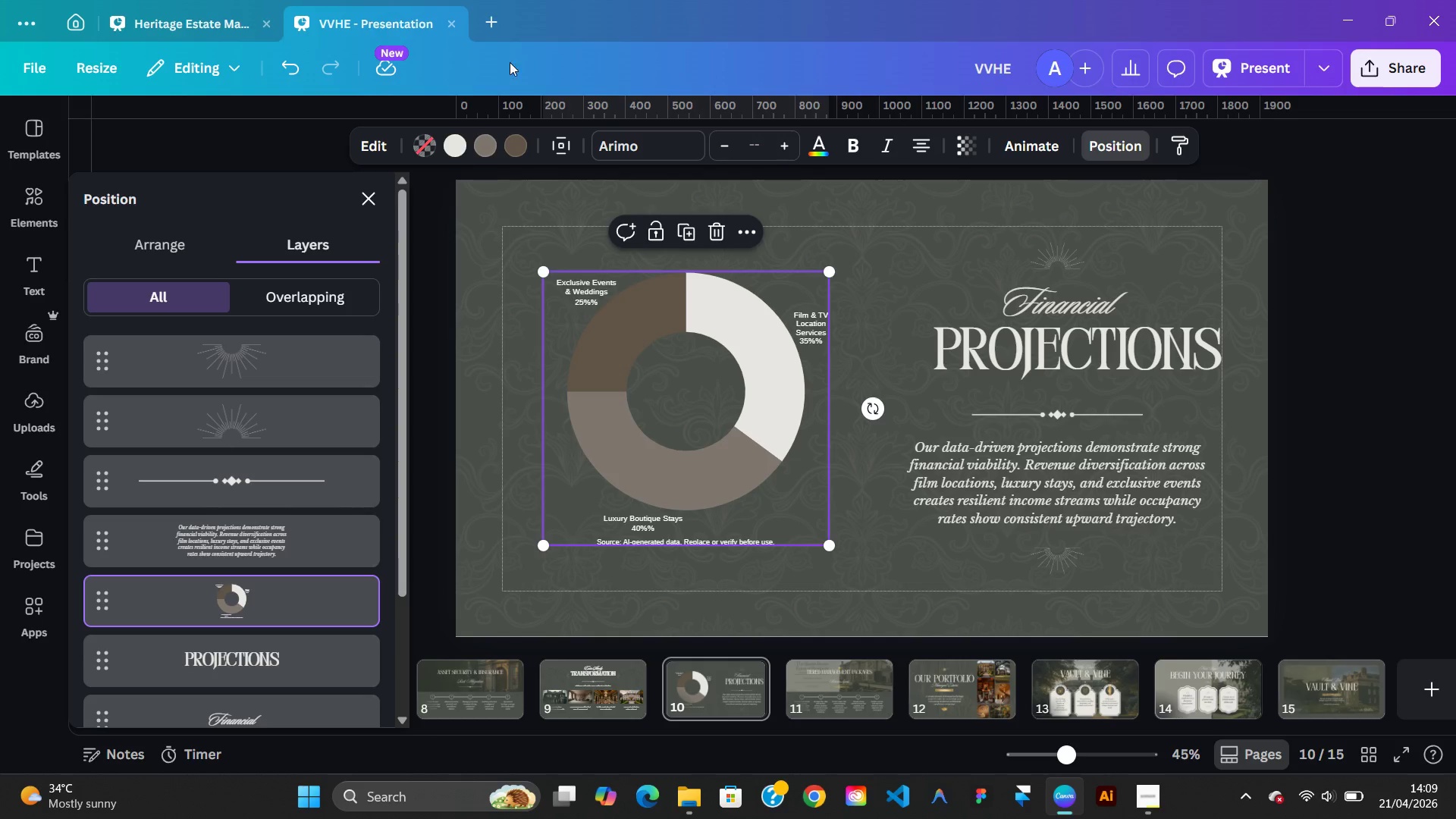 
left_click([868, 702])
 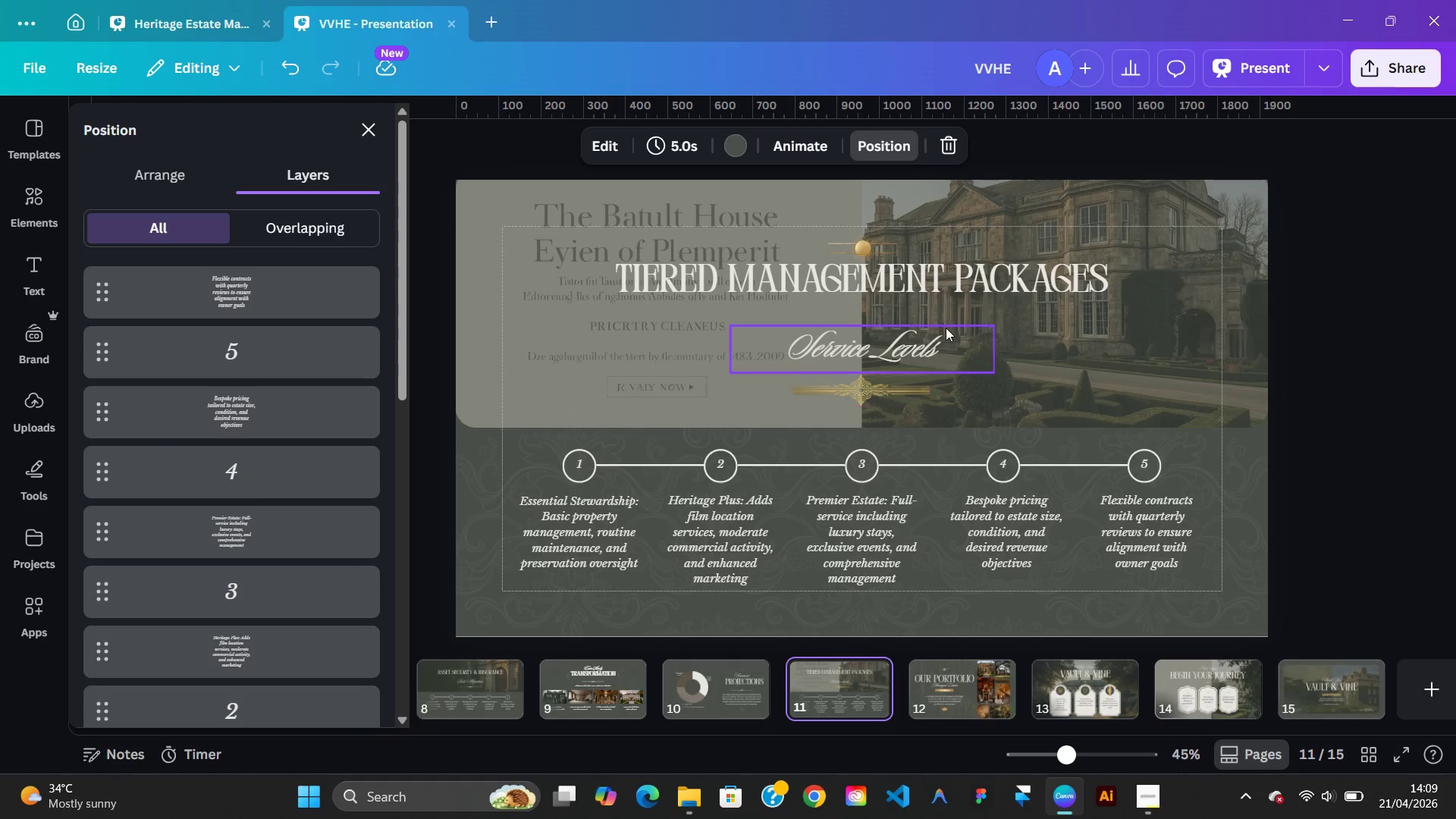 
wait(9.76)
 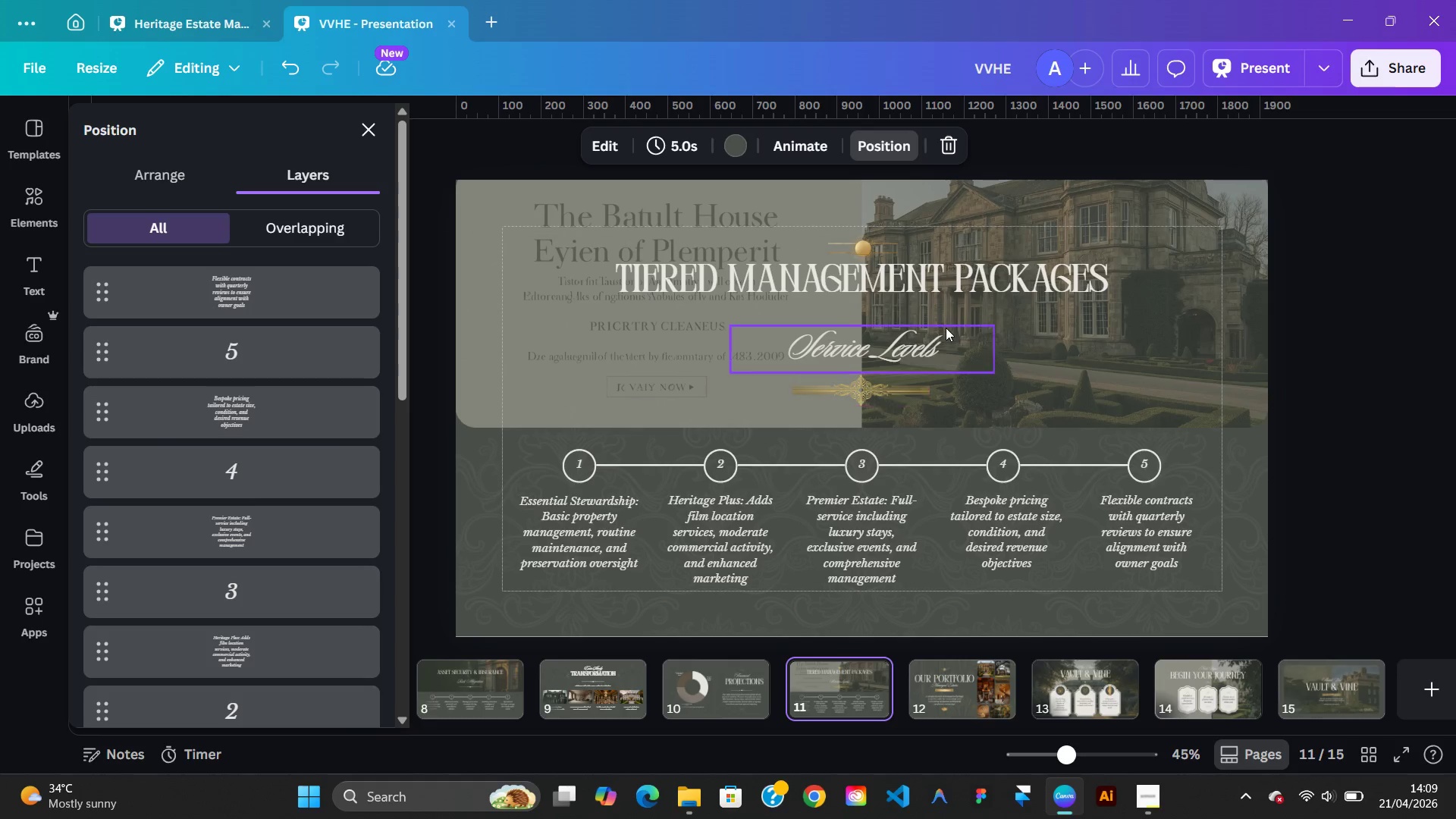 
mouse_move([290, 472])
 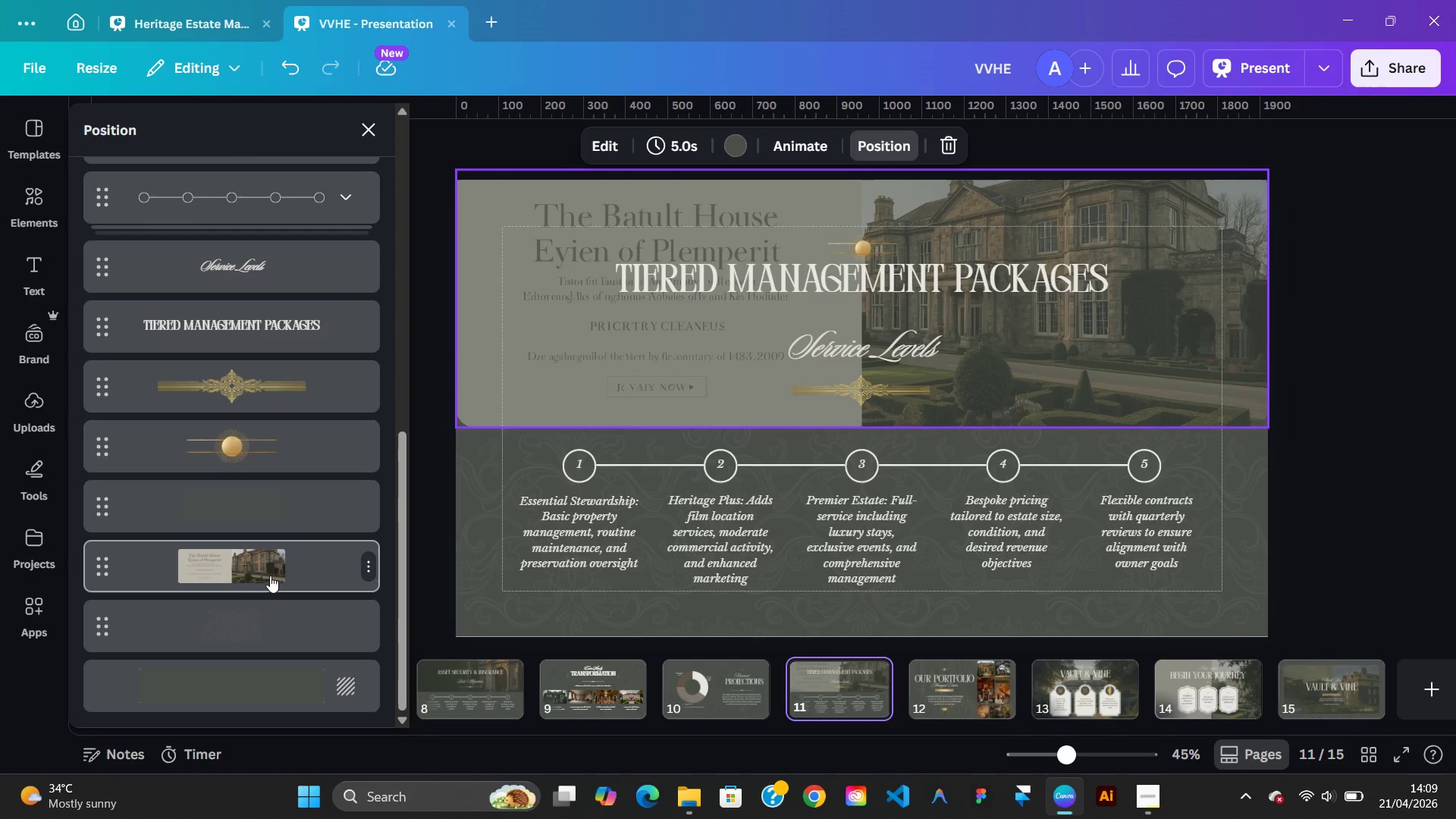 
left_click([270, 576])
 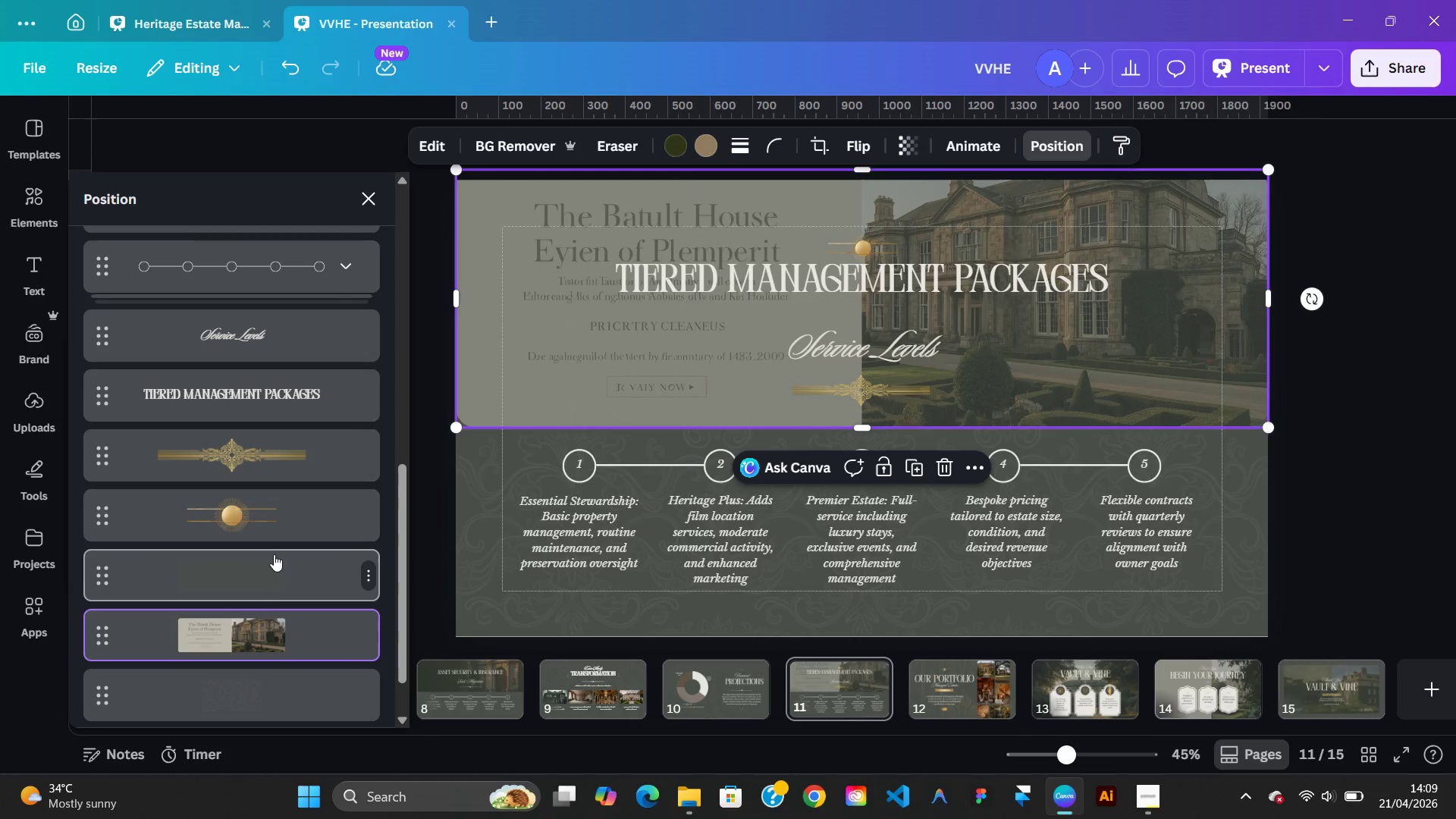 
wait(7.66)
 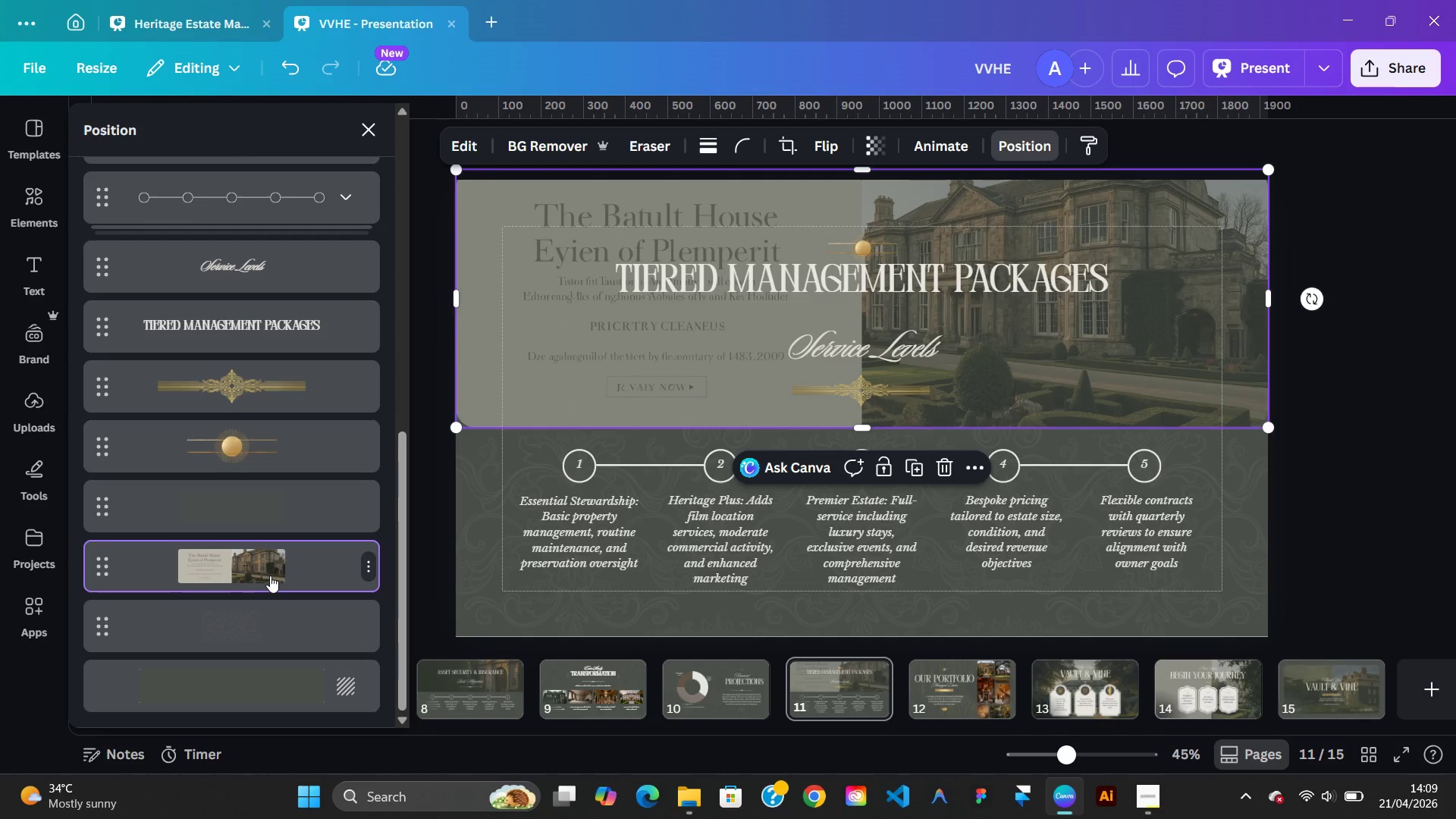 
mouse_move([518, 693])
 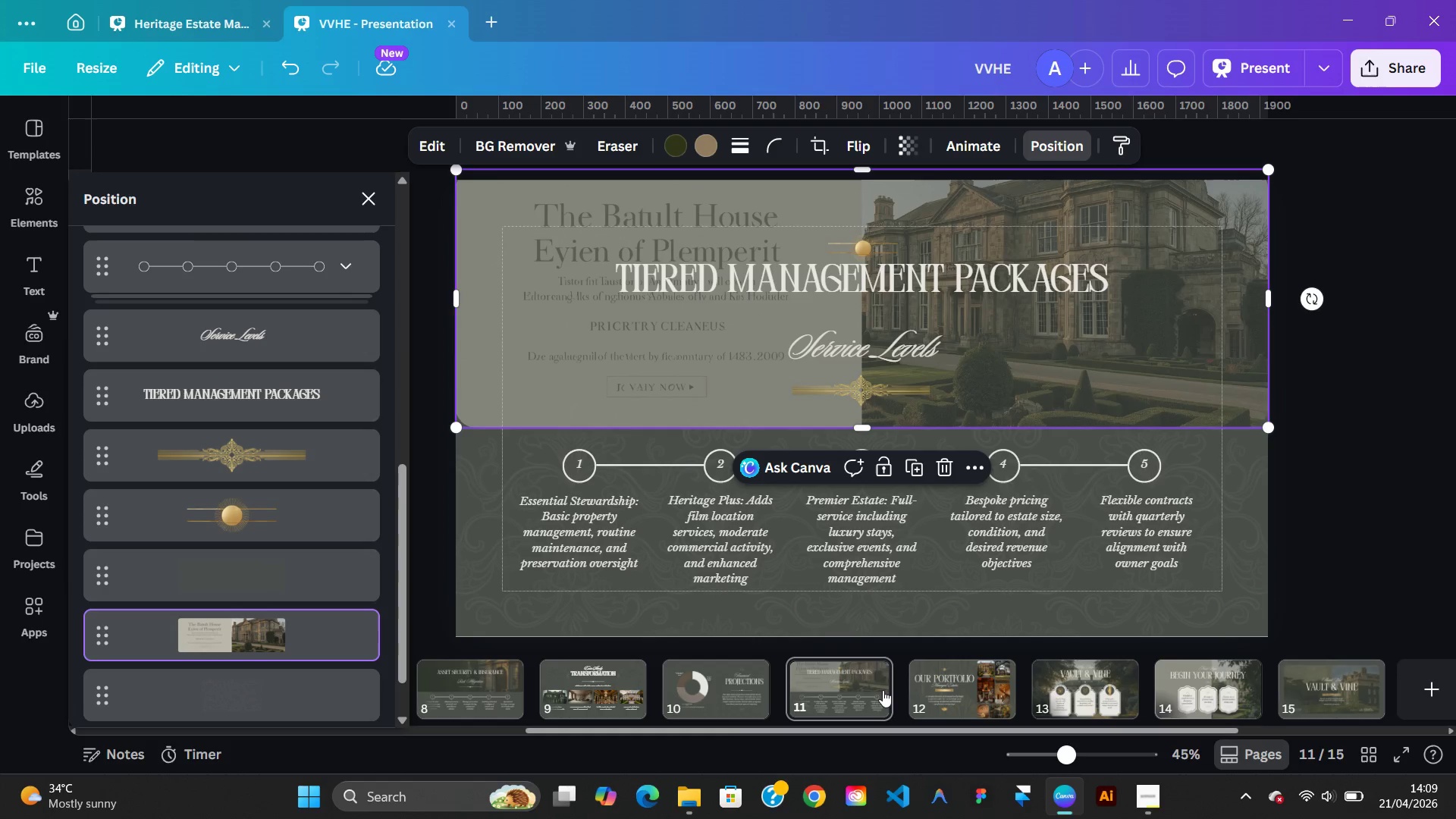 
mouse_move([858, 682])
 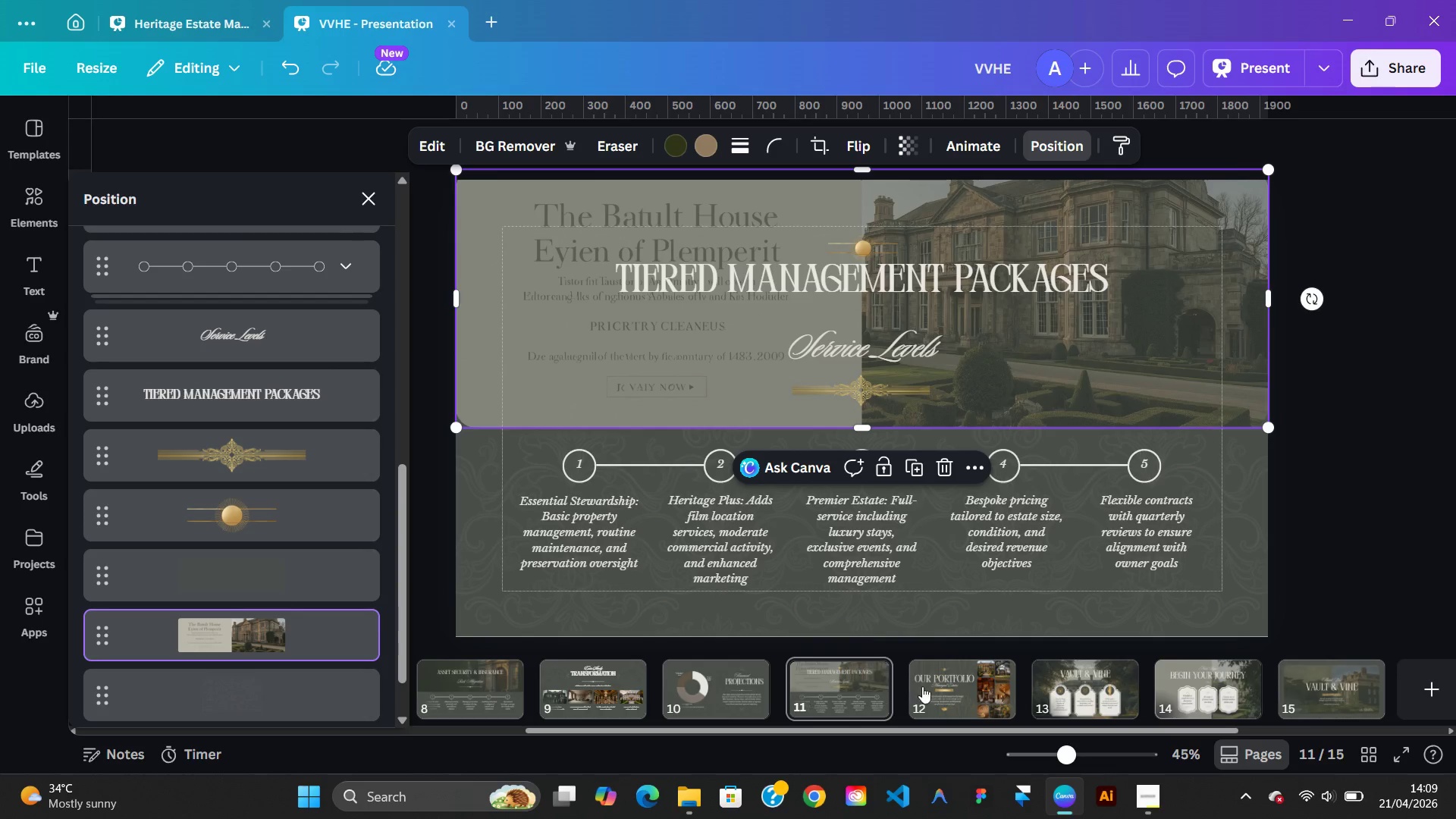 
left_click([934, 685])
 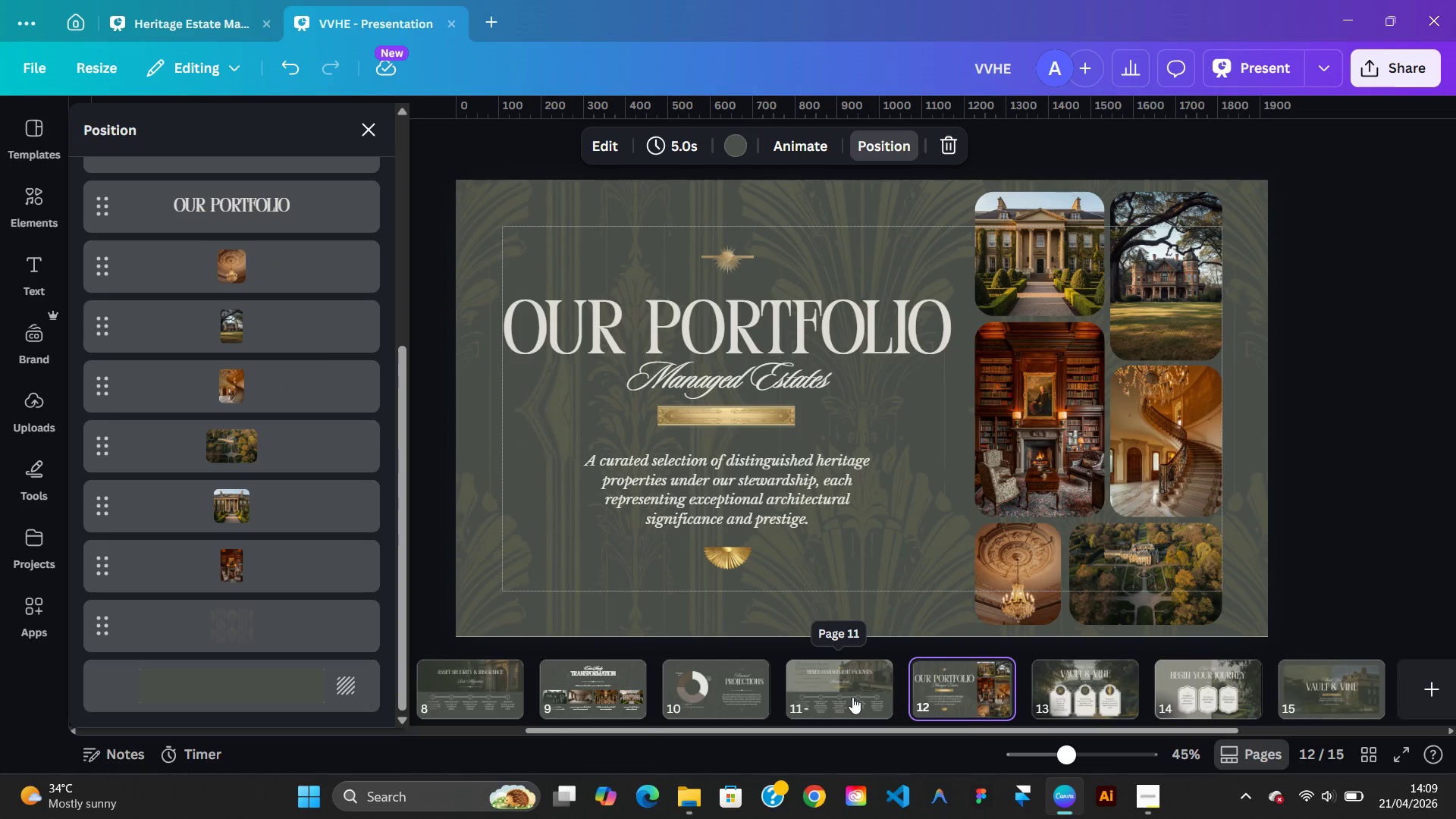 
left_click([852, 697])
 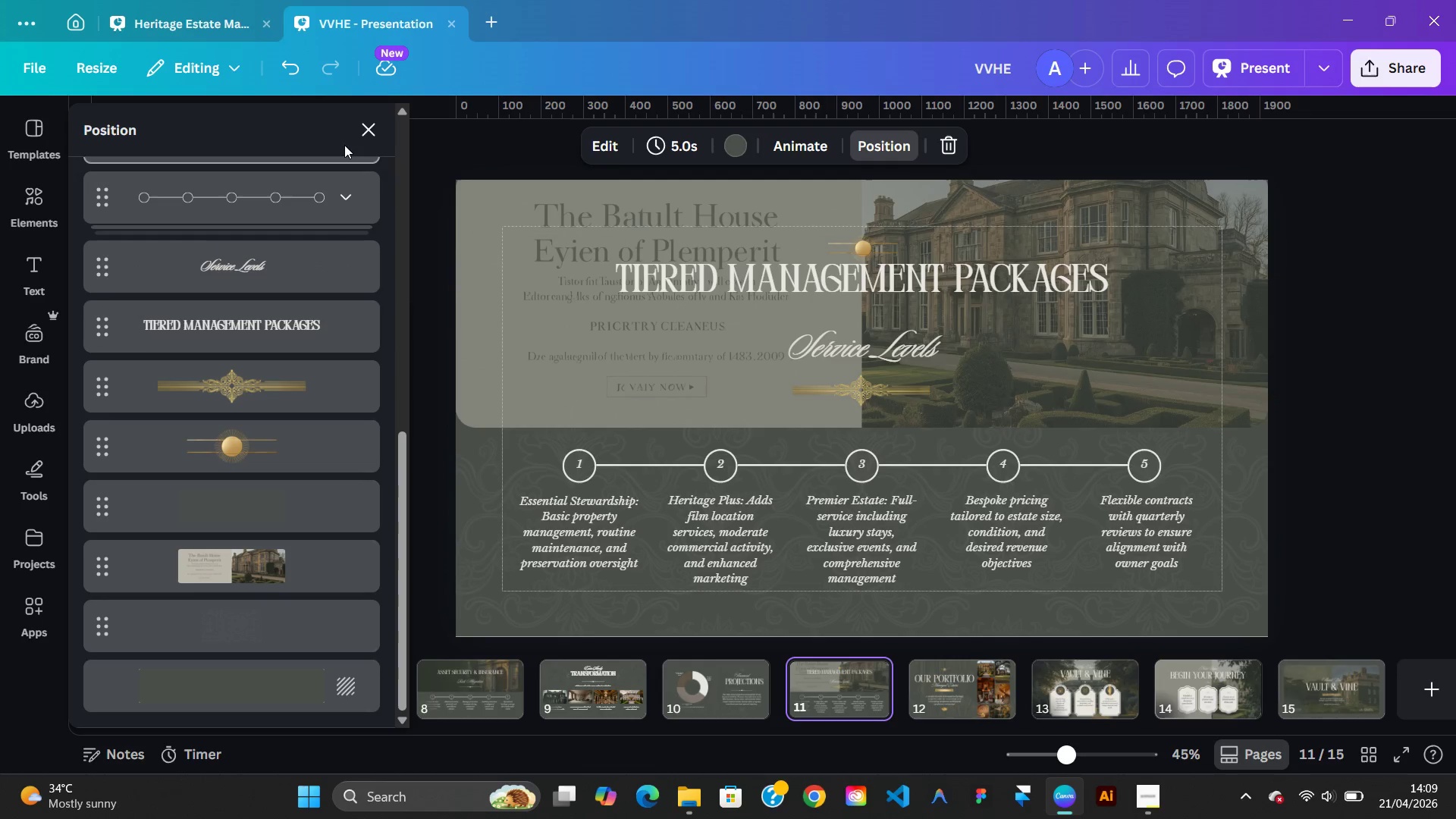 
left_click([206, 27])
 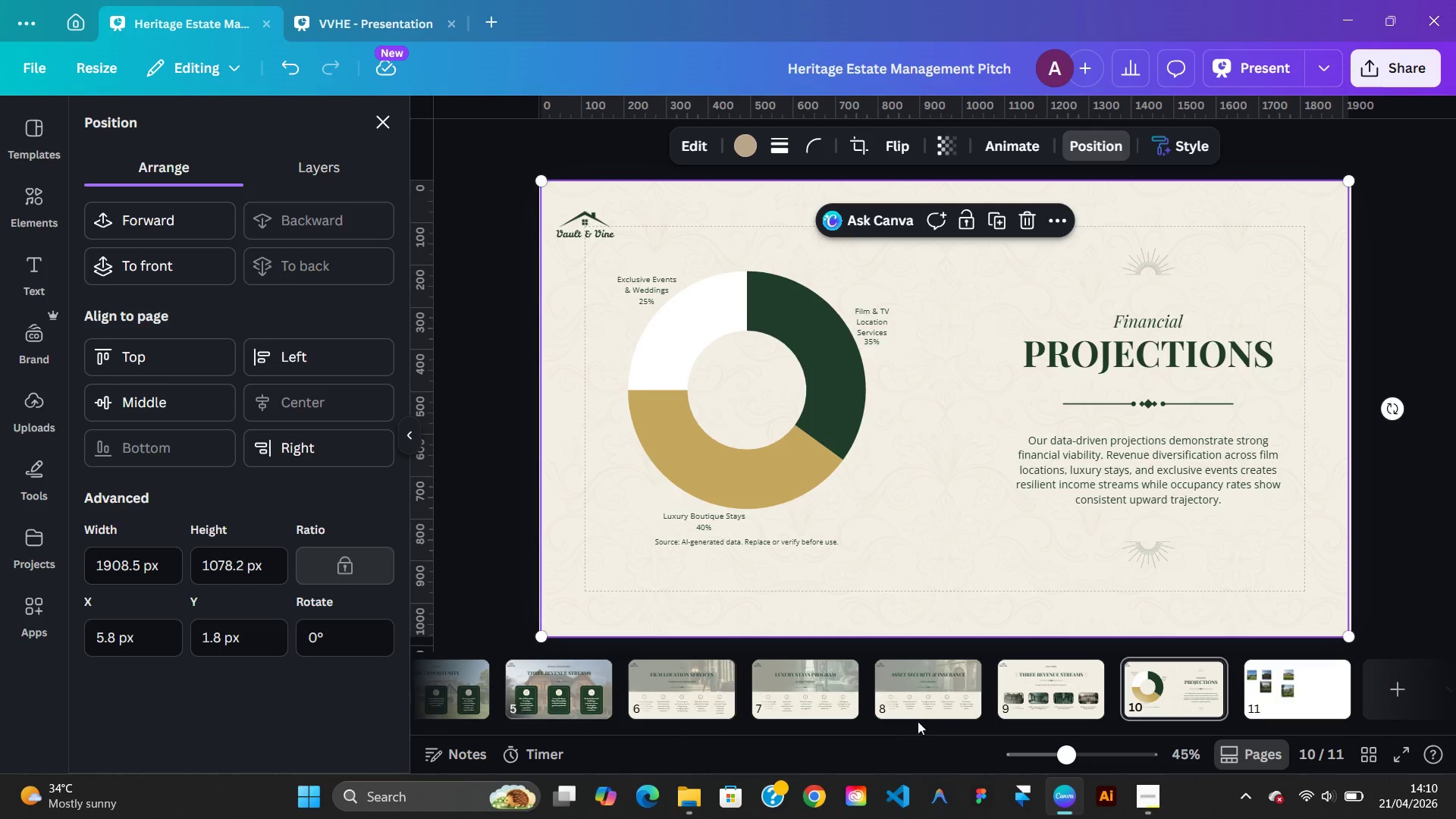 
left_click([934, 712])
 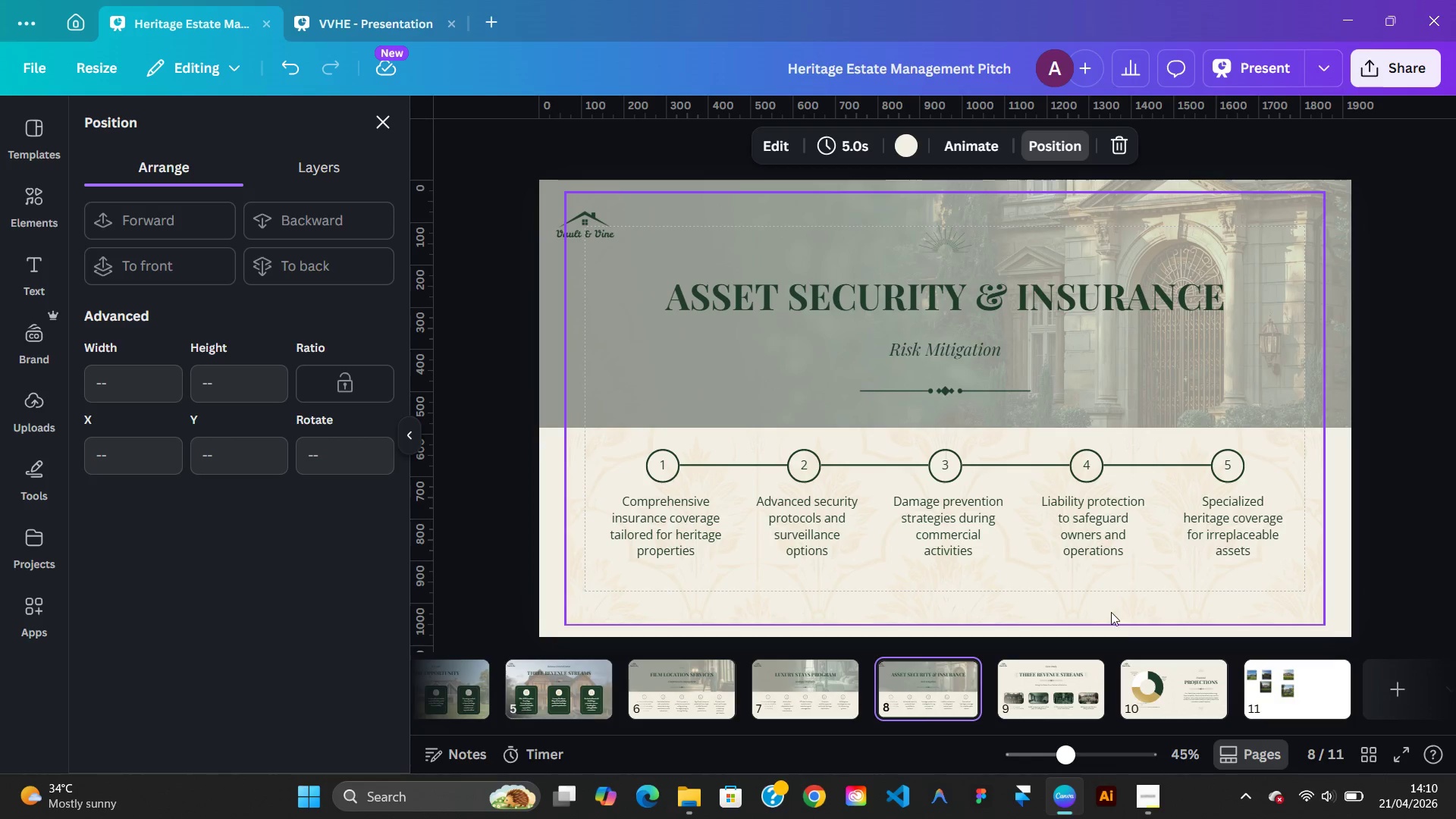 
right_click([1112, 635])
 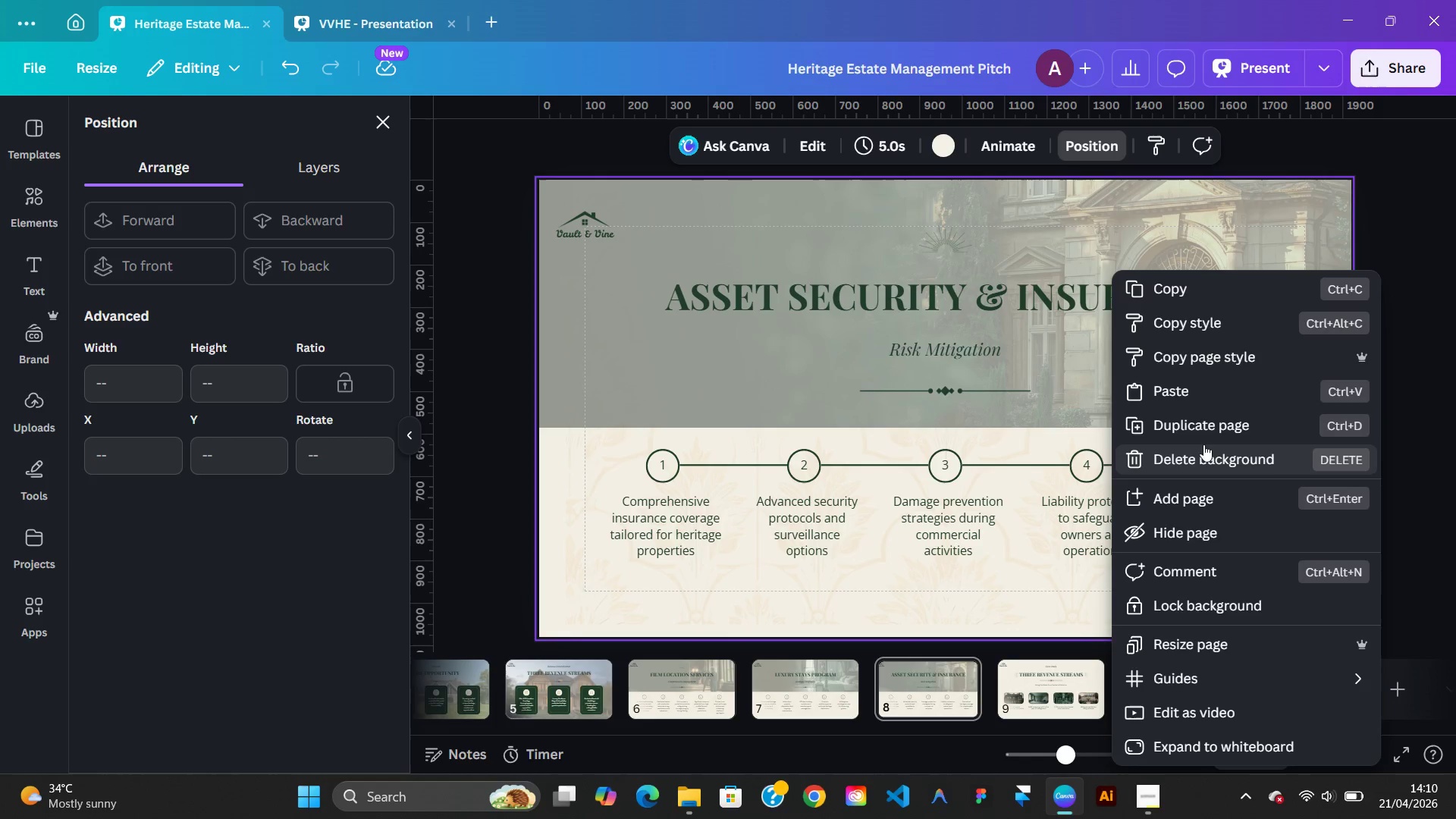 
left_click([1203, 433])
 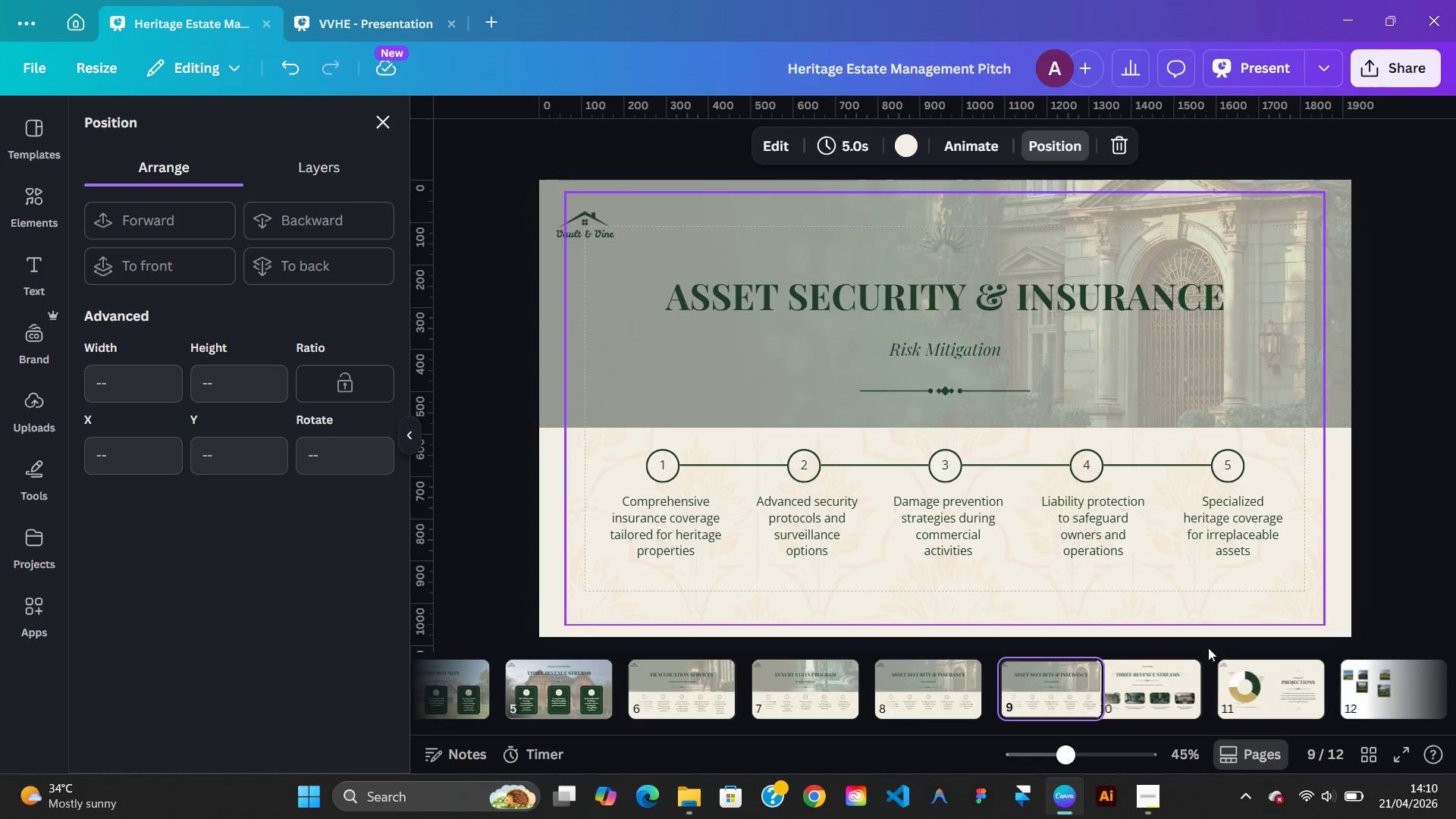 
mouse_move([1129, 703])
 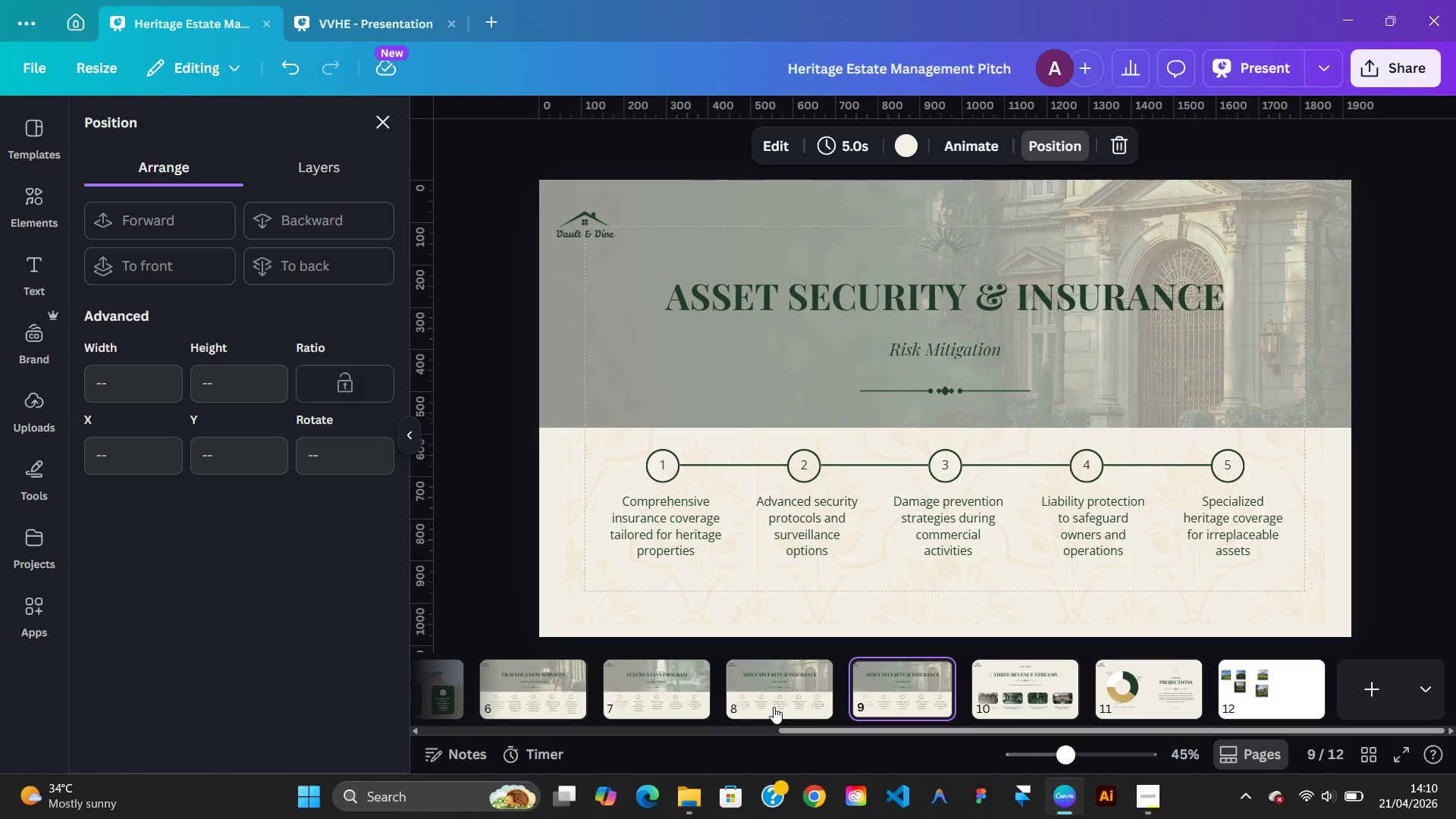 
left_click([773, 707])
 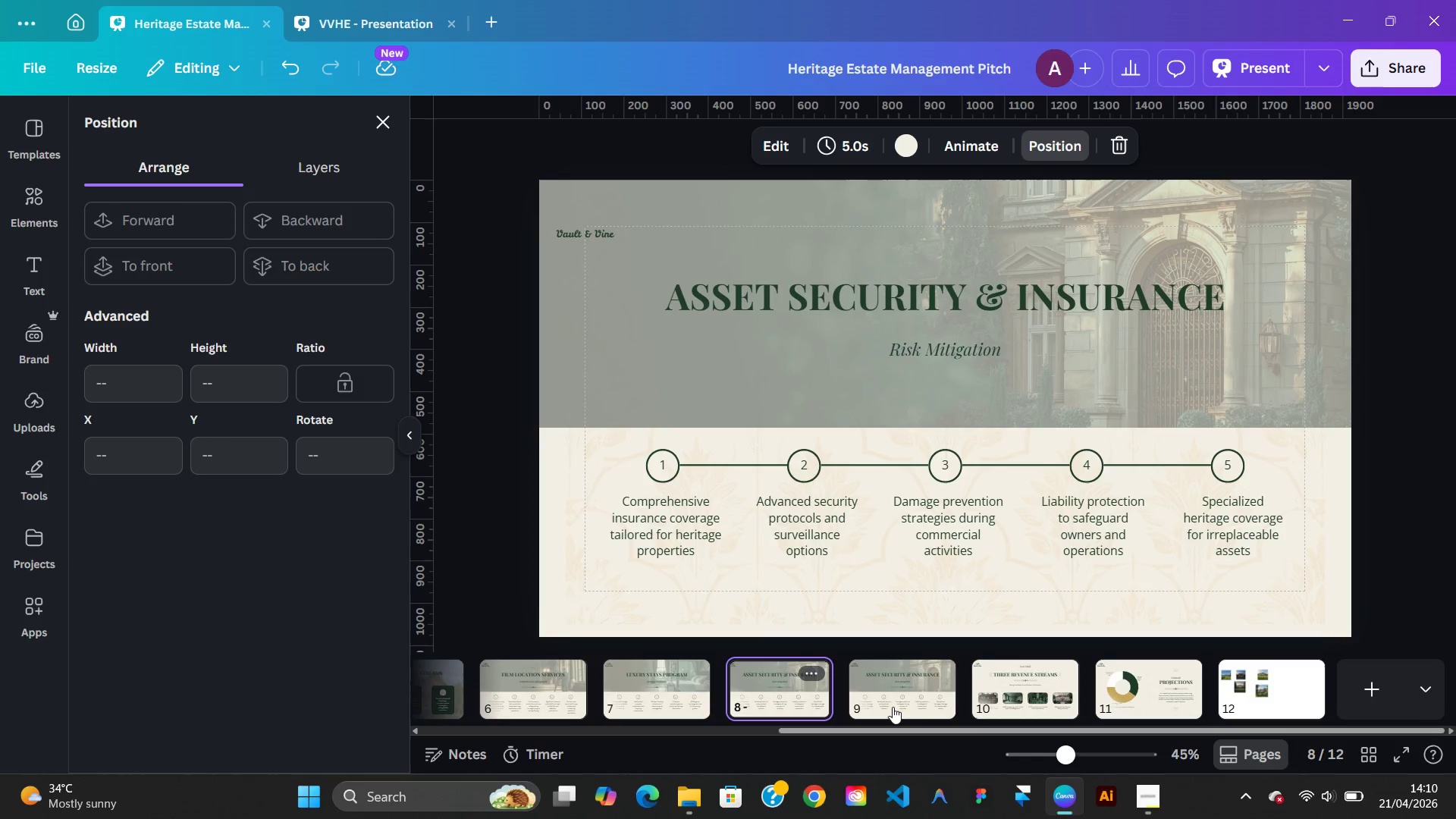 
left_click([893, 707])
 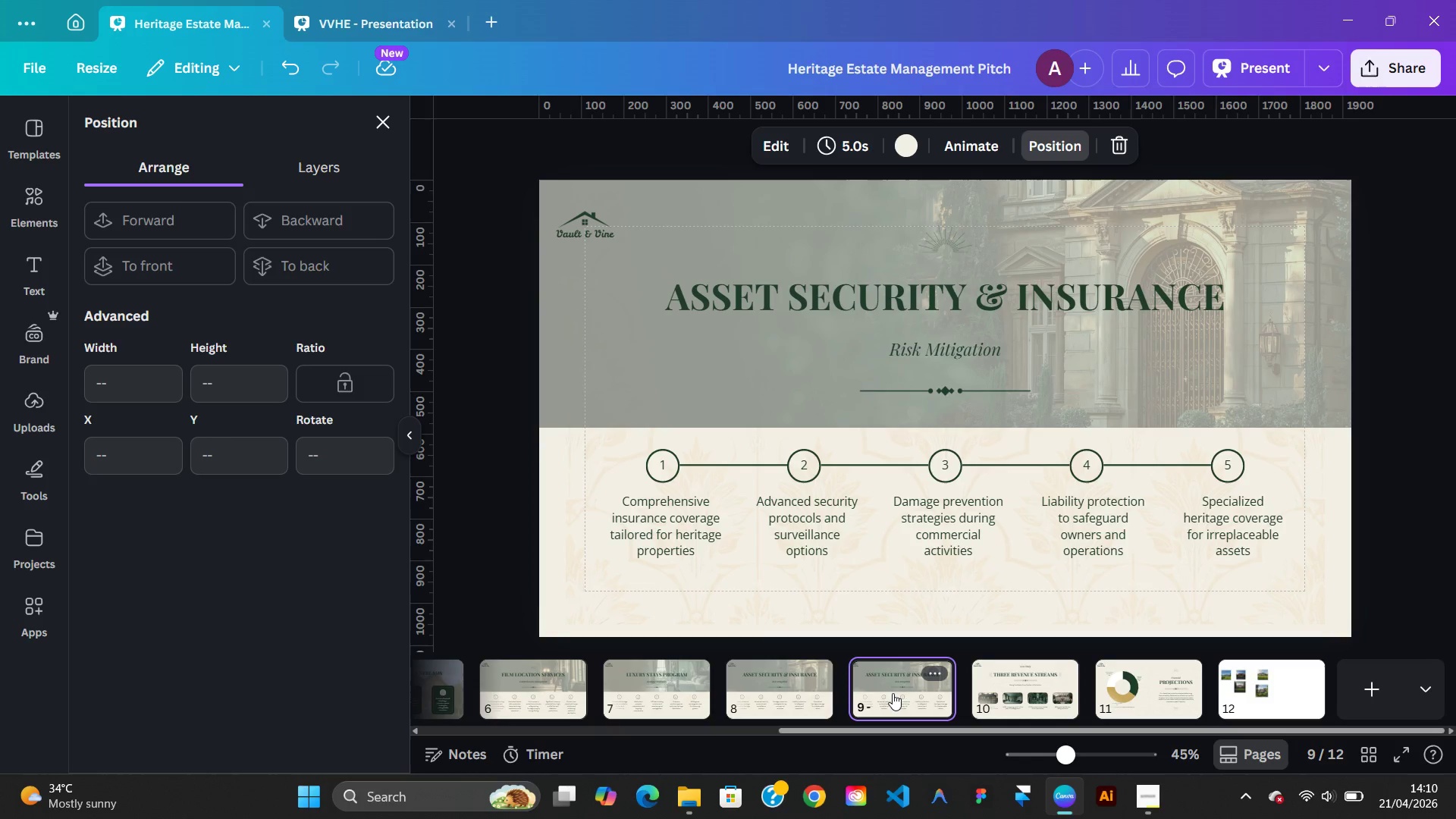 
left_click_drag(start_coordinate=[893, 693], to_coordinate=[1207, 701])
 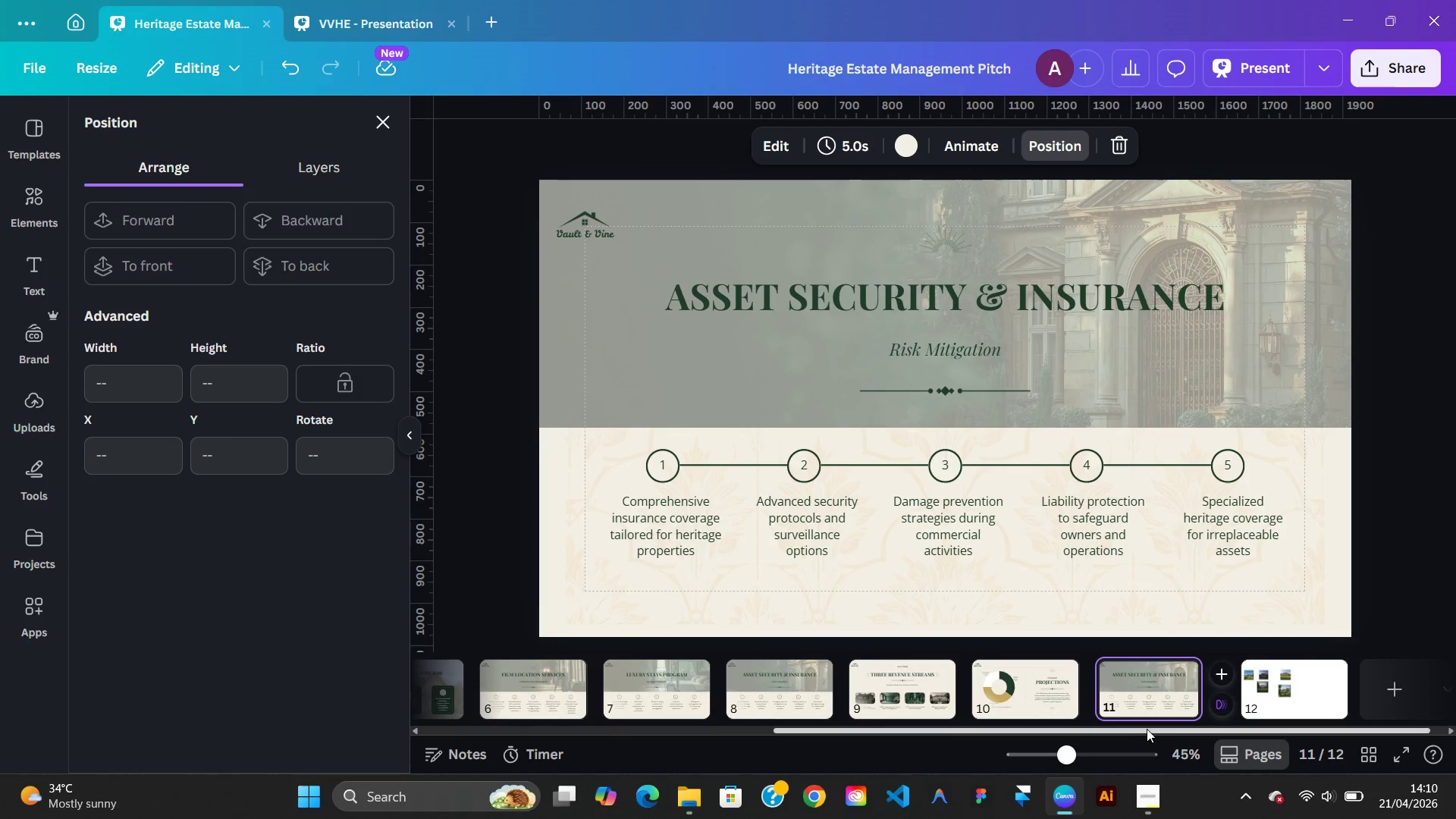 
left_click([1141, 705])
 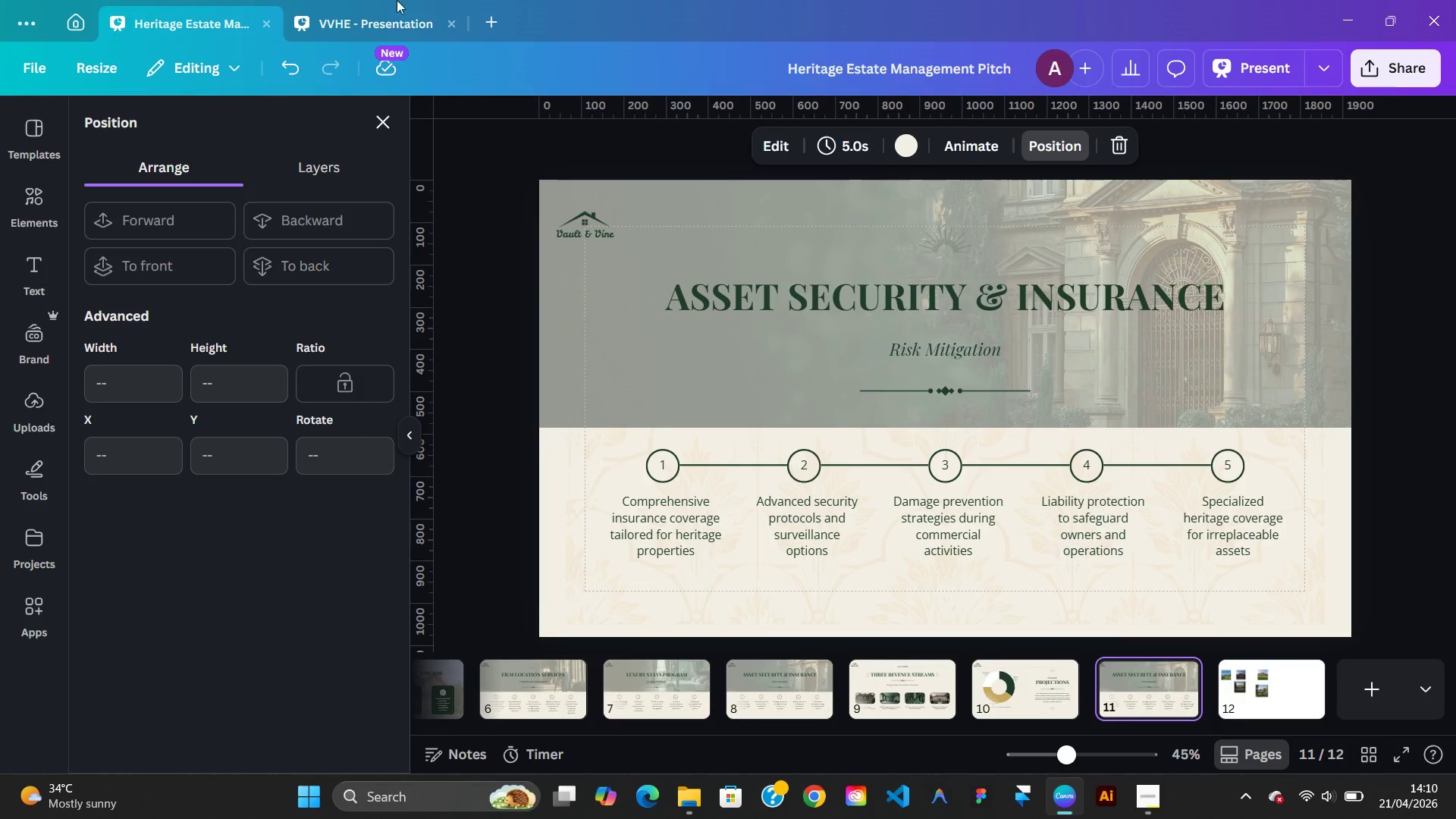 
left_click([358, 19])
 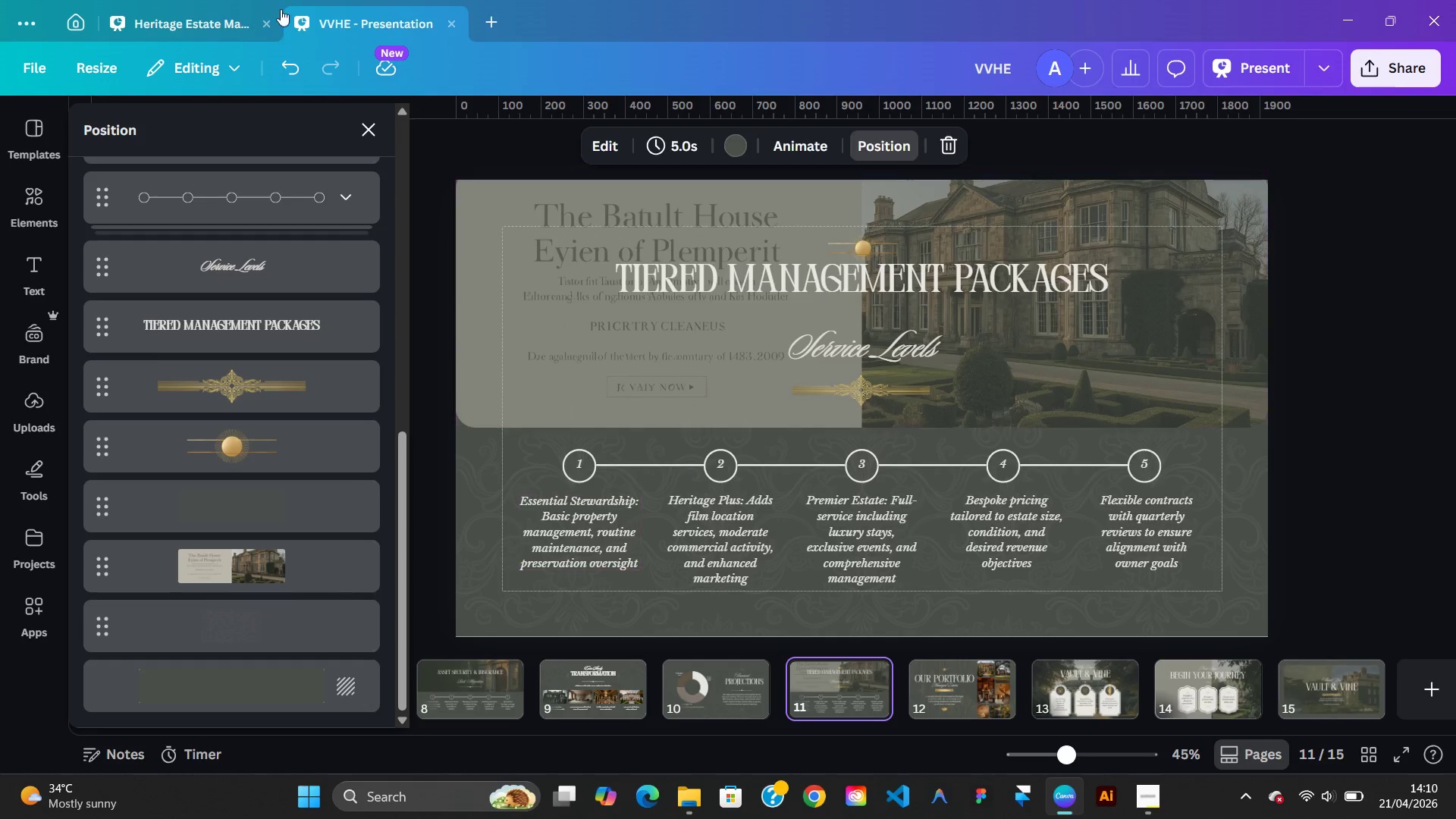 
left_click([209, 27])
 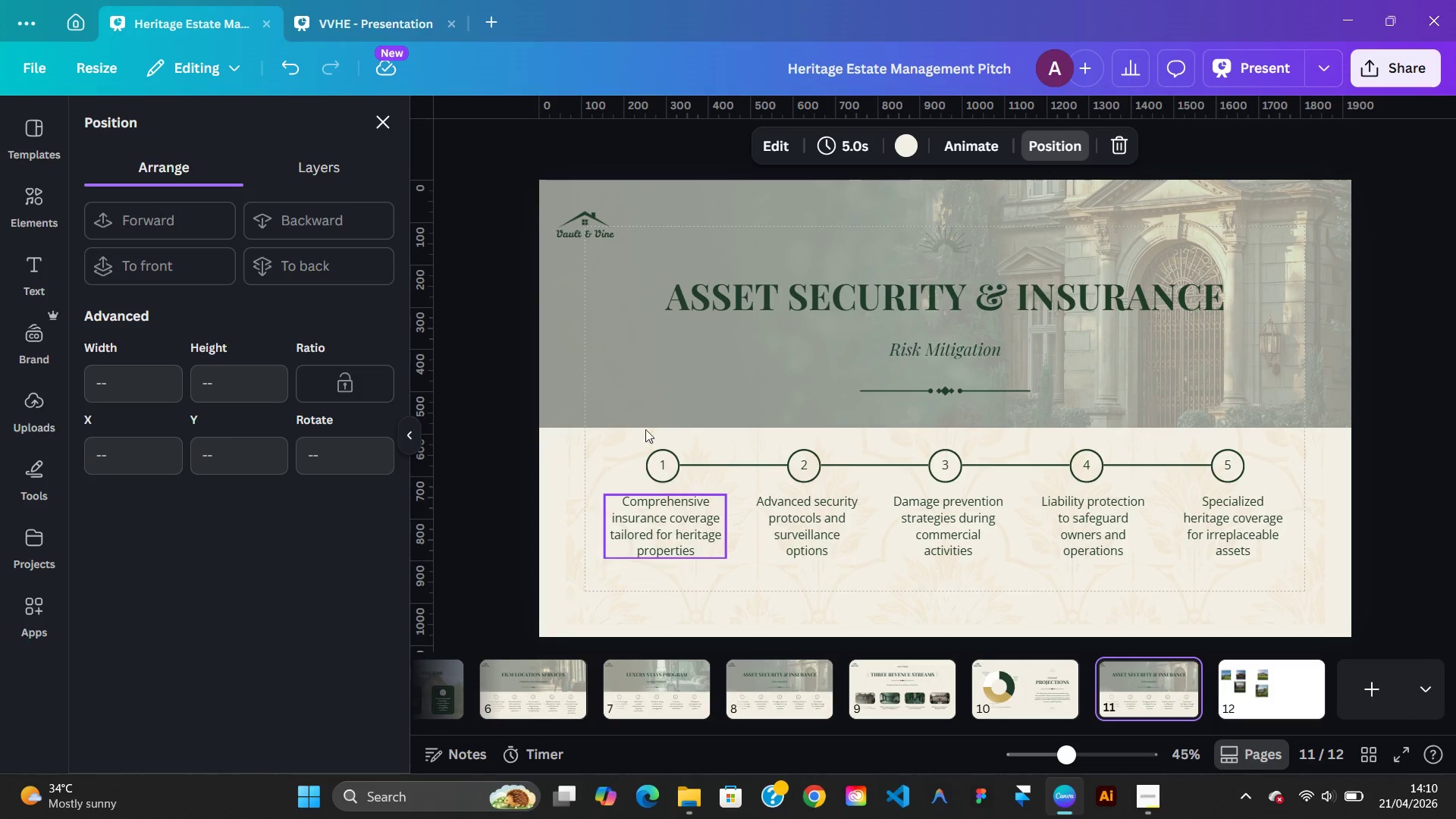 
left_click([388, 20])
 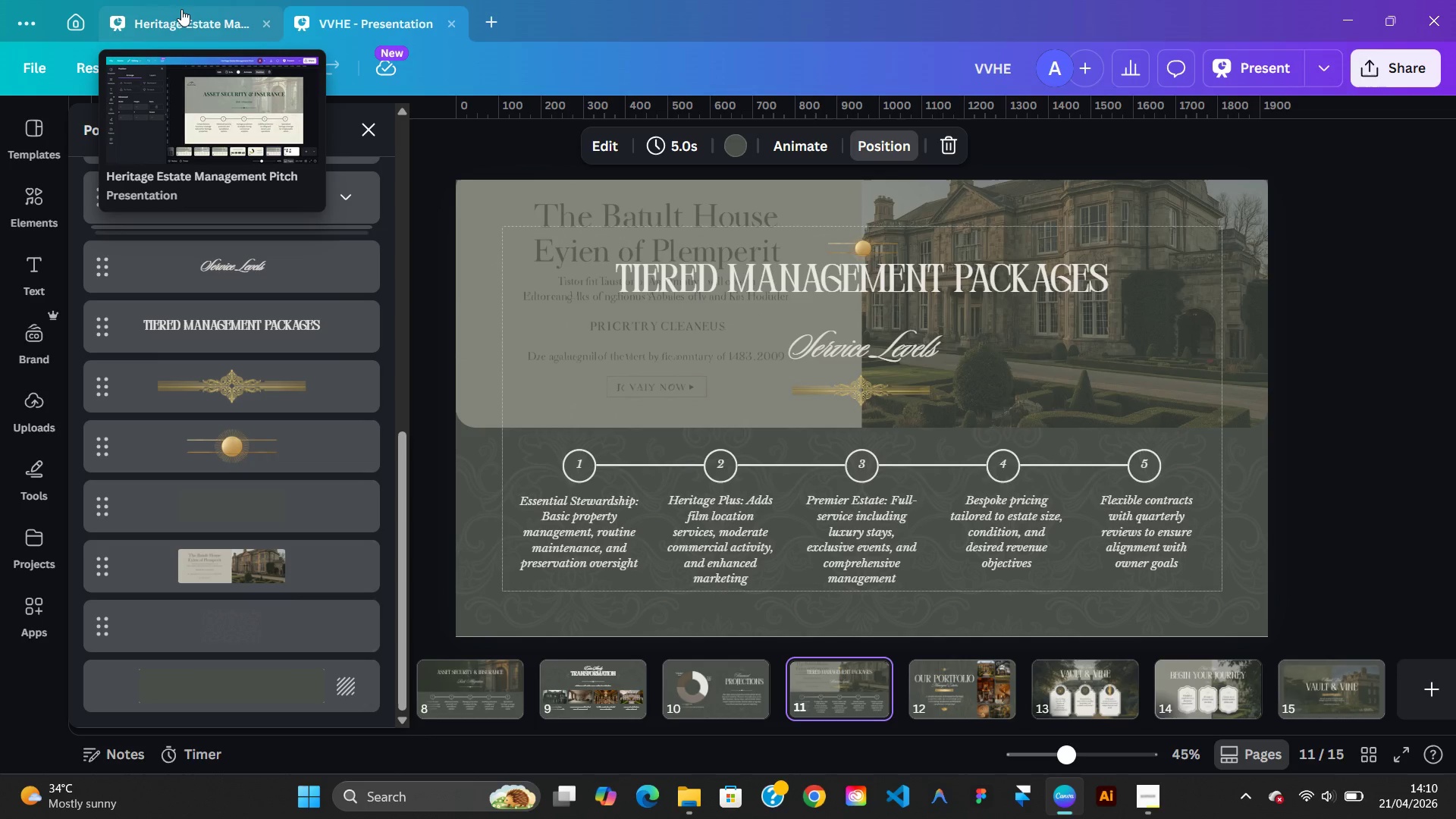 
left_click([179, 9])
 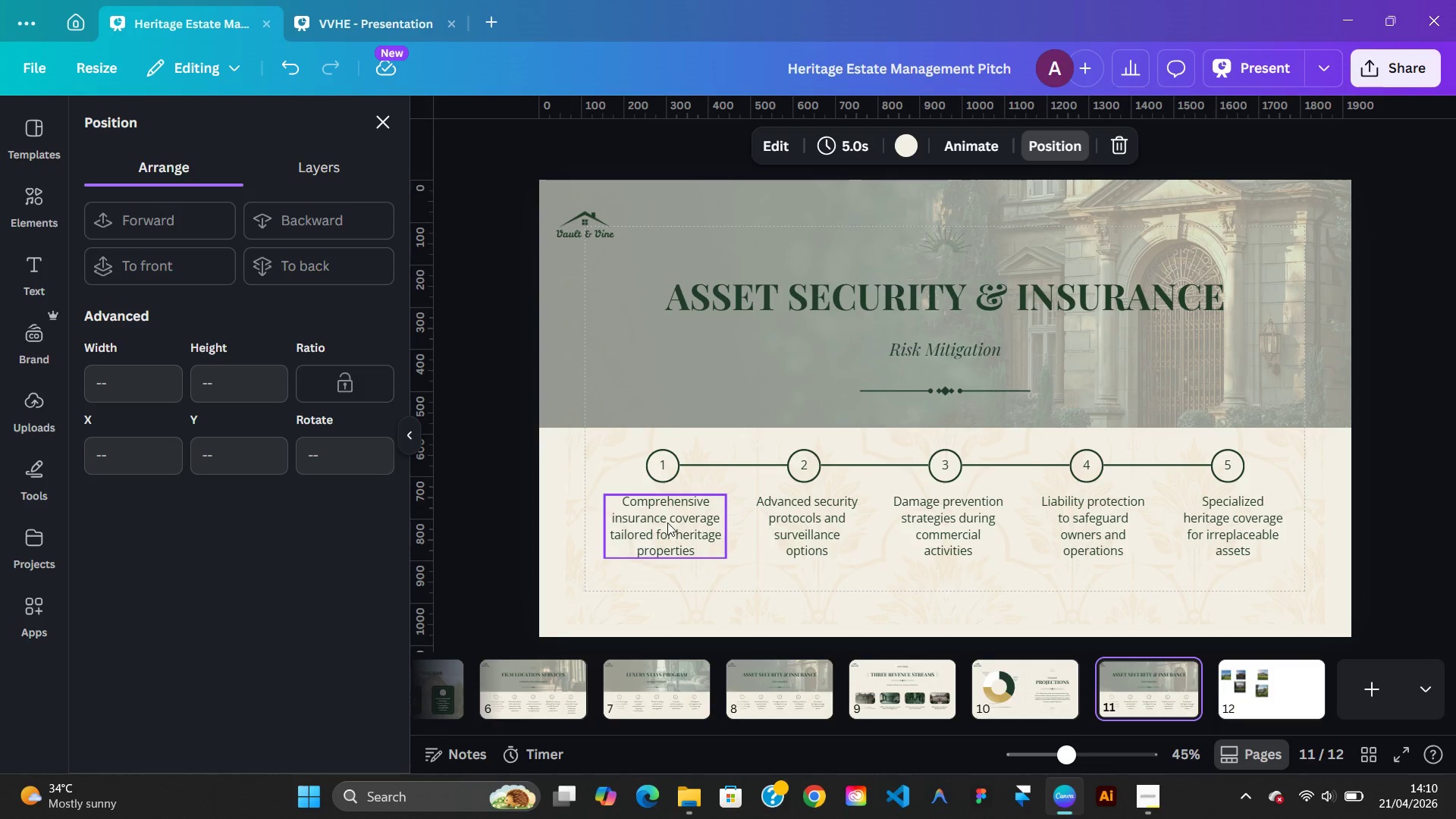 
double_click([667, 522])
 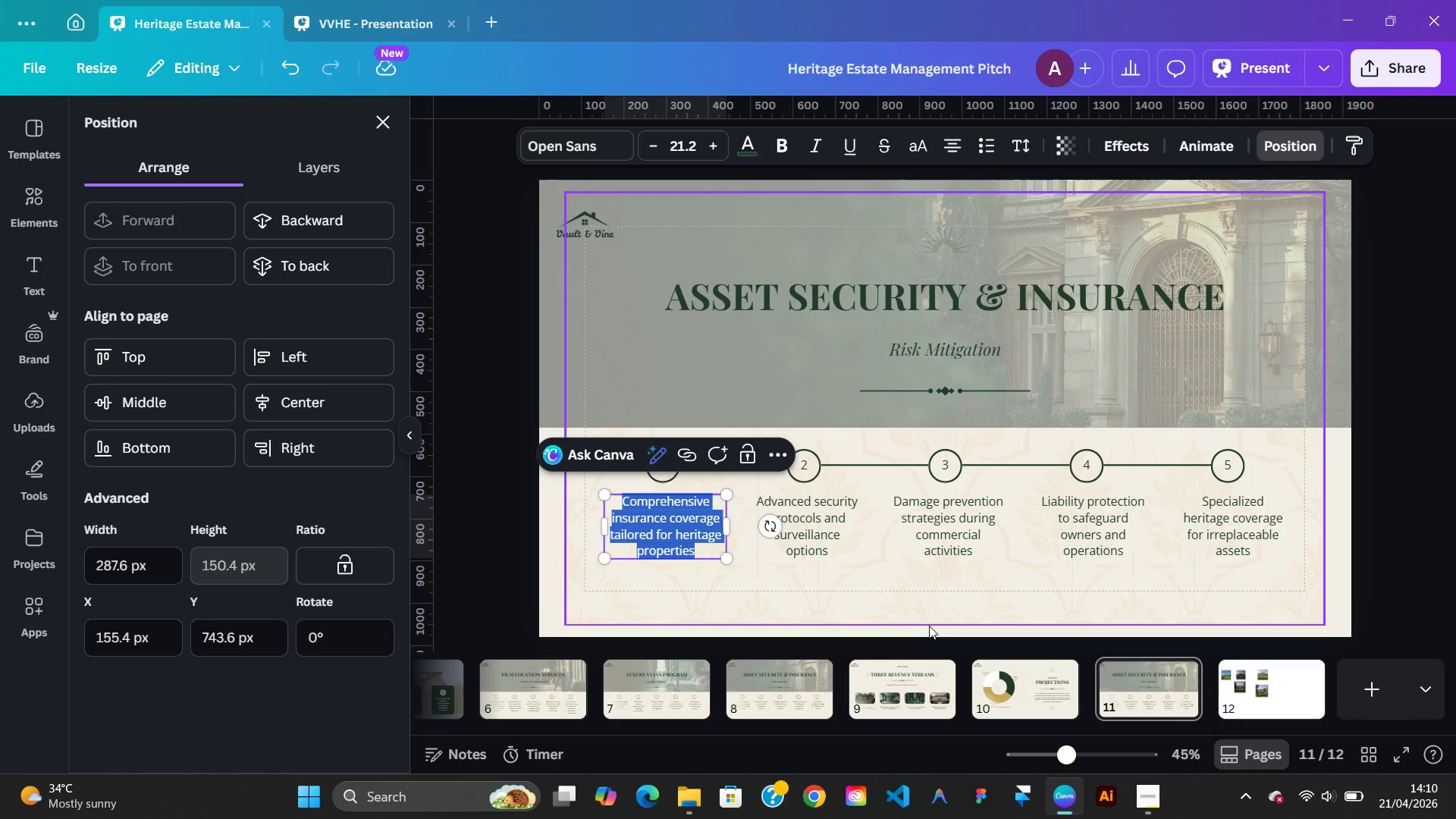 
left_click([1143, 690])
 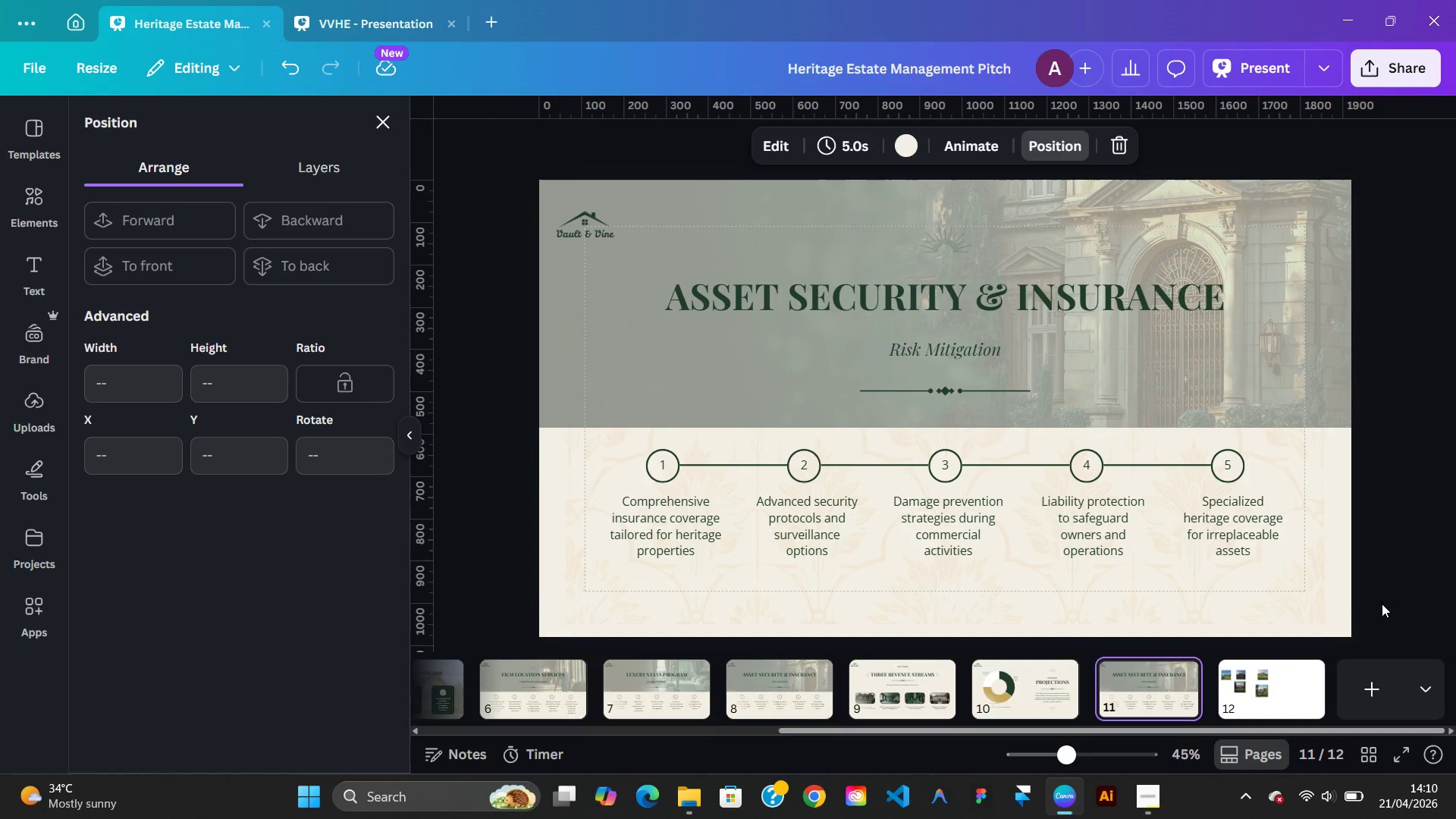 
left_click([1410, 592])
 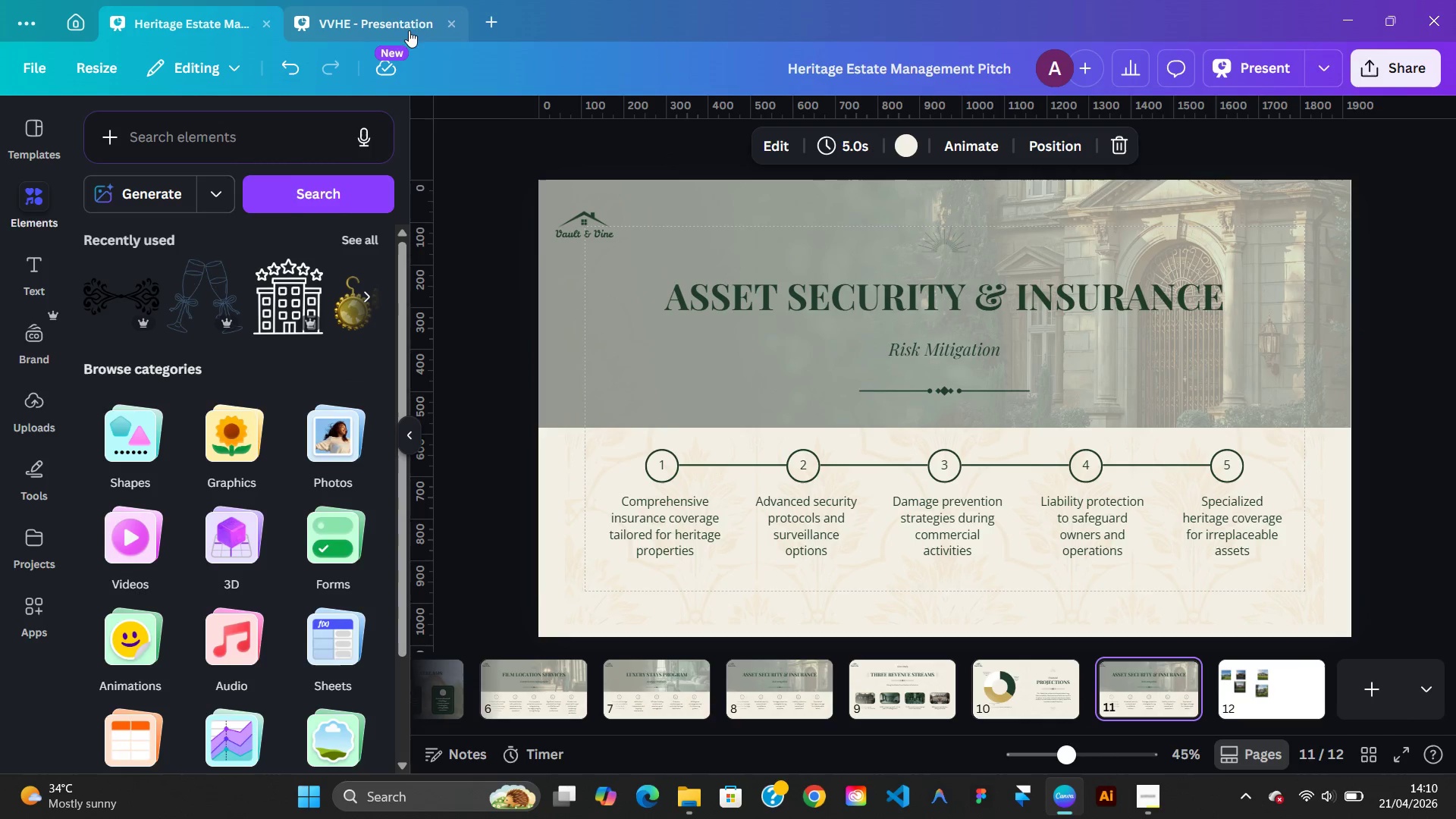 
left_click([394, 24])
 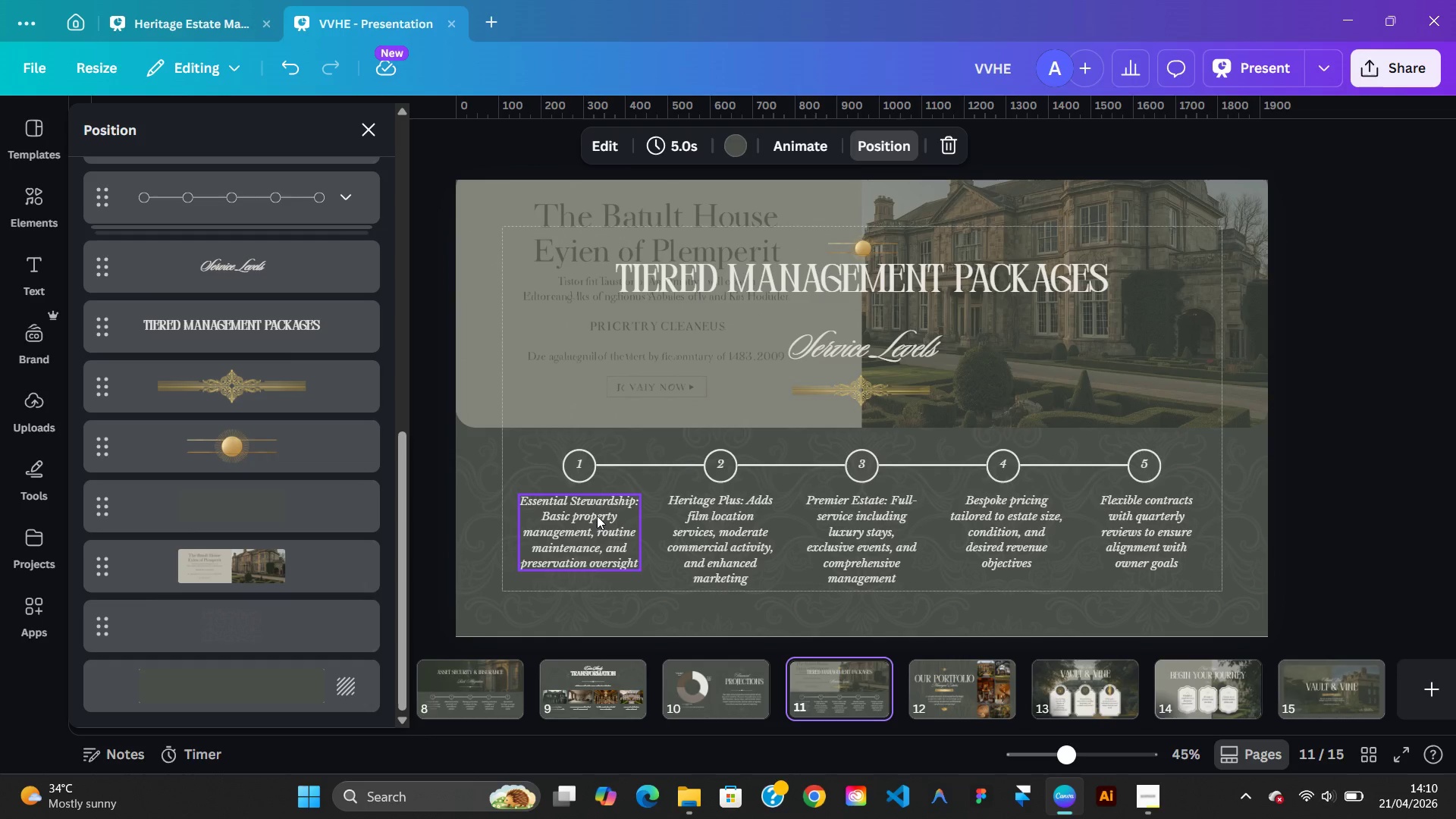 
double_click([597, 516])
 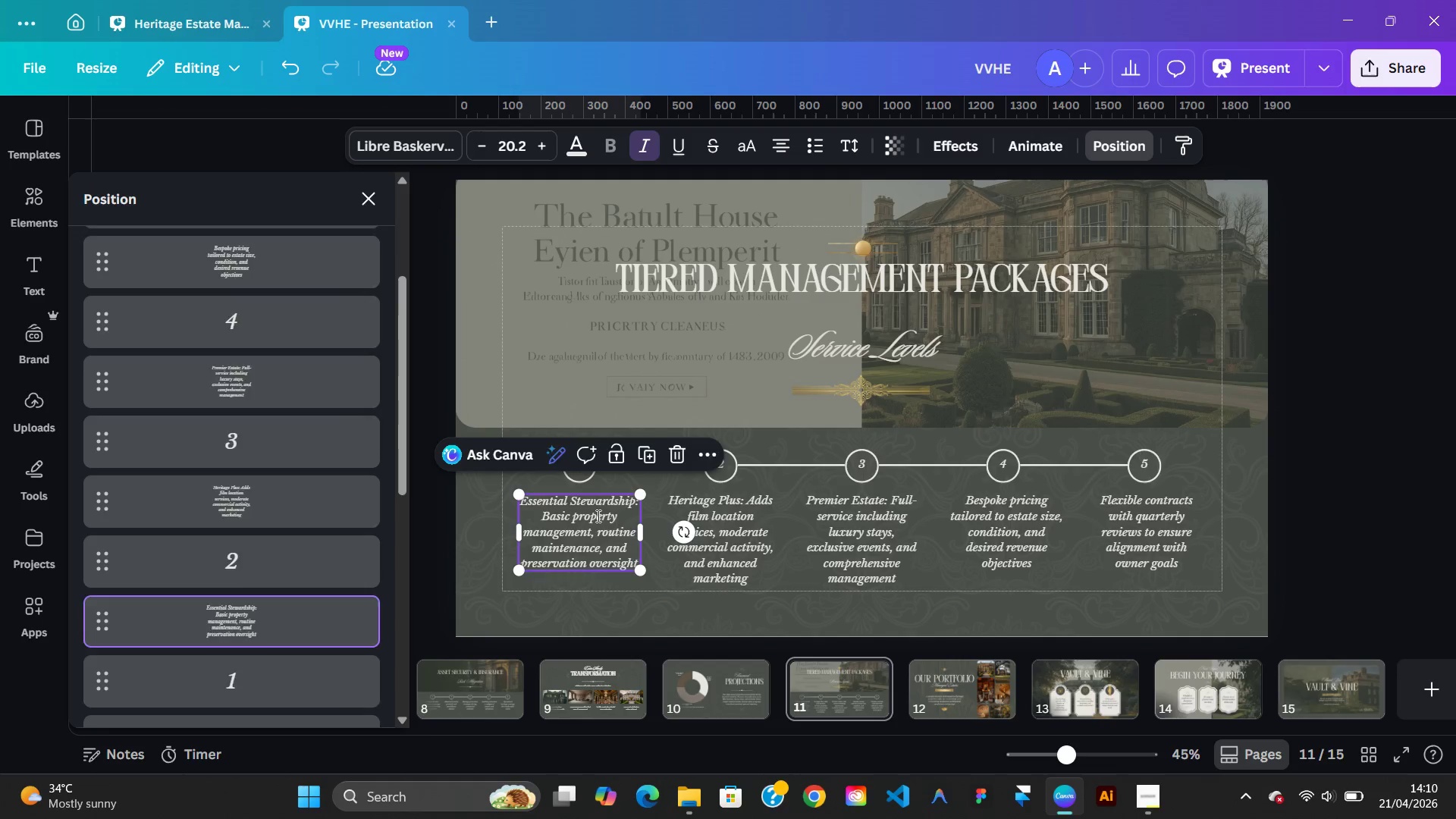 
right_click([597, 516])
 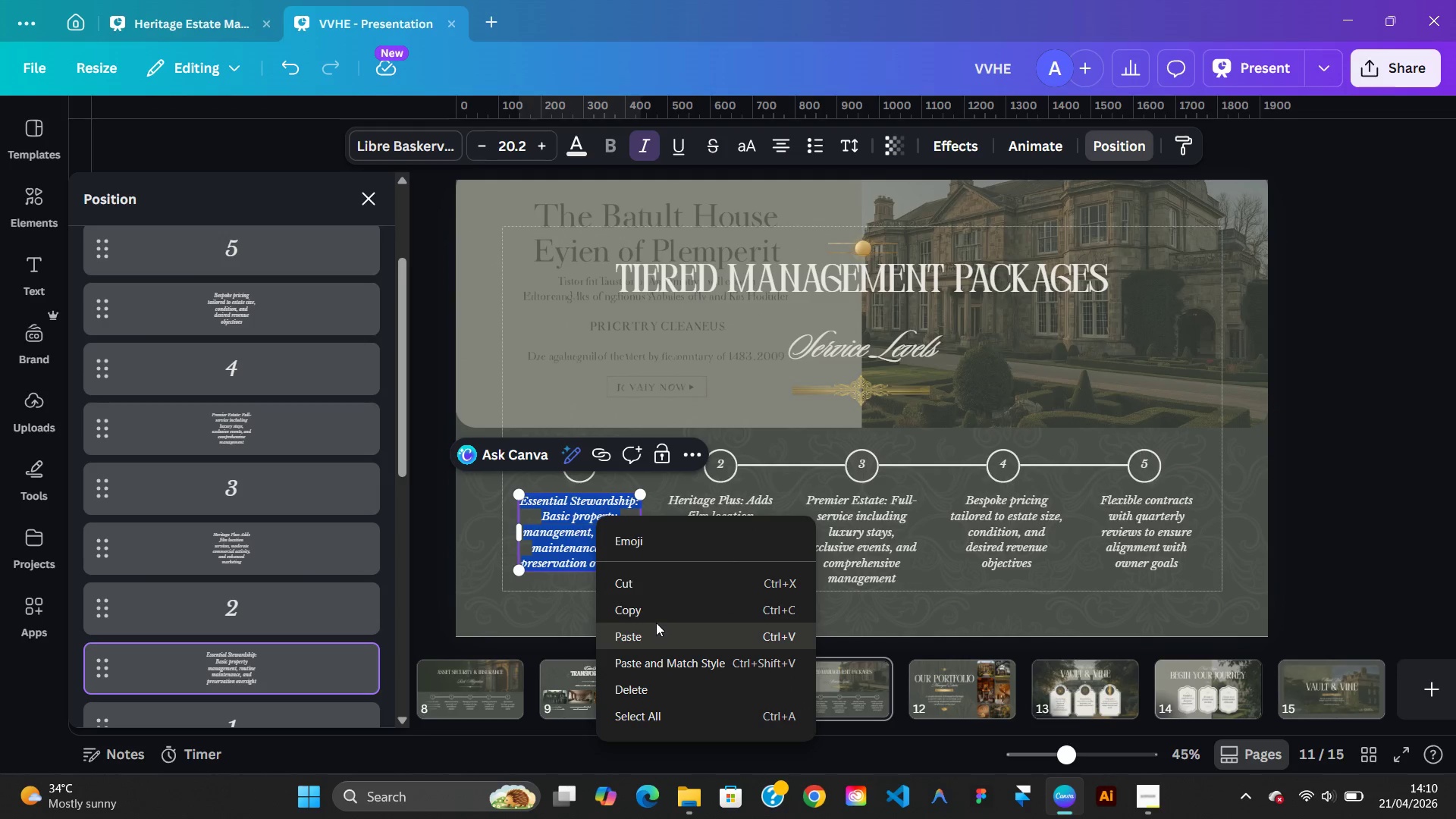 
left_click([656, 622])
 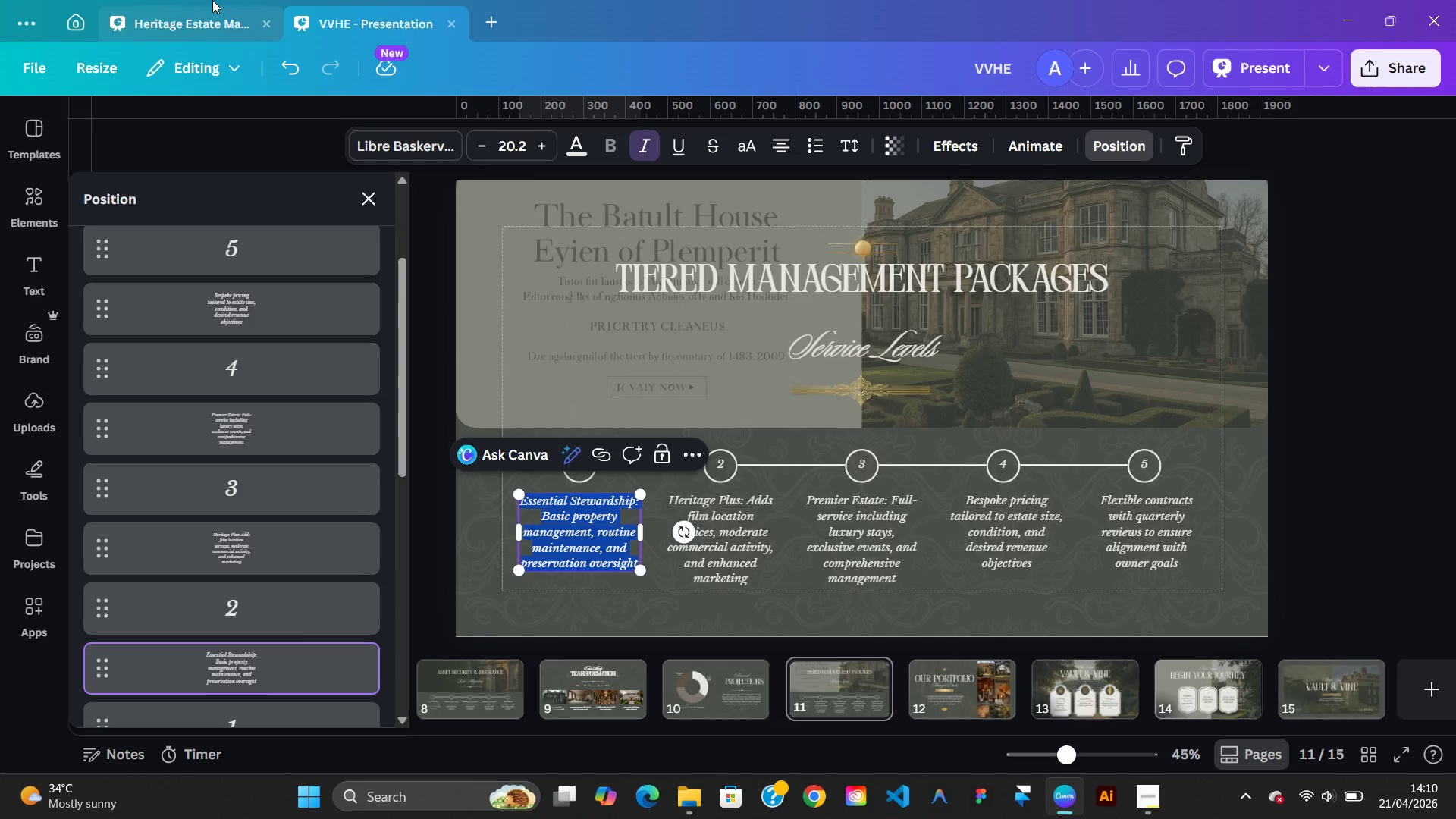 
left_click([209, 0])
 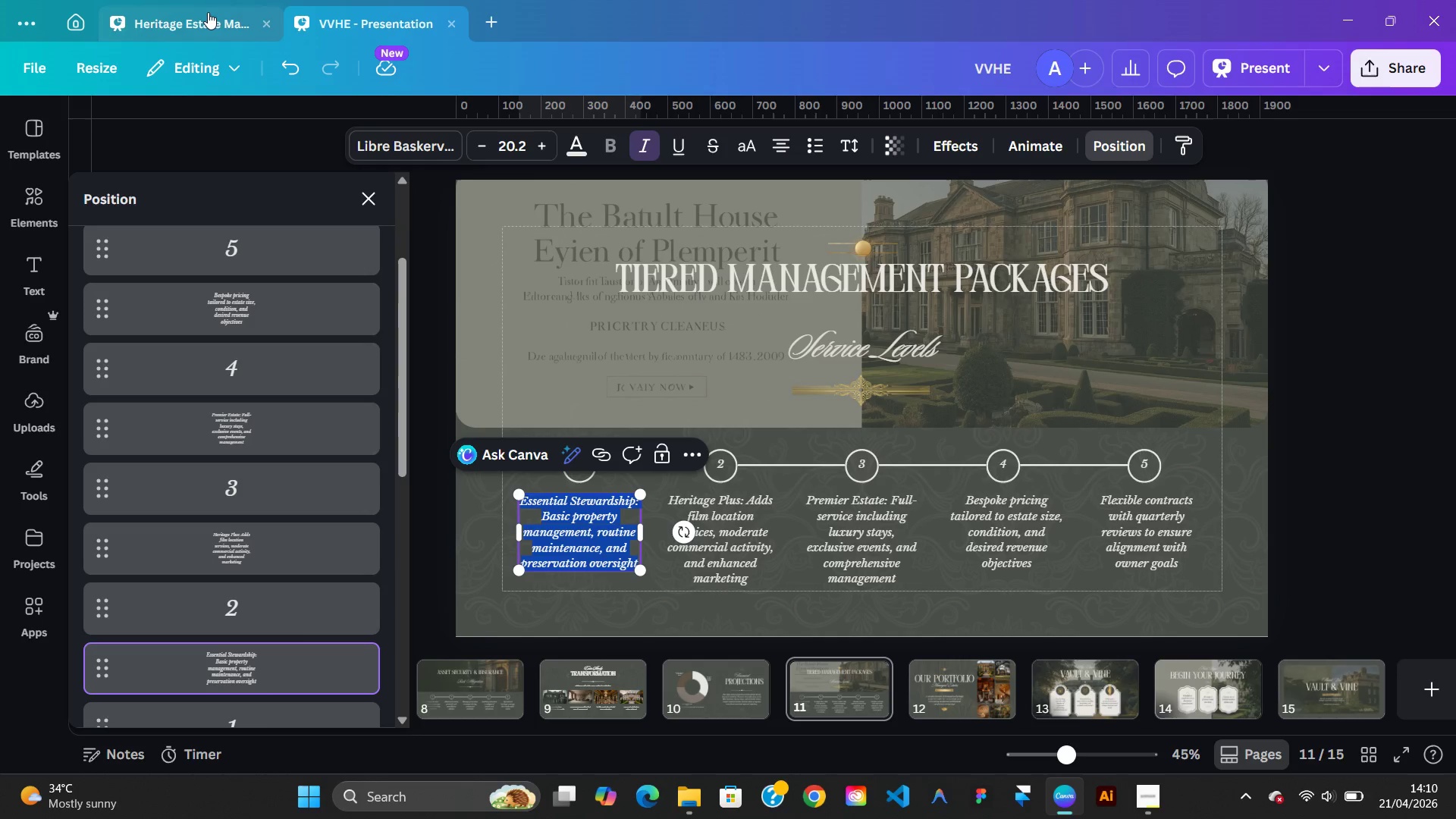 
left_click([208, 12])
 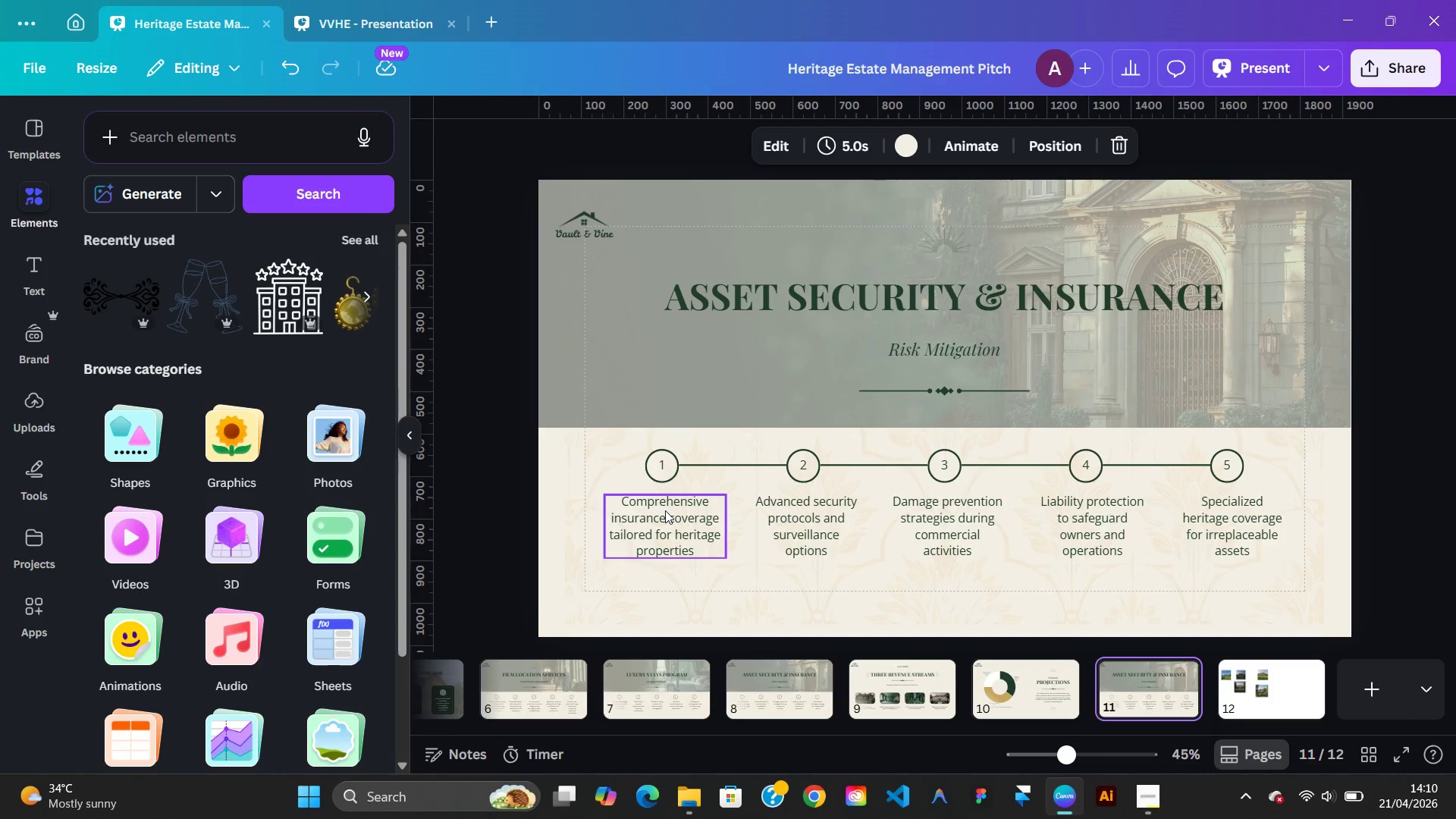 
double_click([665, 510])
 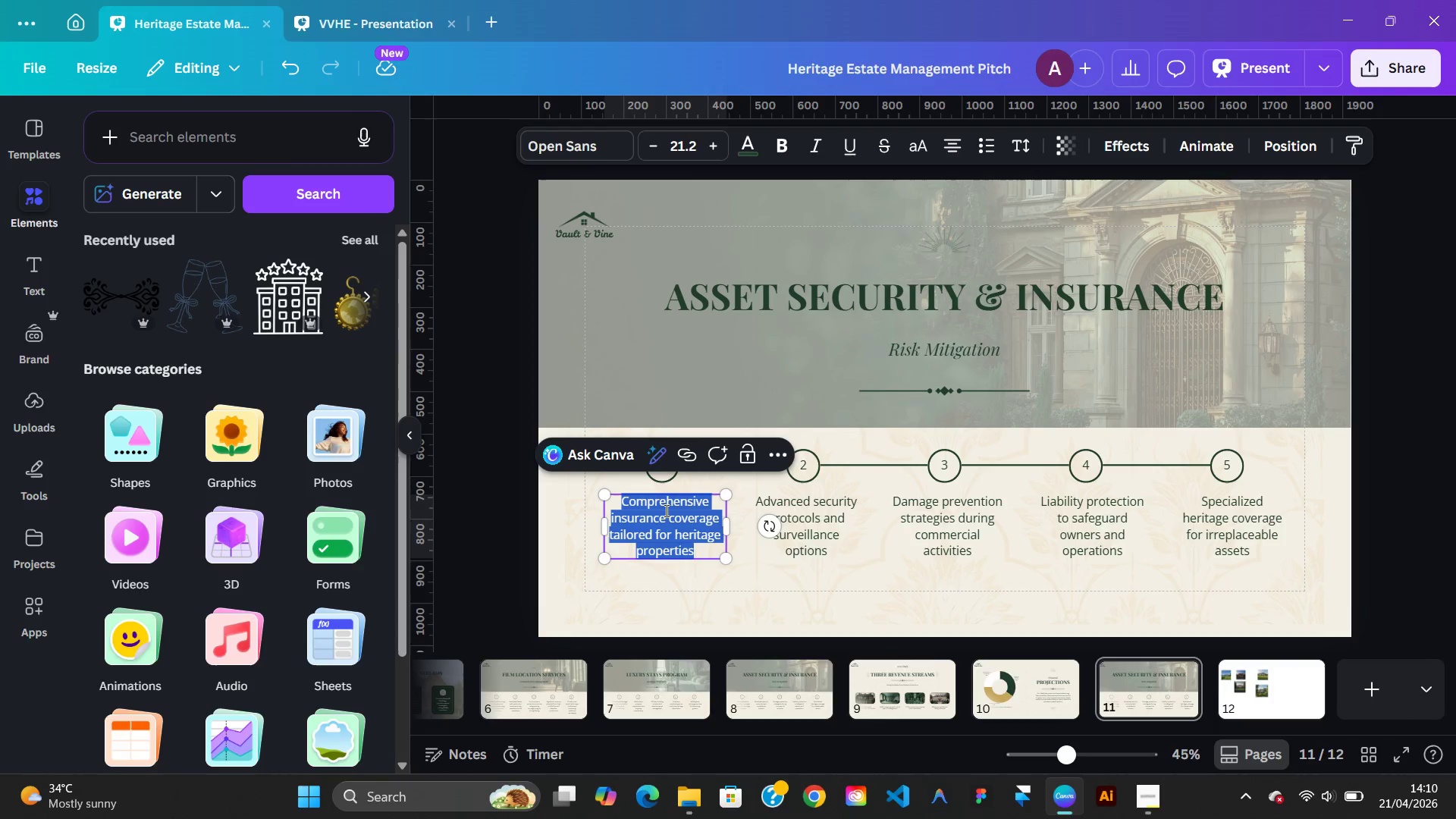 
right_click([665, 510])
 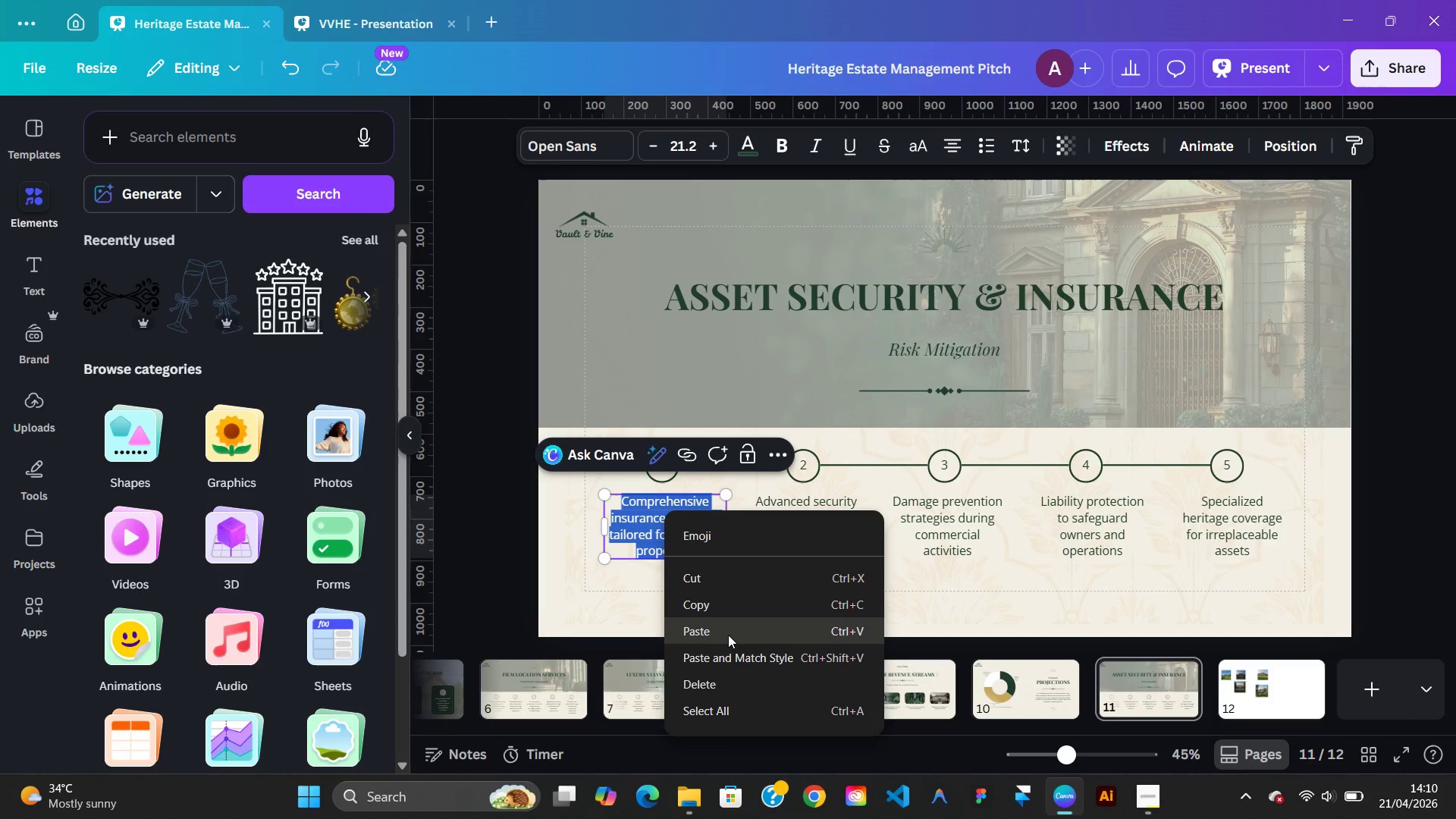 
left_click([728, 634])
 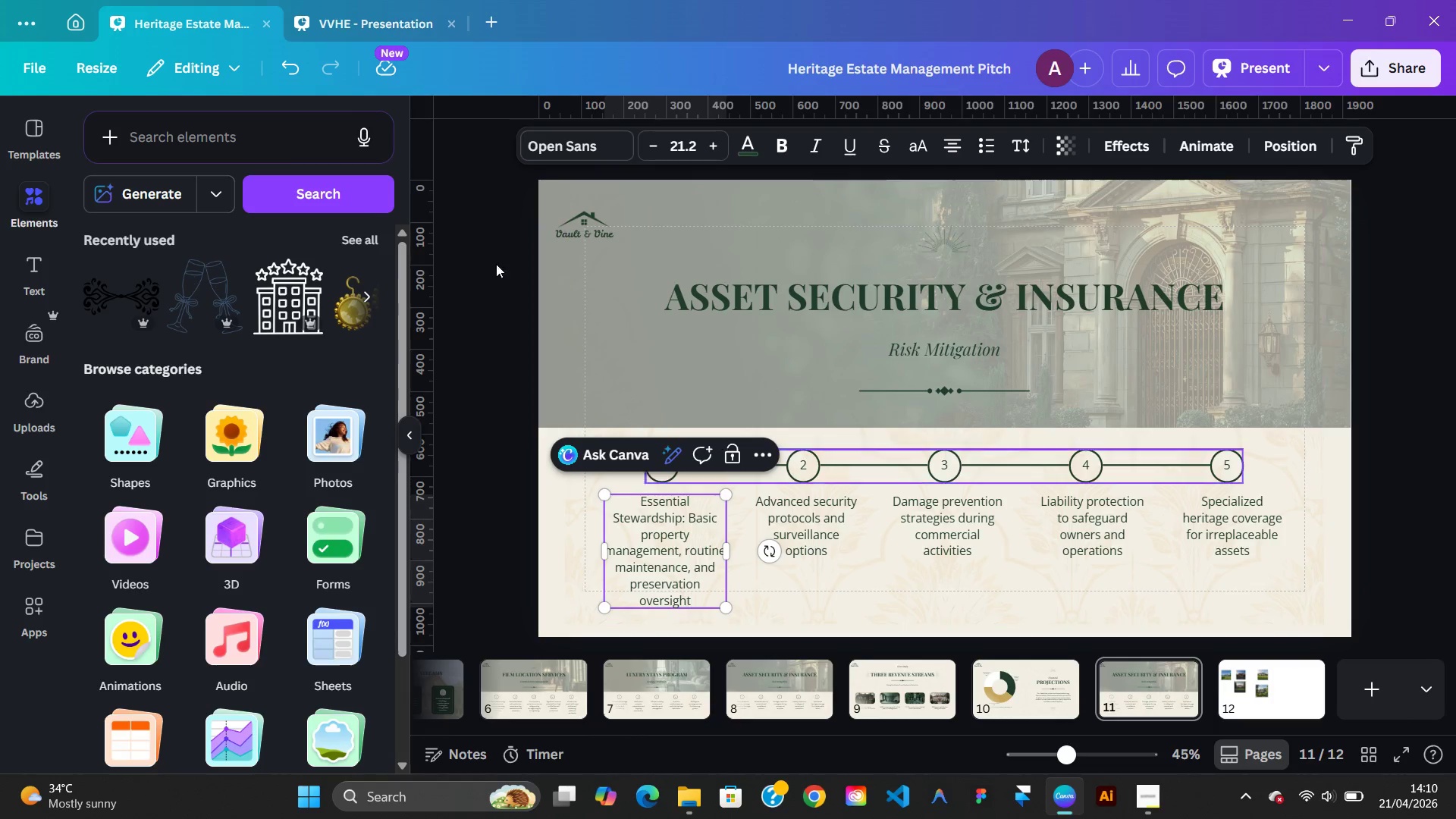 
left_click([365, 21])
 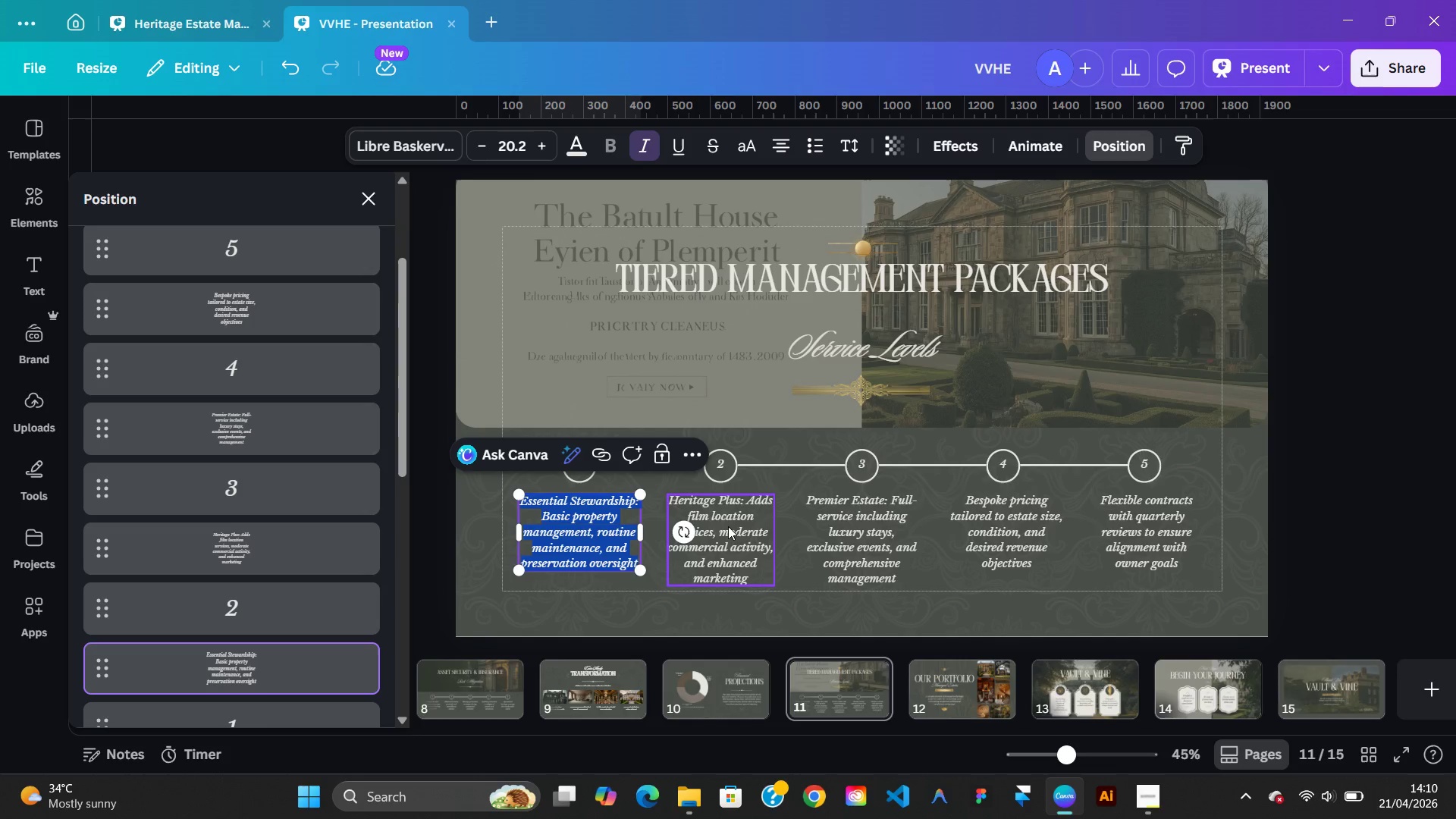 
double_click([728, 526])
 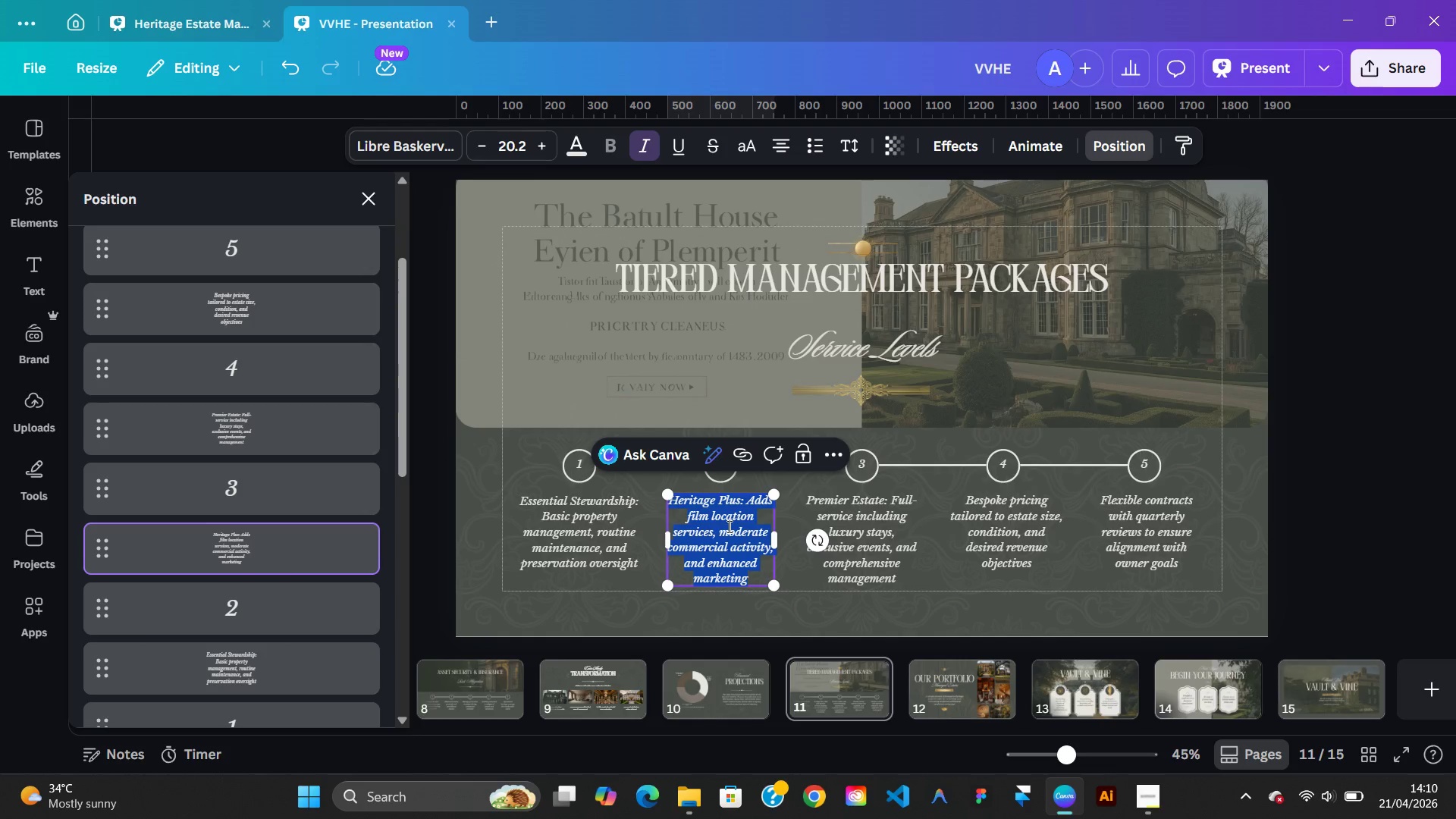 
right_click([728, 526])
 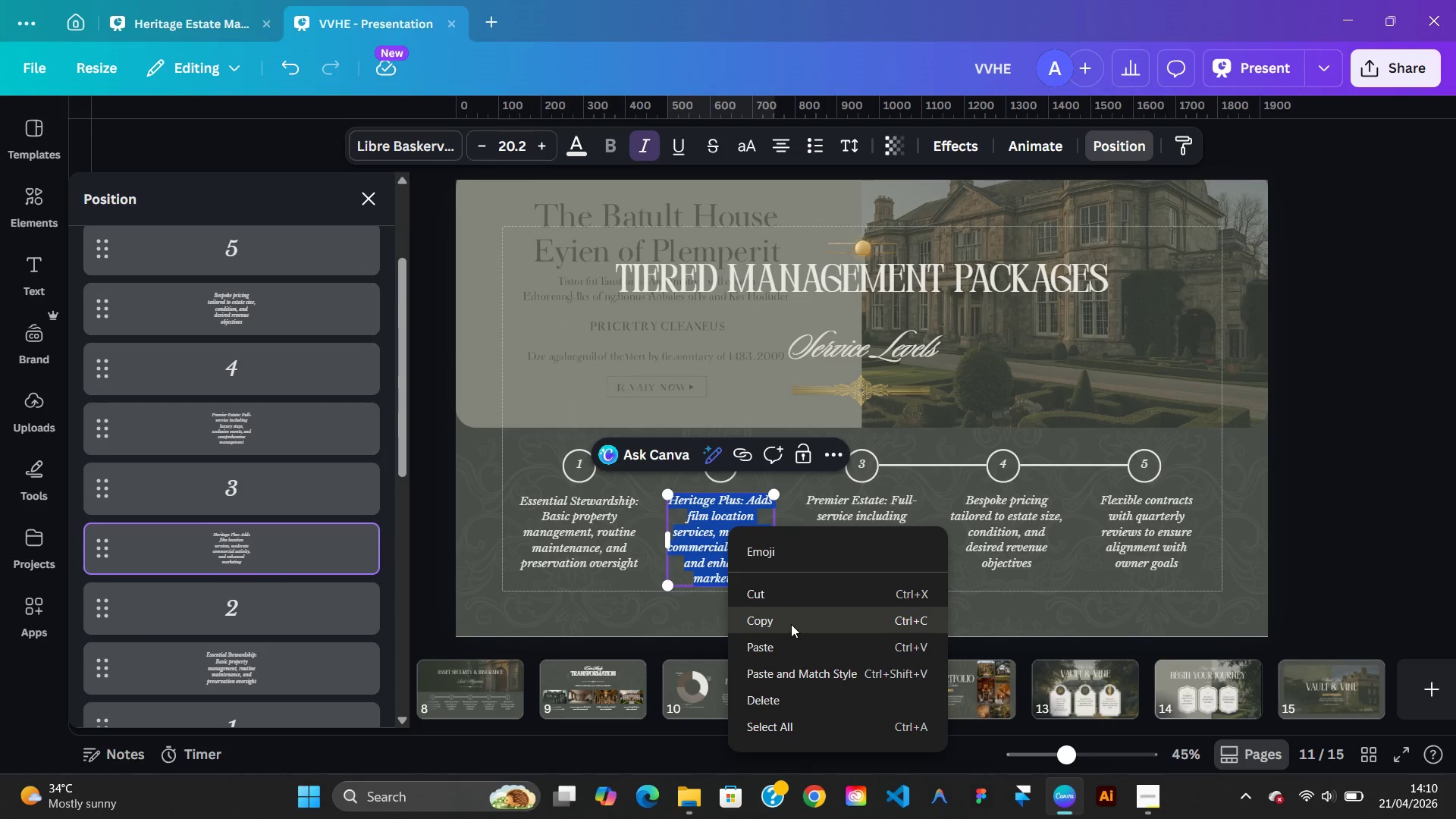 
left_click([791, 623])
 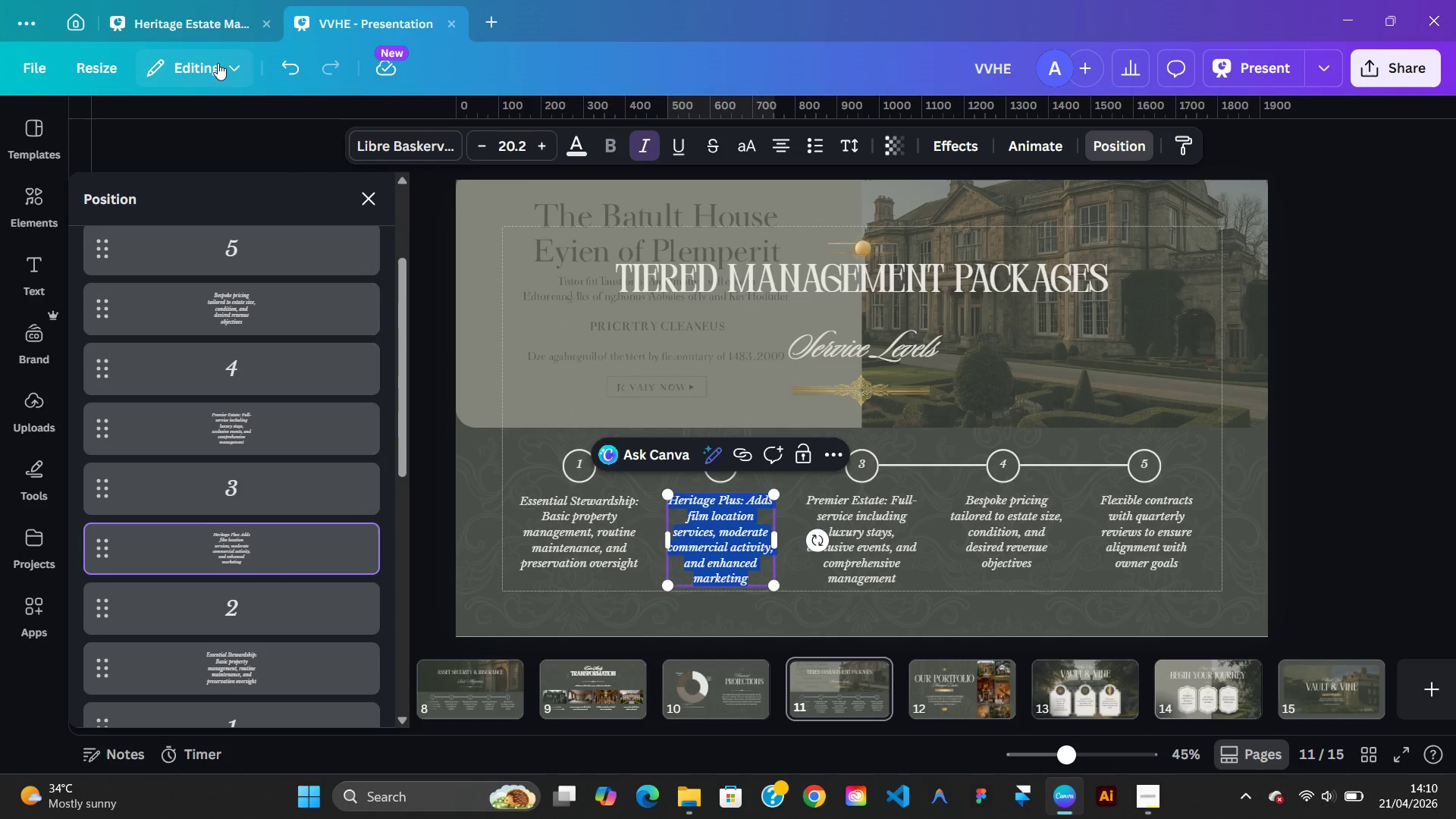 
left_click([206, 30])
 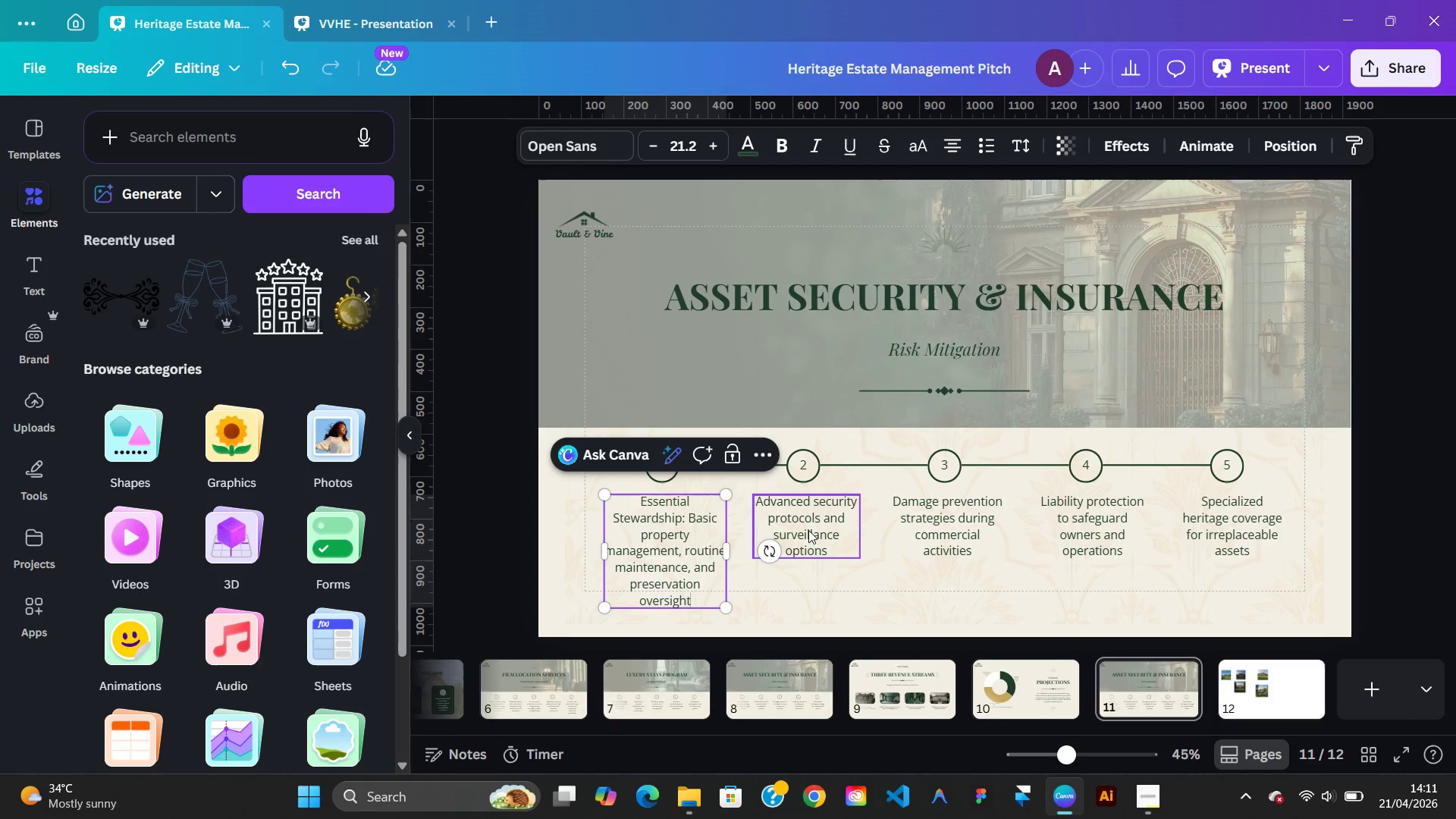 
double_click([808, 530])
 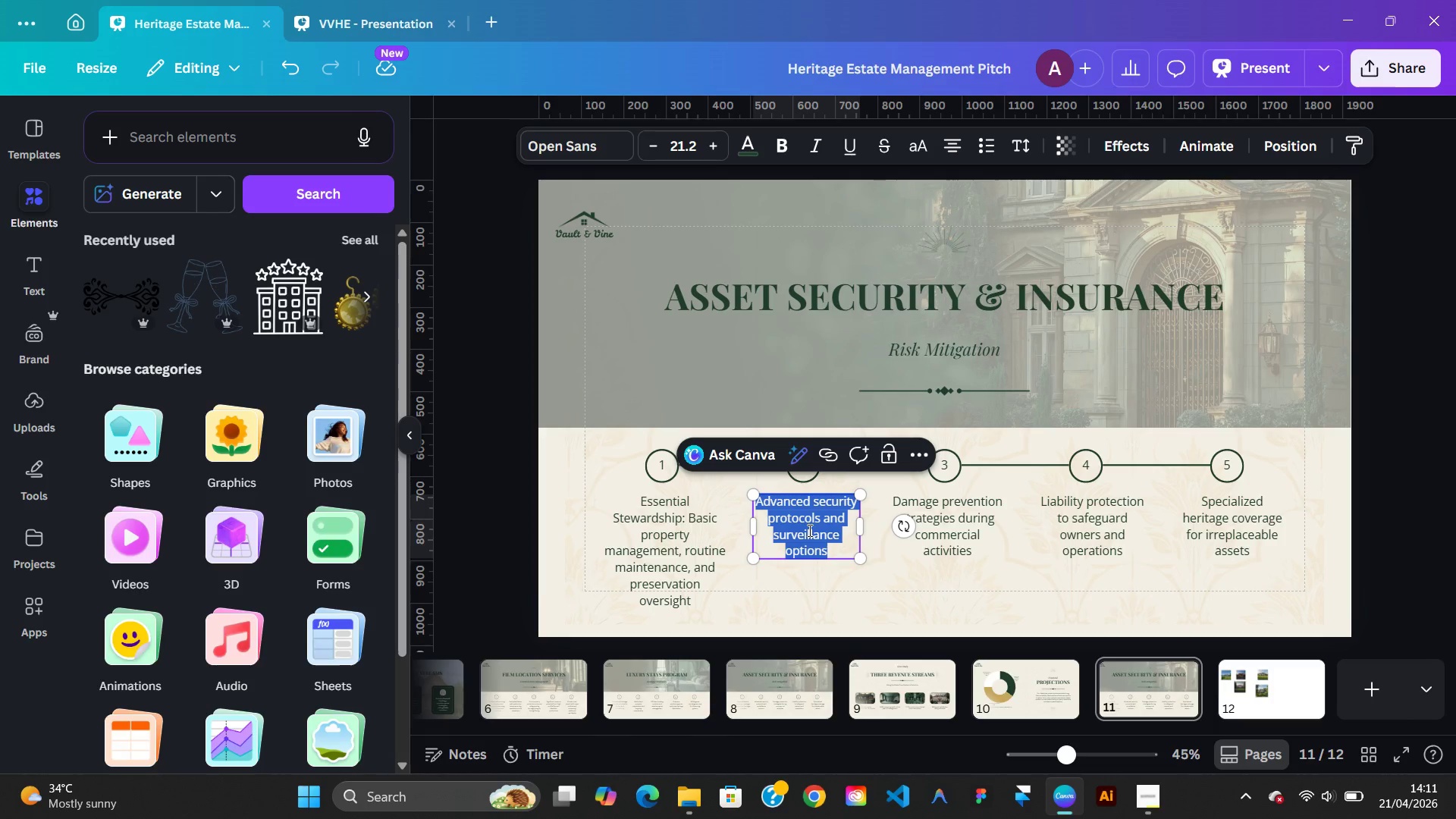 
right_click([808, 530])
 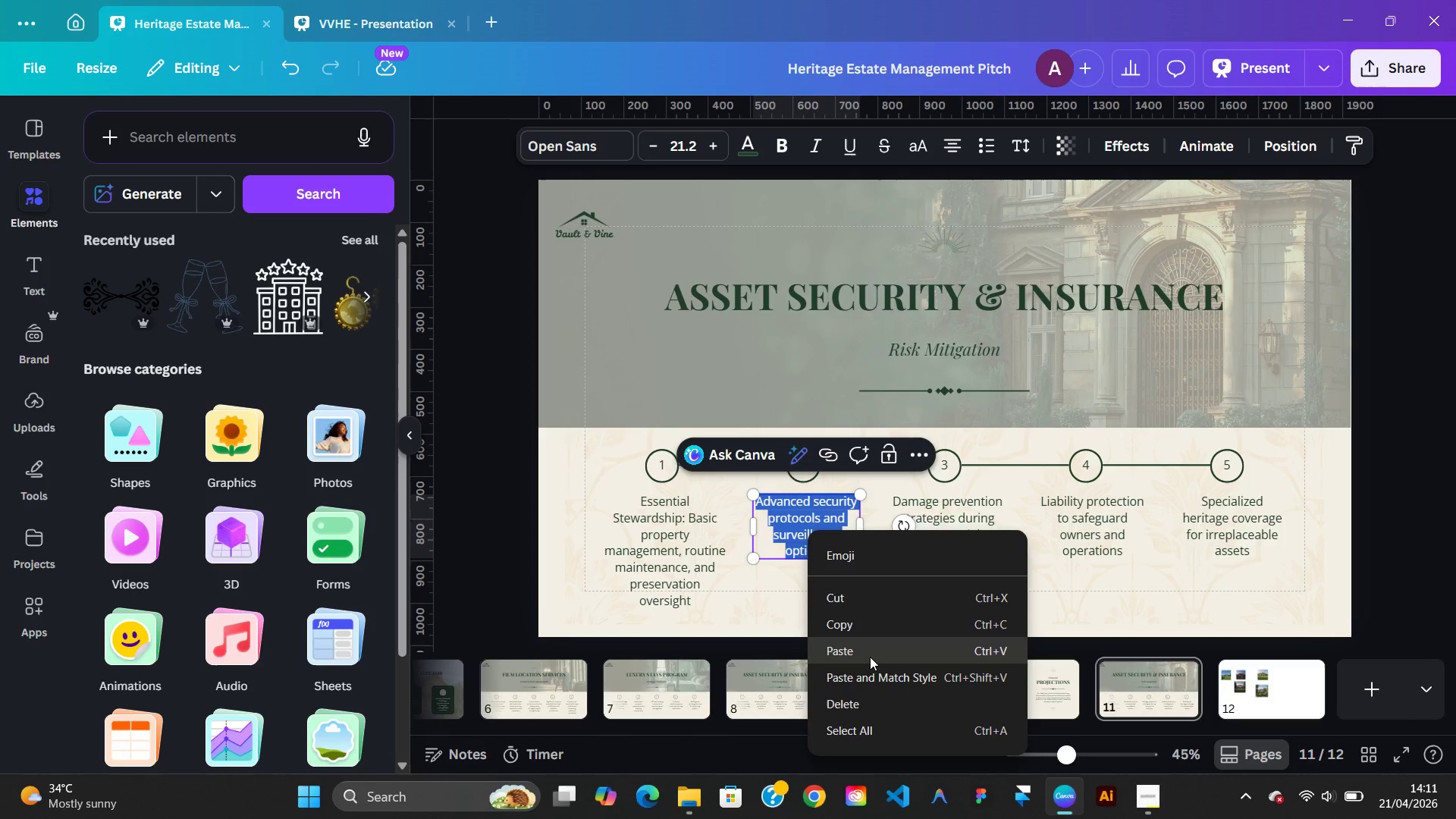 
left_click([870, 656])
 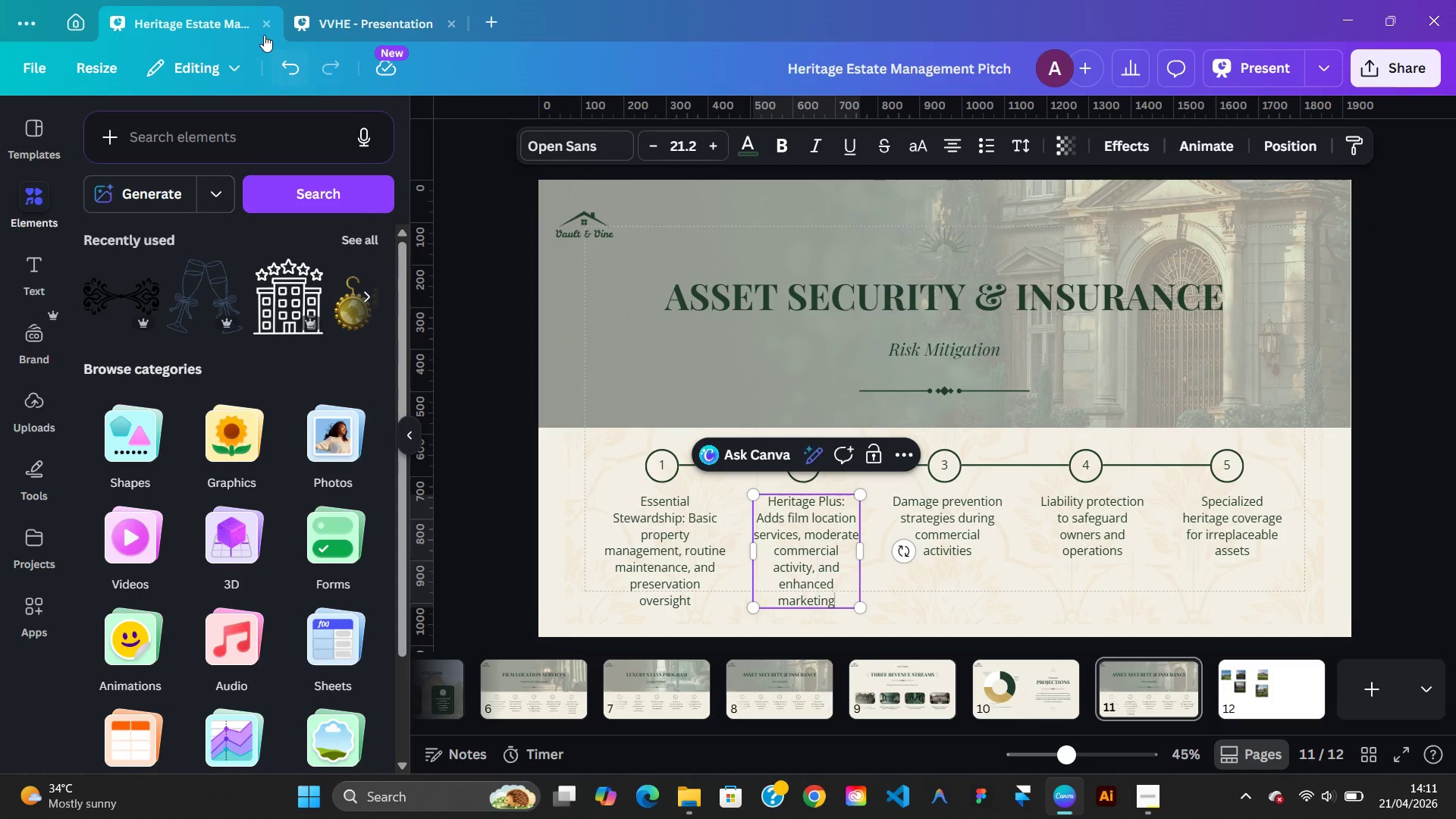 
left_click([356, 21])
 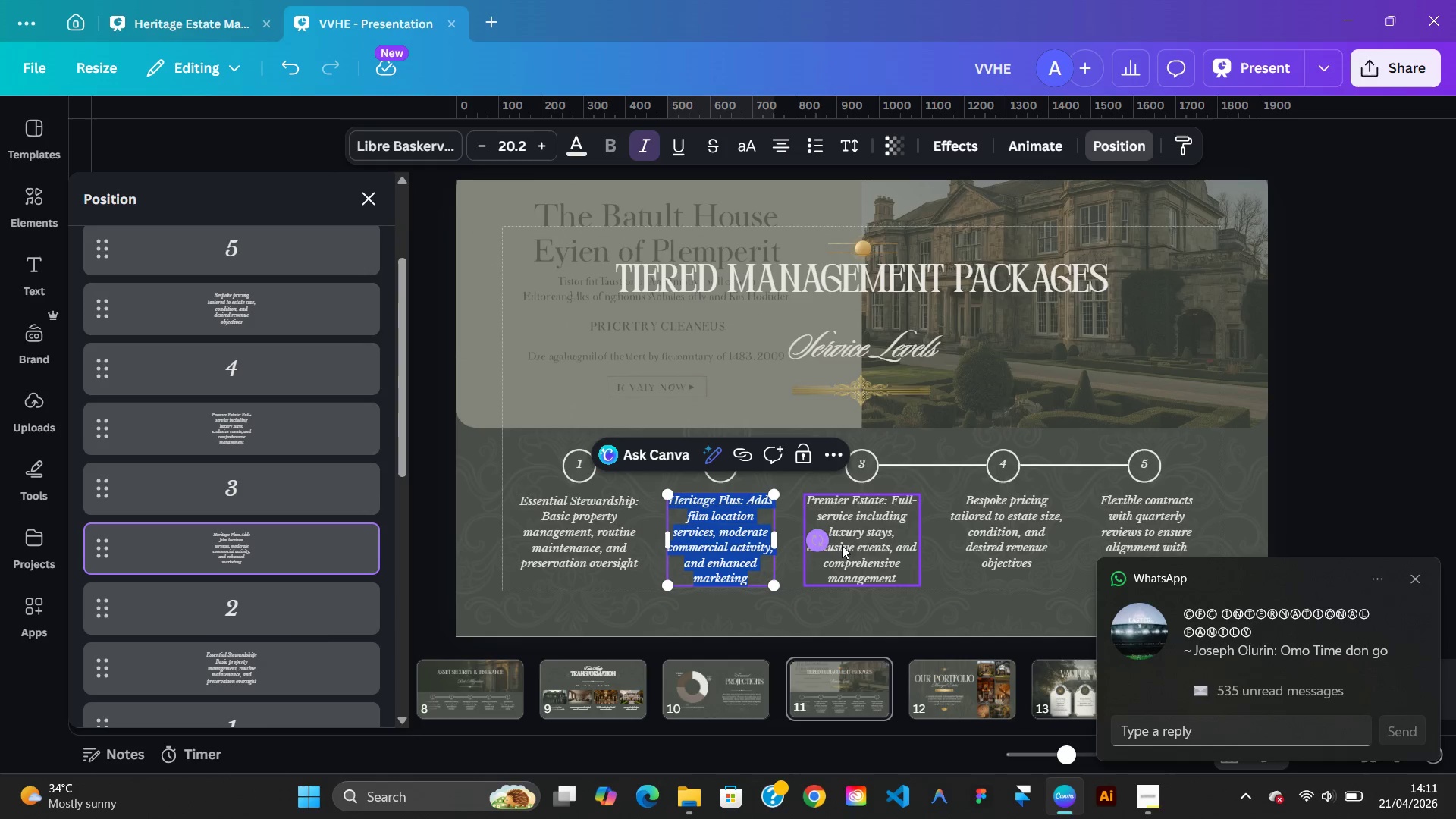 
double_click([845, 546])
 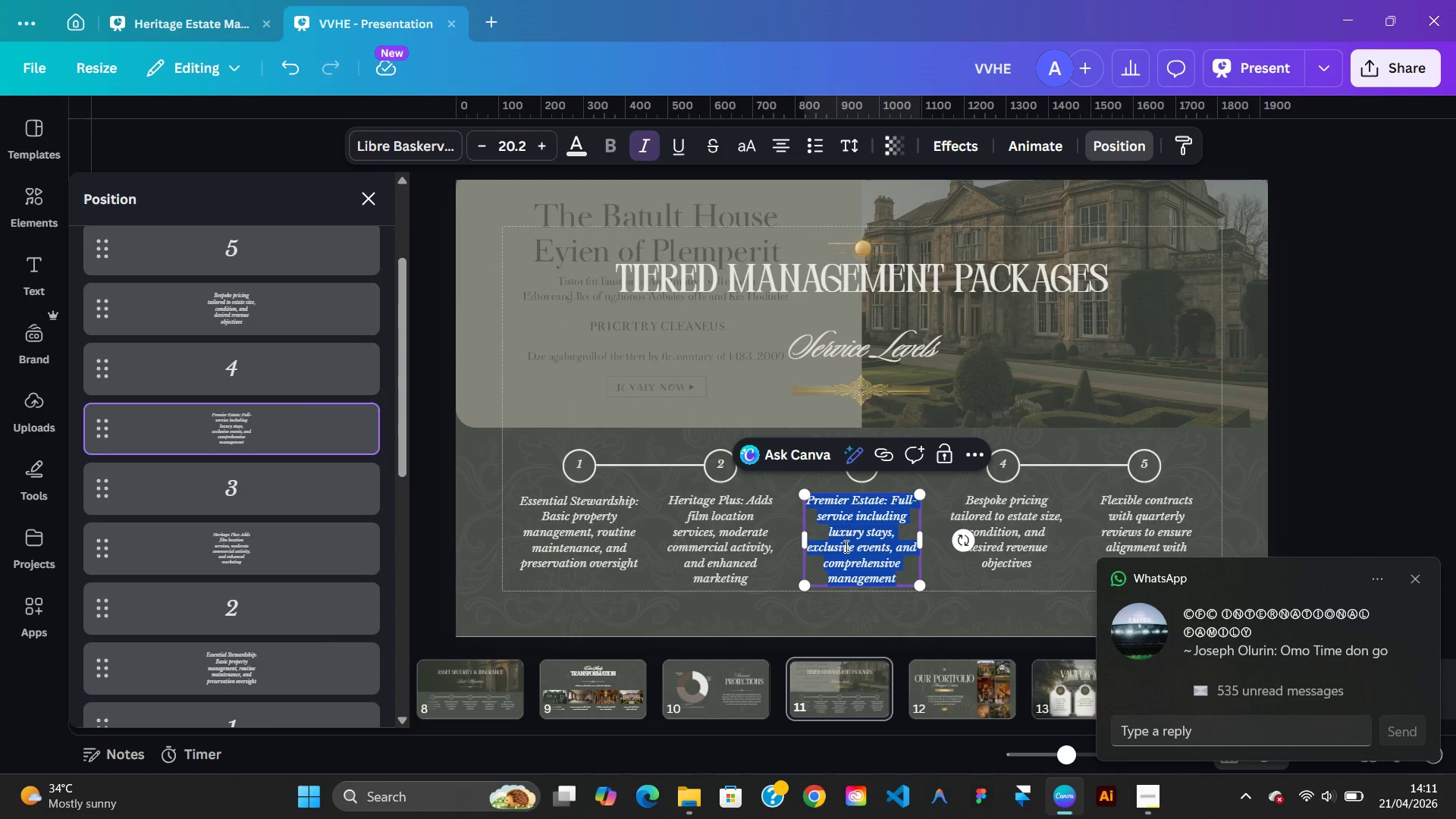 
right_click([845, 546])
 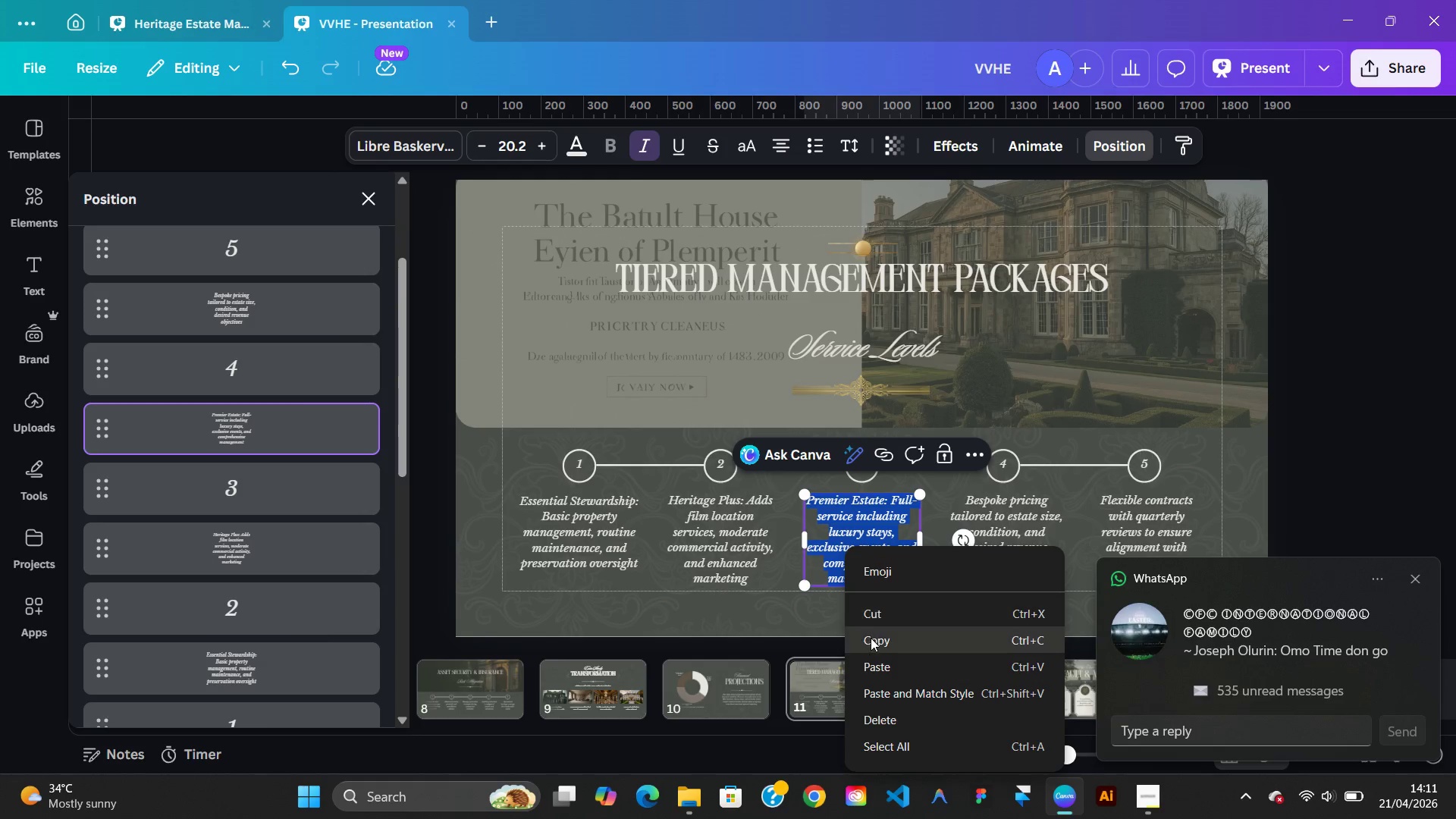 
left_click([871, 638])
 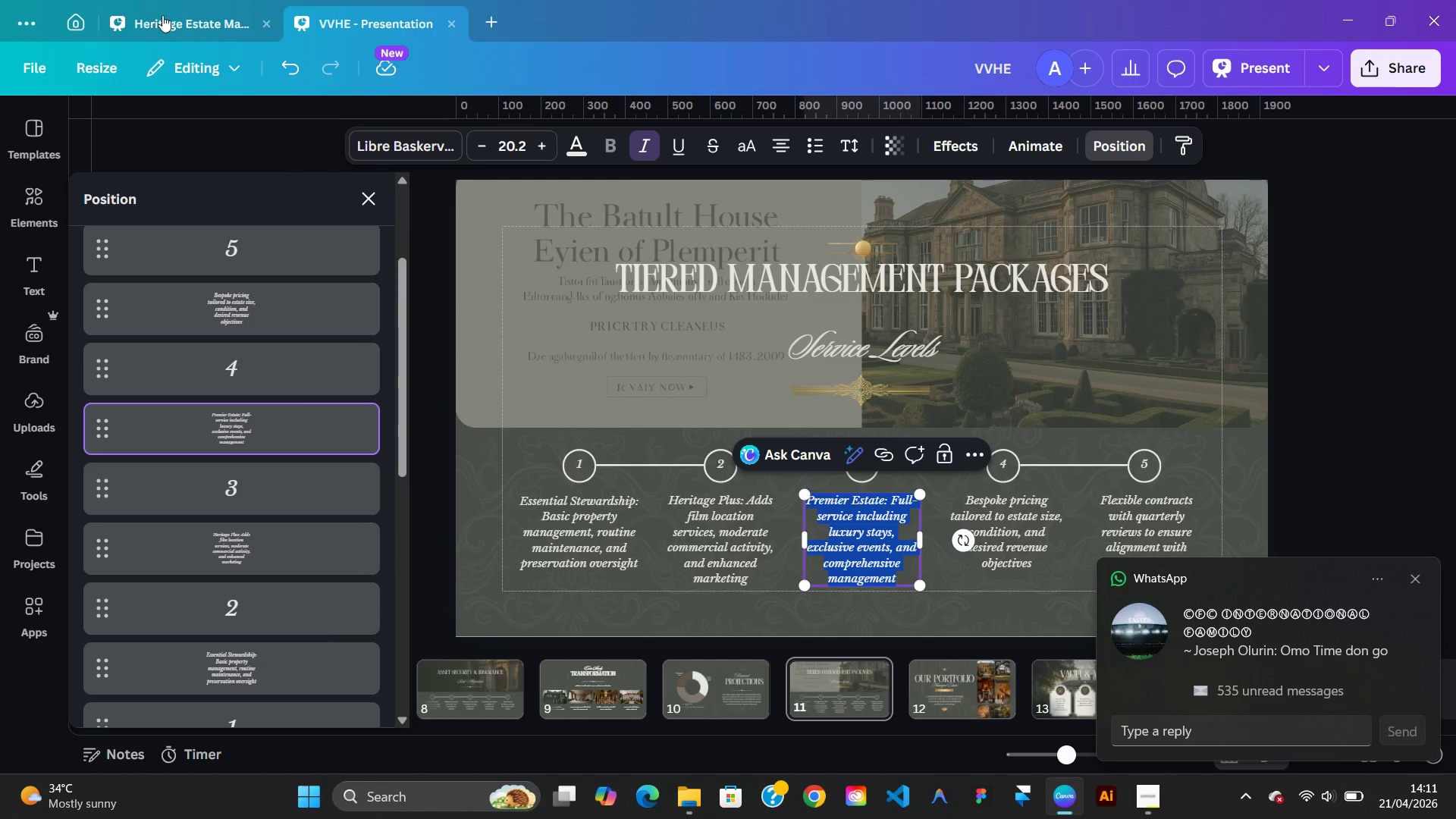 
left_click([168, 20])
 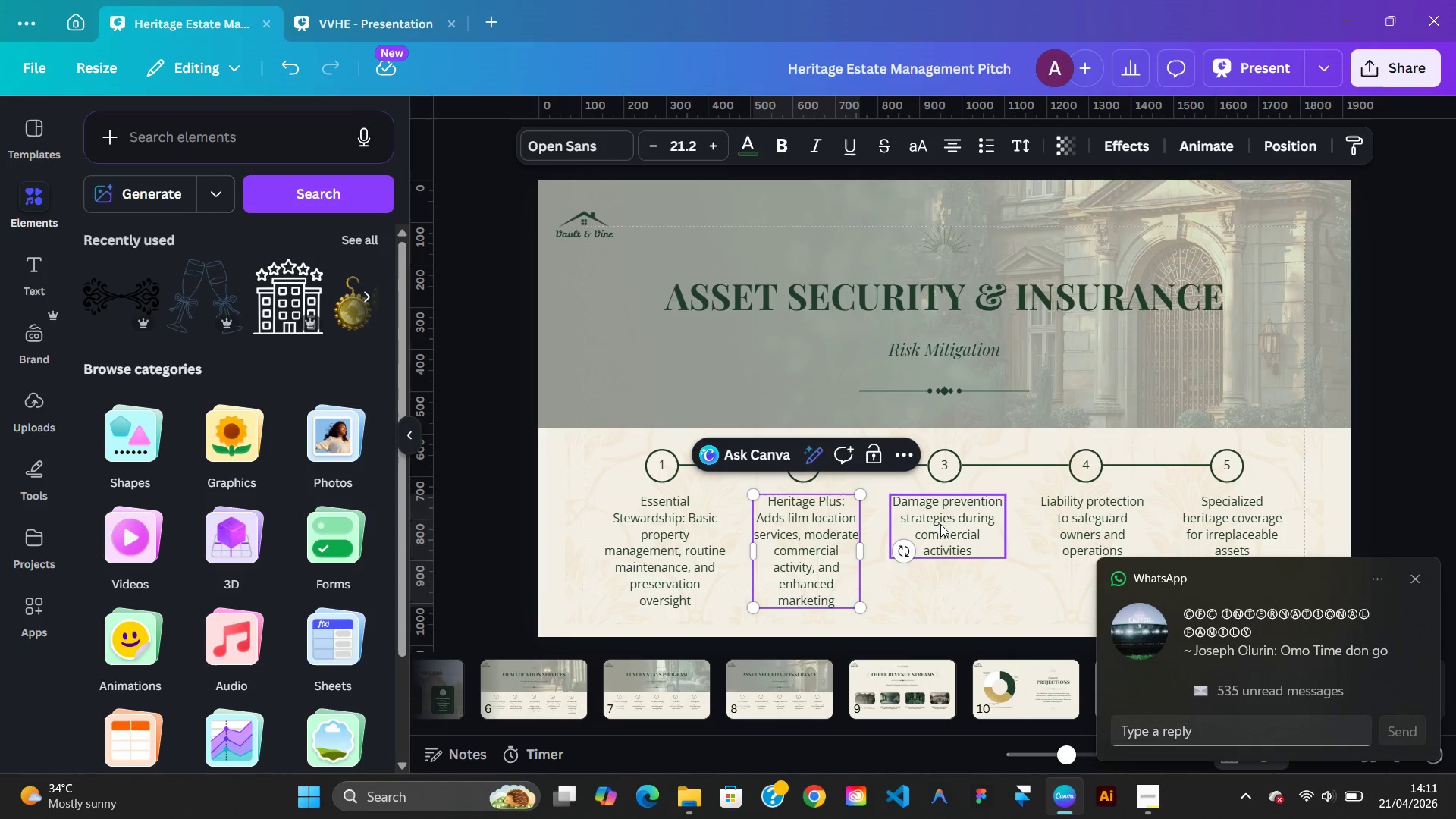 
double_click([940, 524])
 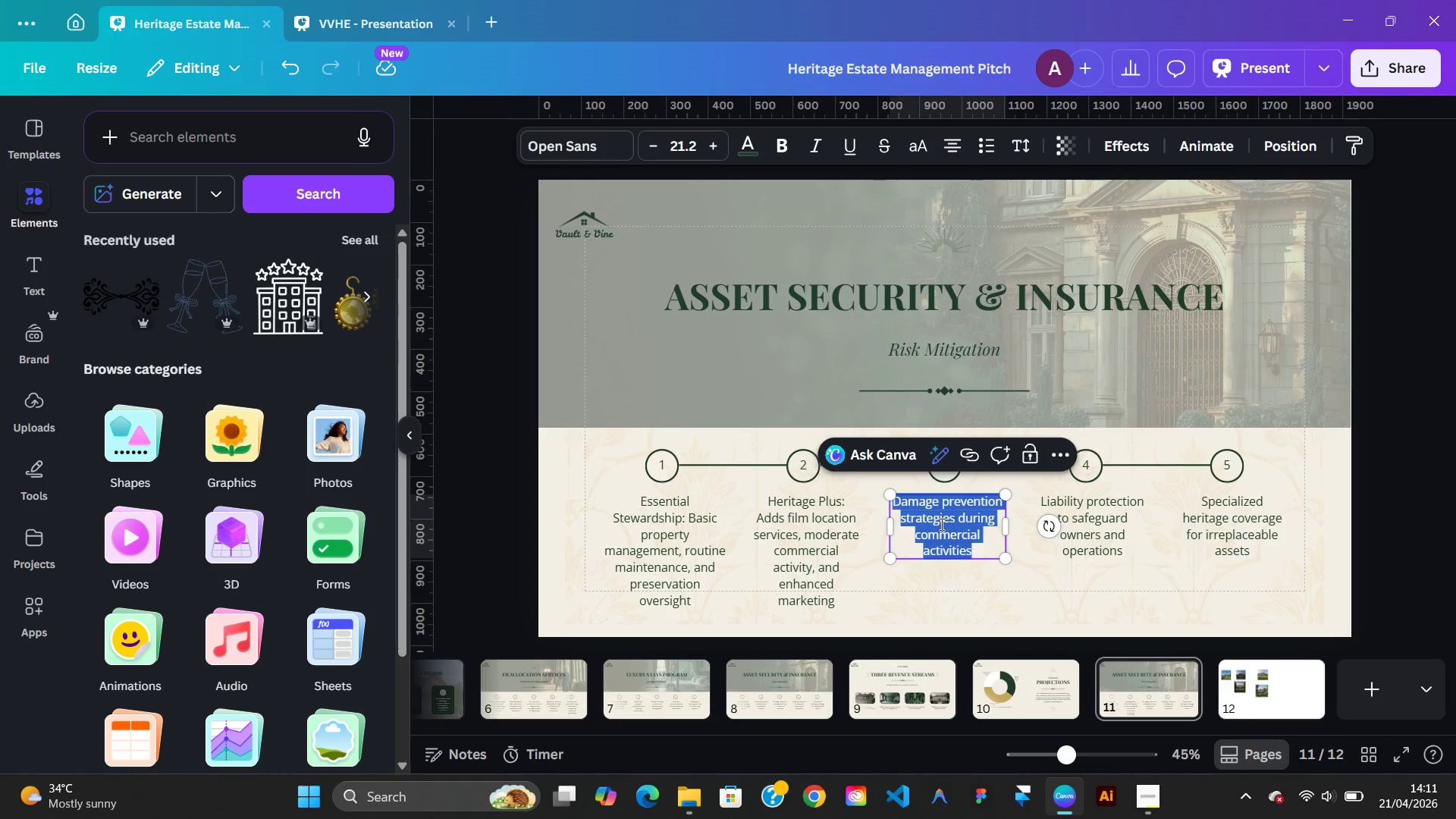 
right_click([940, 524])
 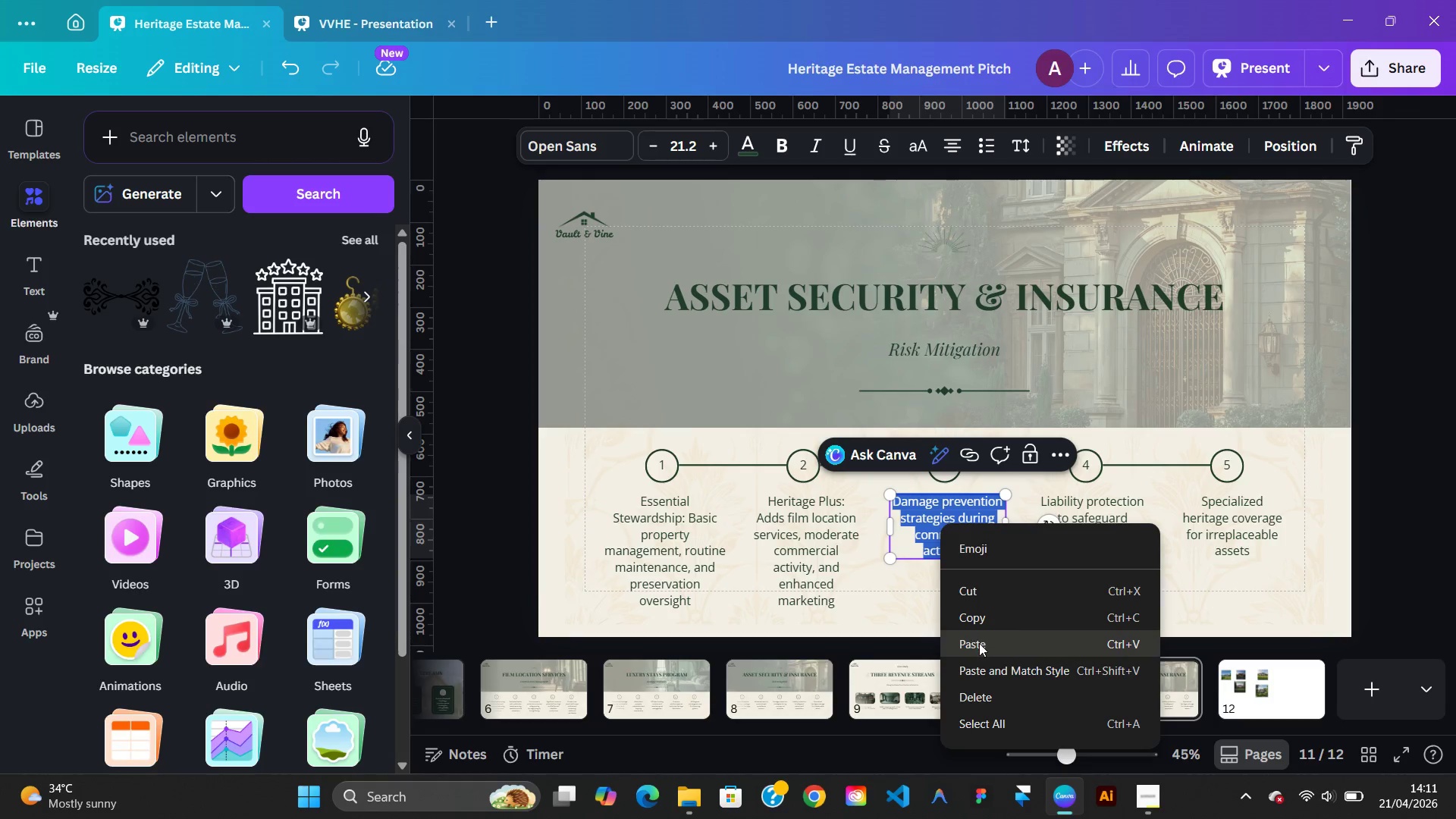 
left_click([979, 645])
 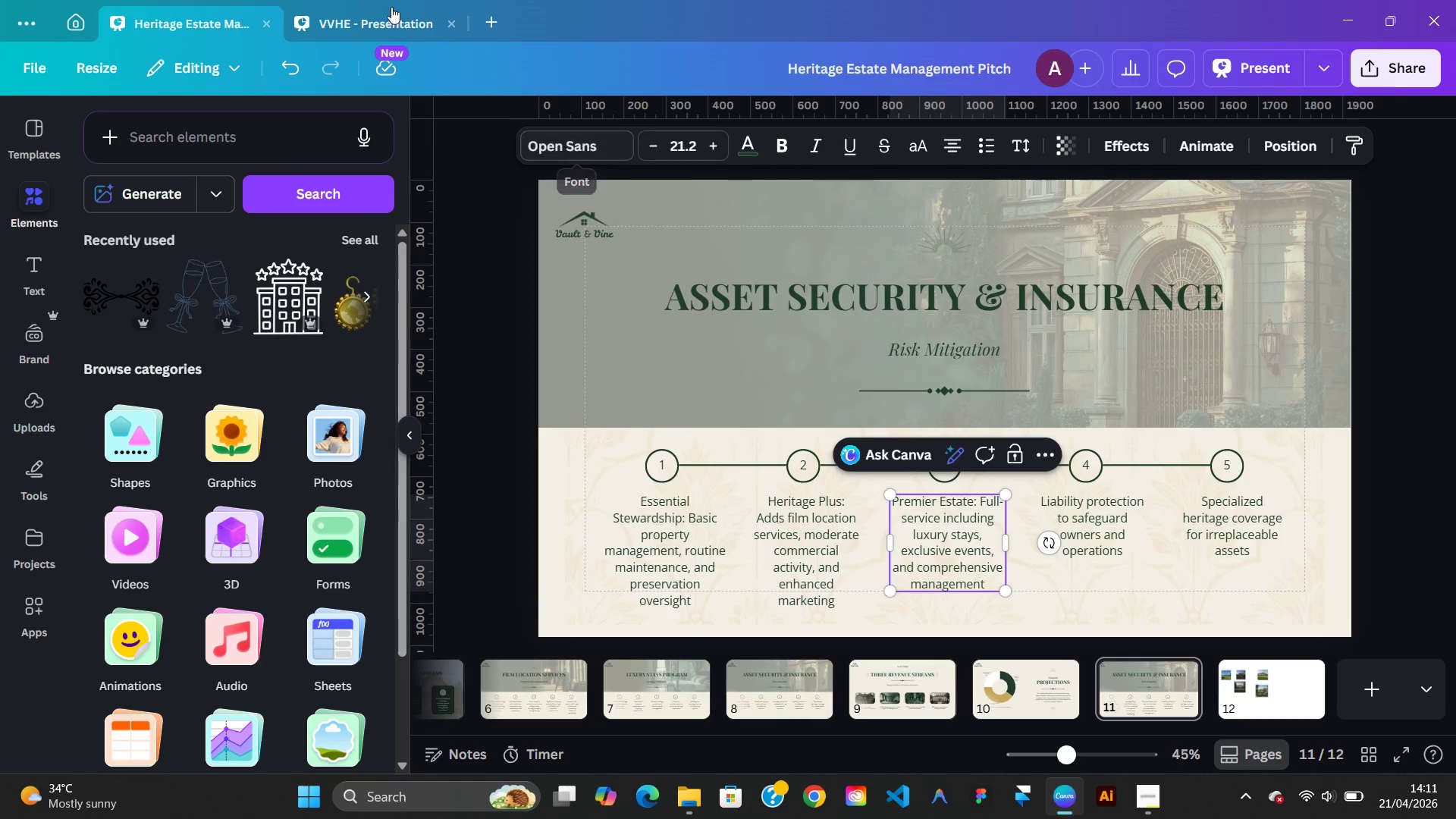 
left_click([388, 7])
 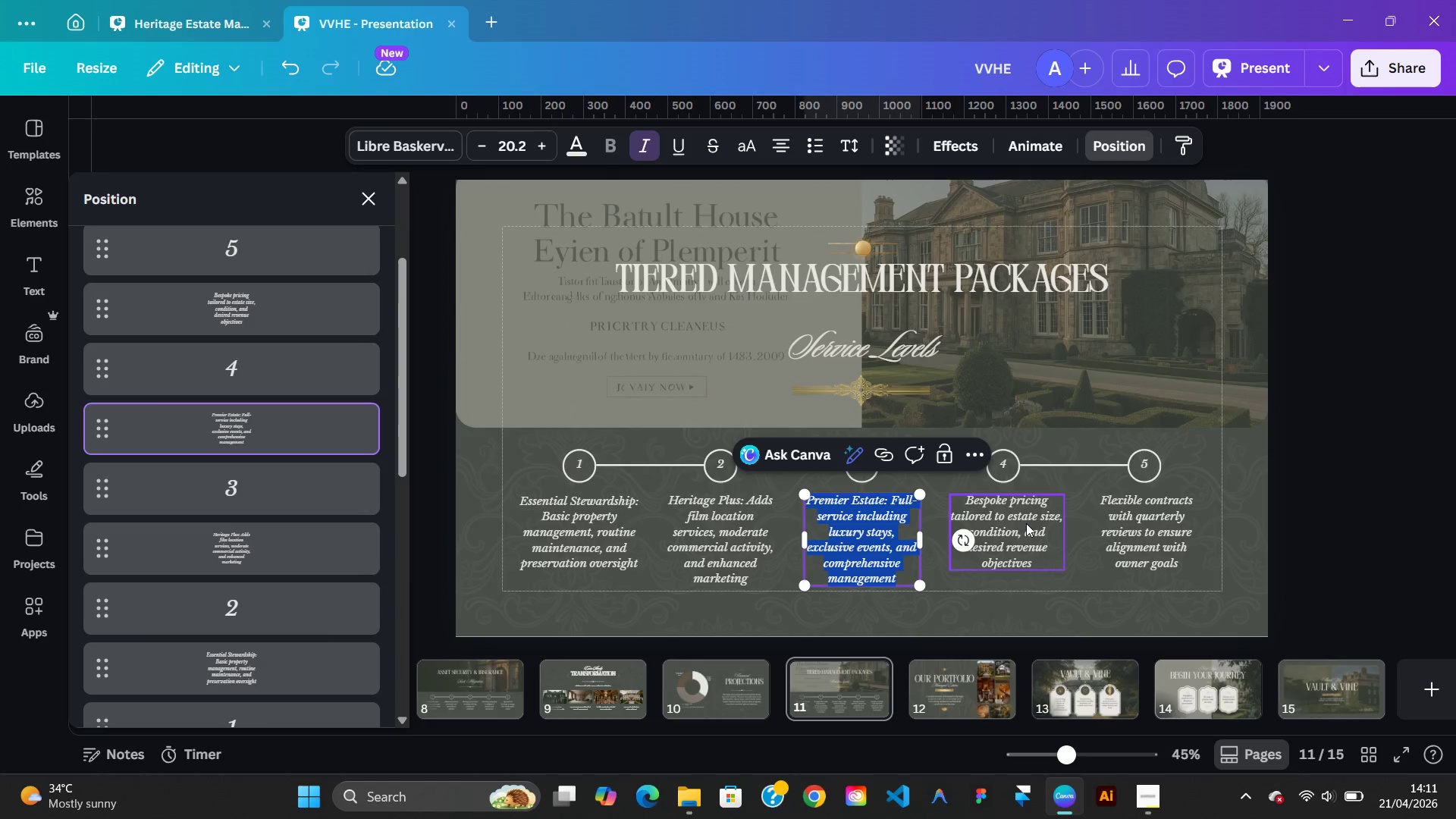 
double_click([1025, 523])
 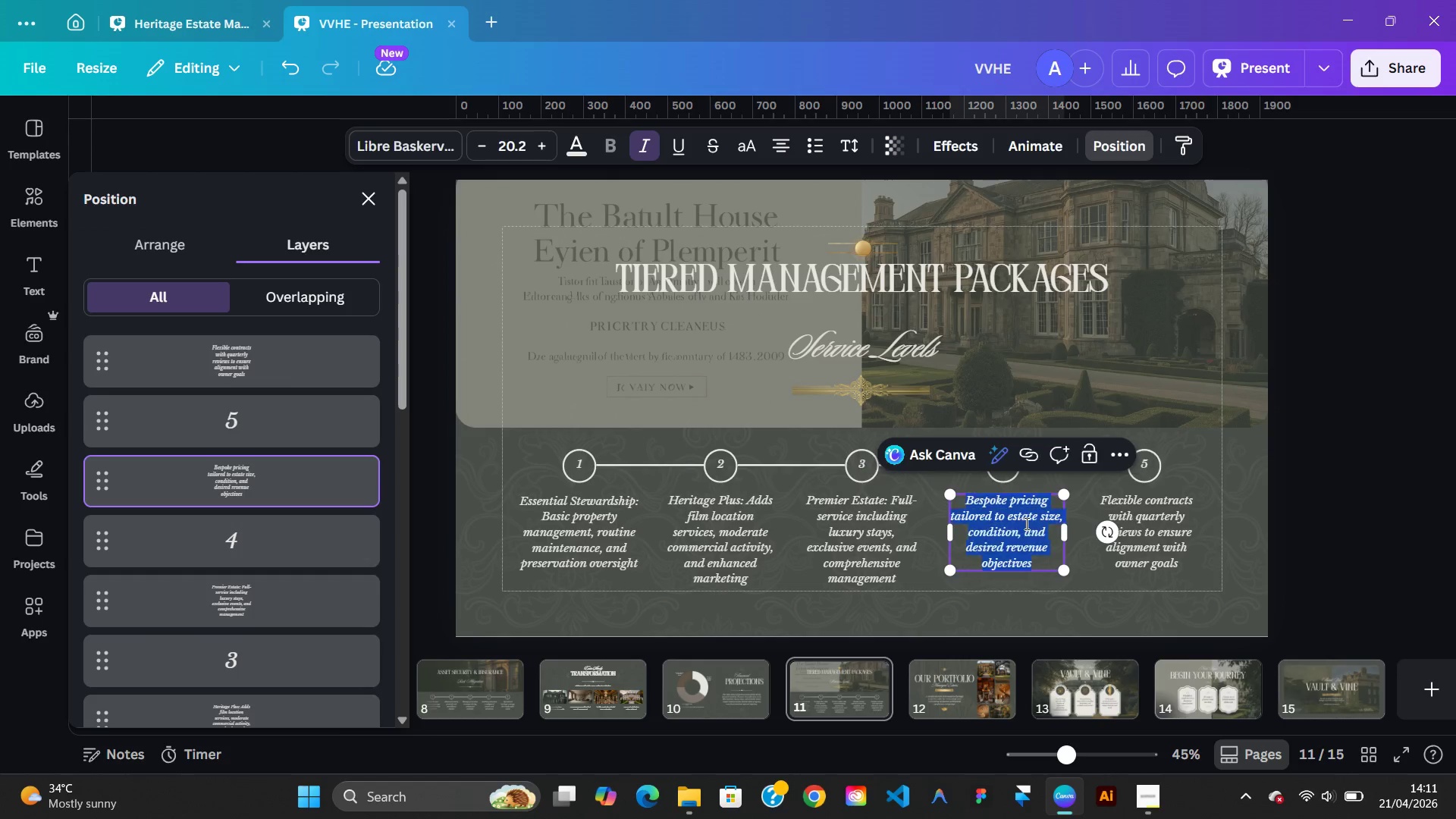 
right_click([1025, 523])
 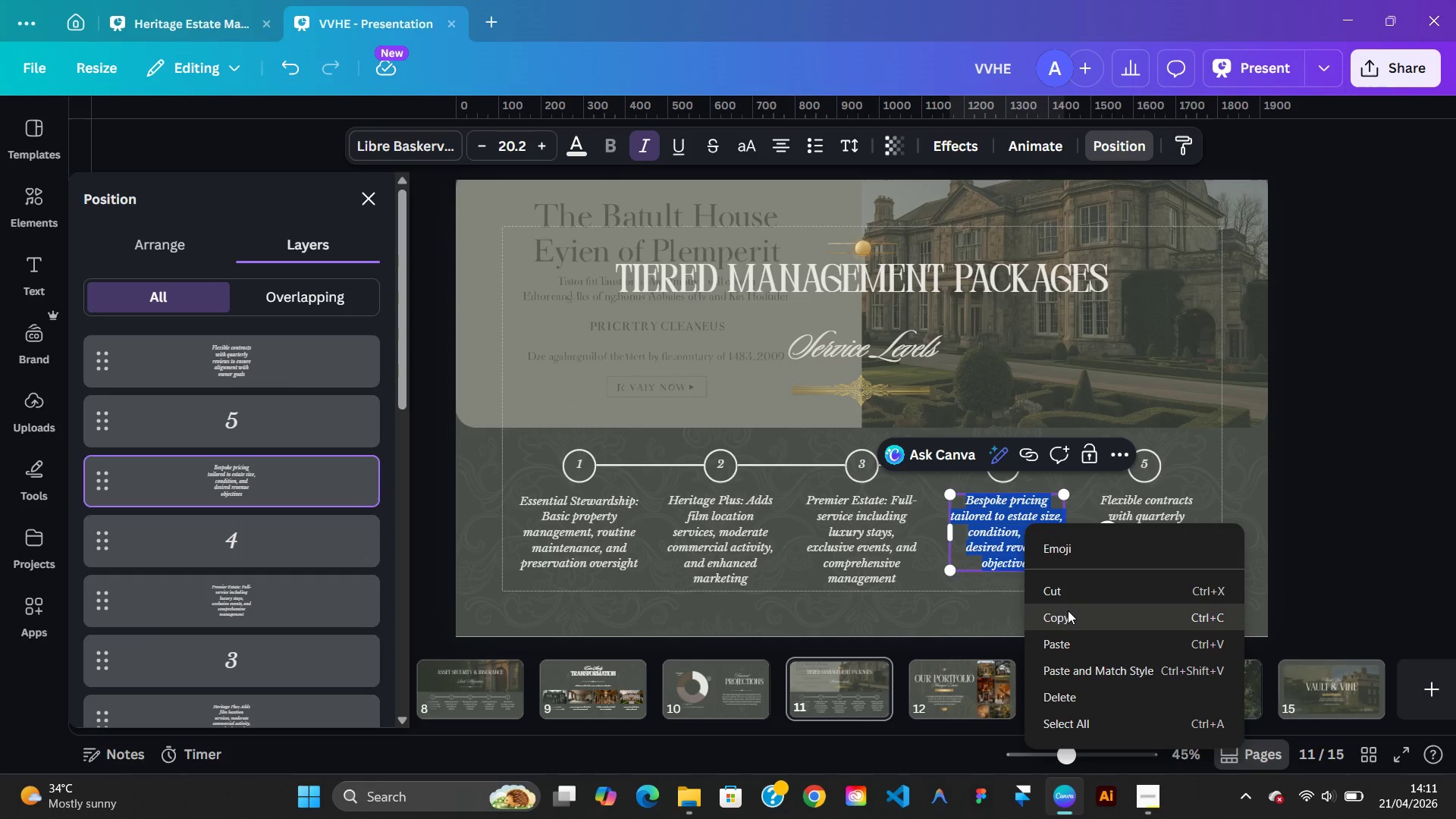 
left_click([1068, 611])
 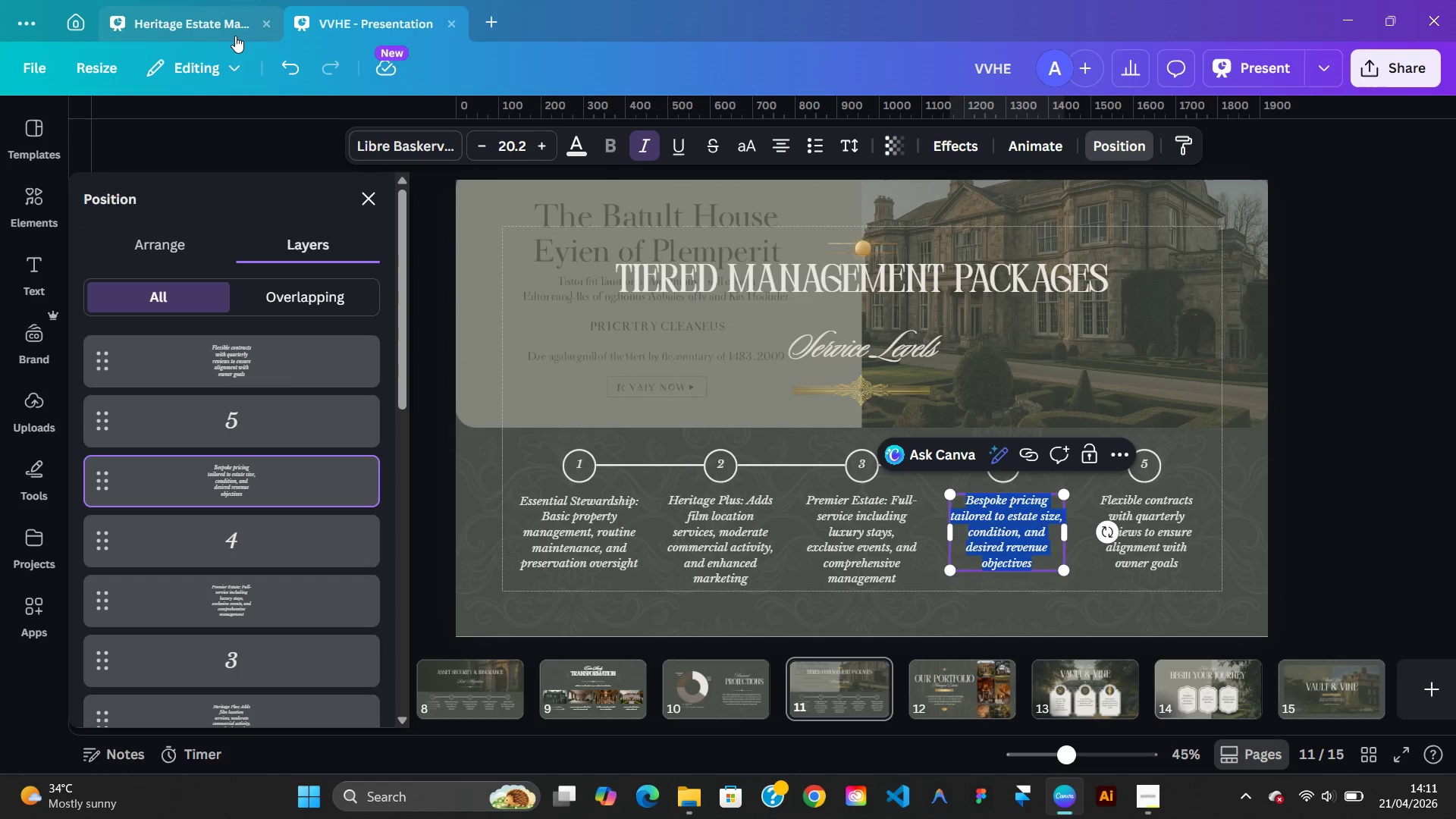 
left_click([215, 17])
 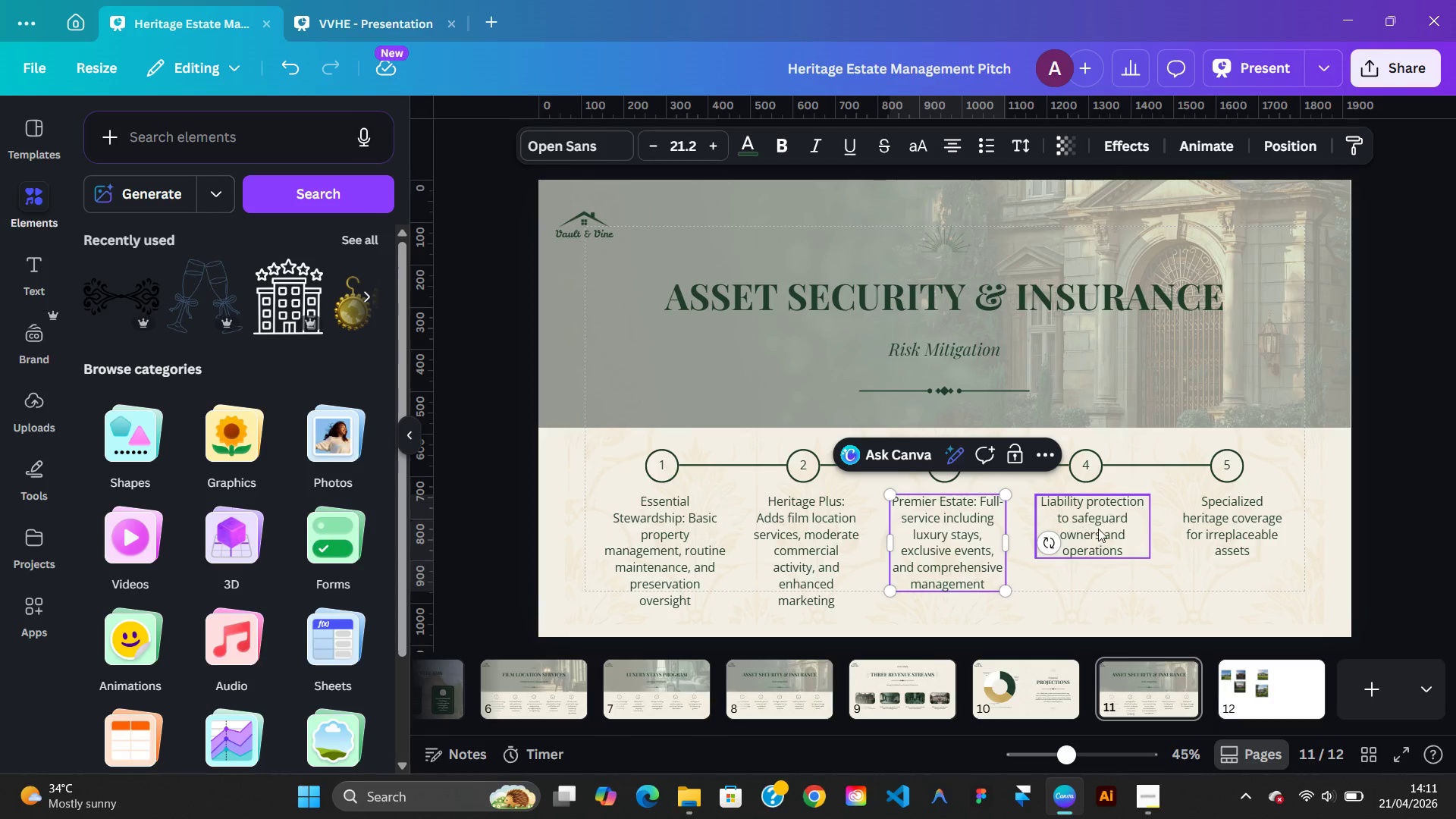 
double_click([1098, 529])
 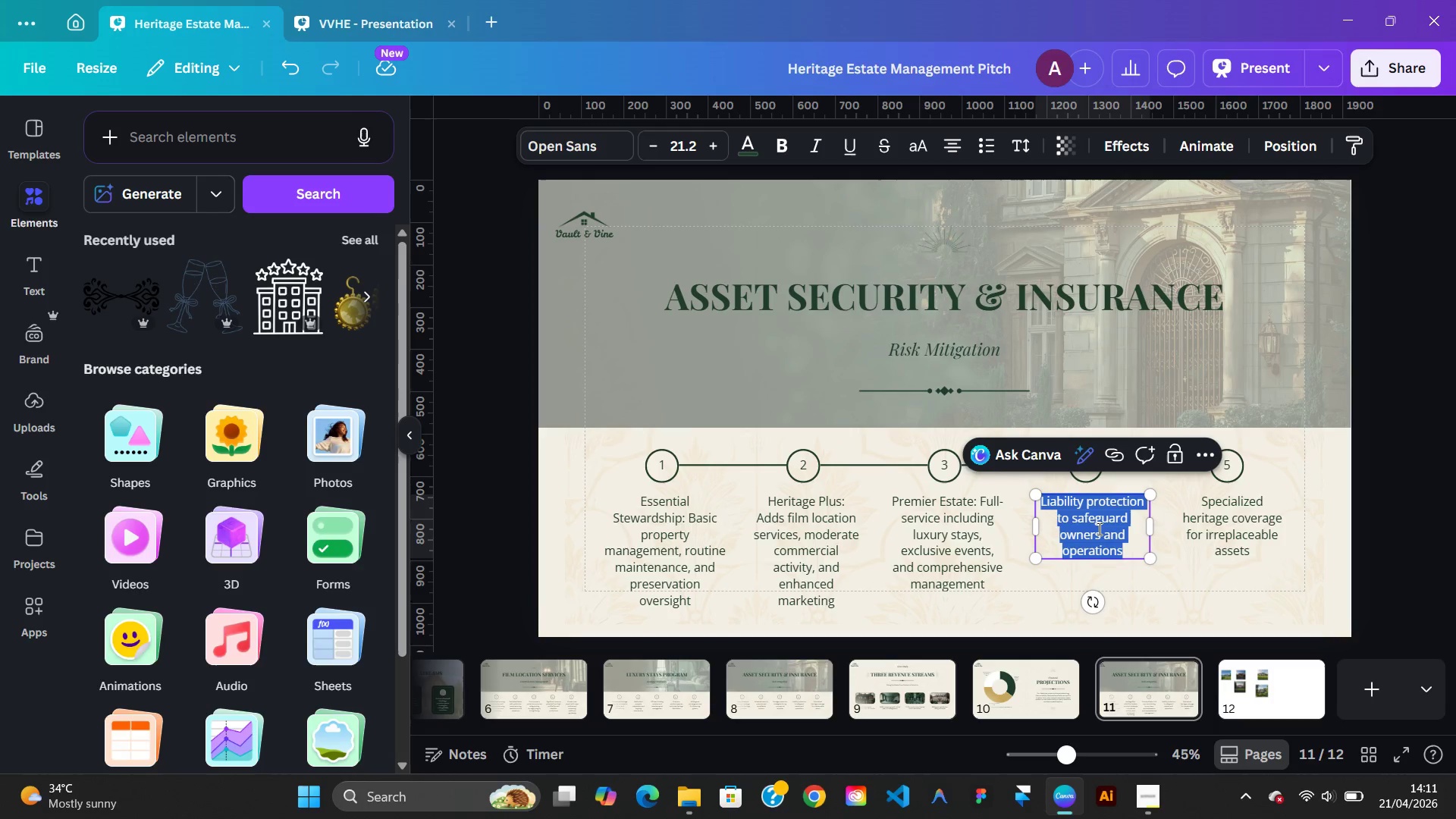 
right_click([1098, 529])
 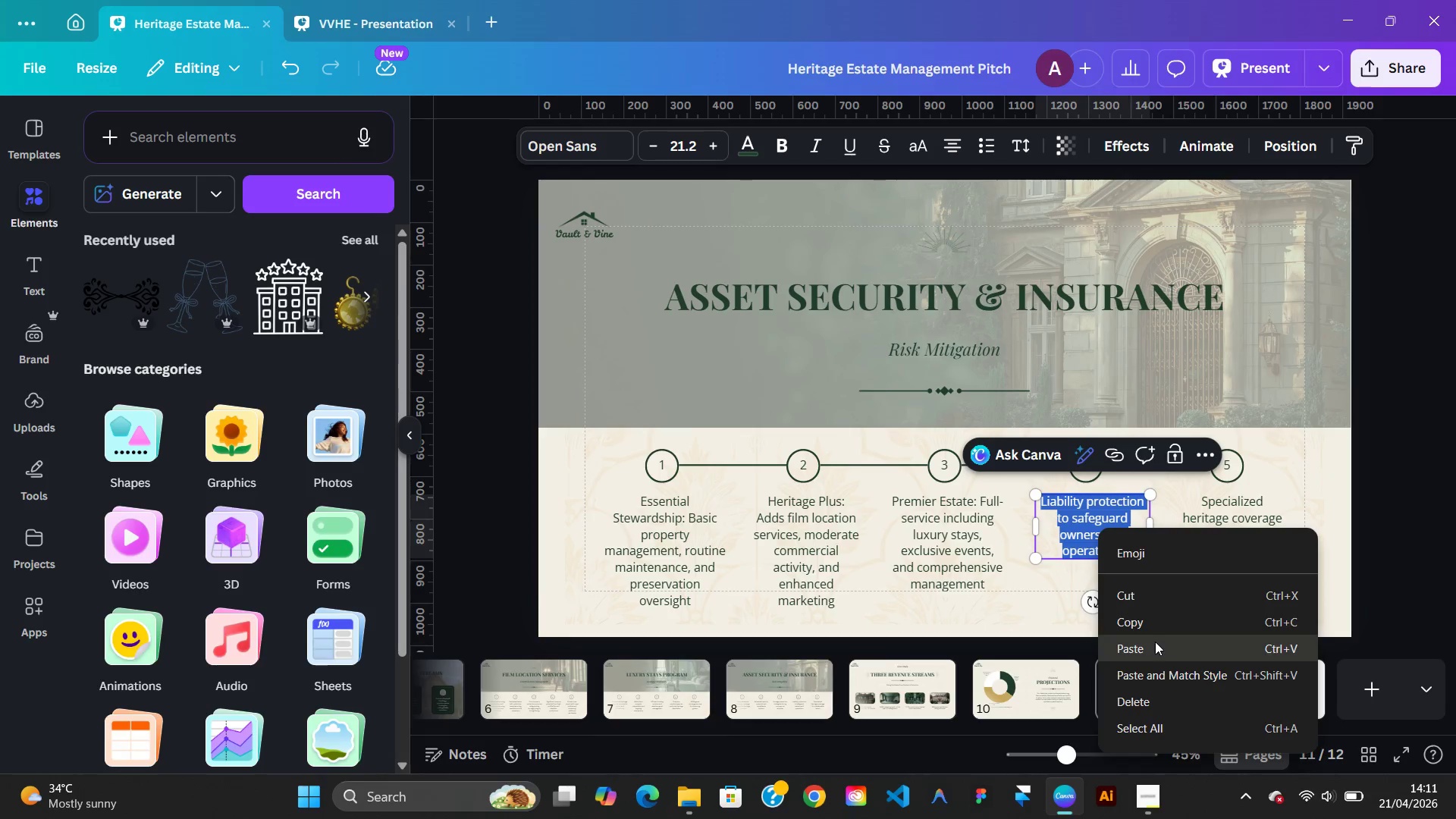 
left_click([1155, 642])
 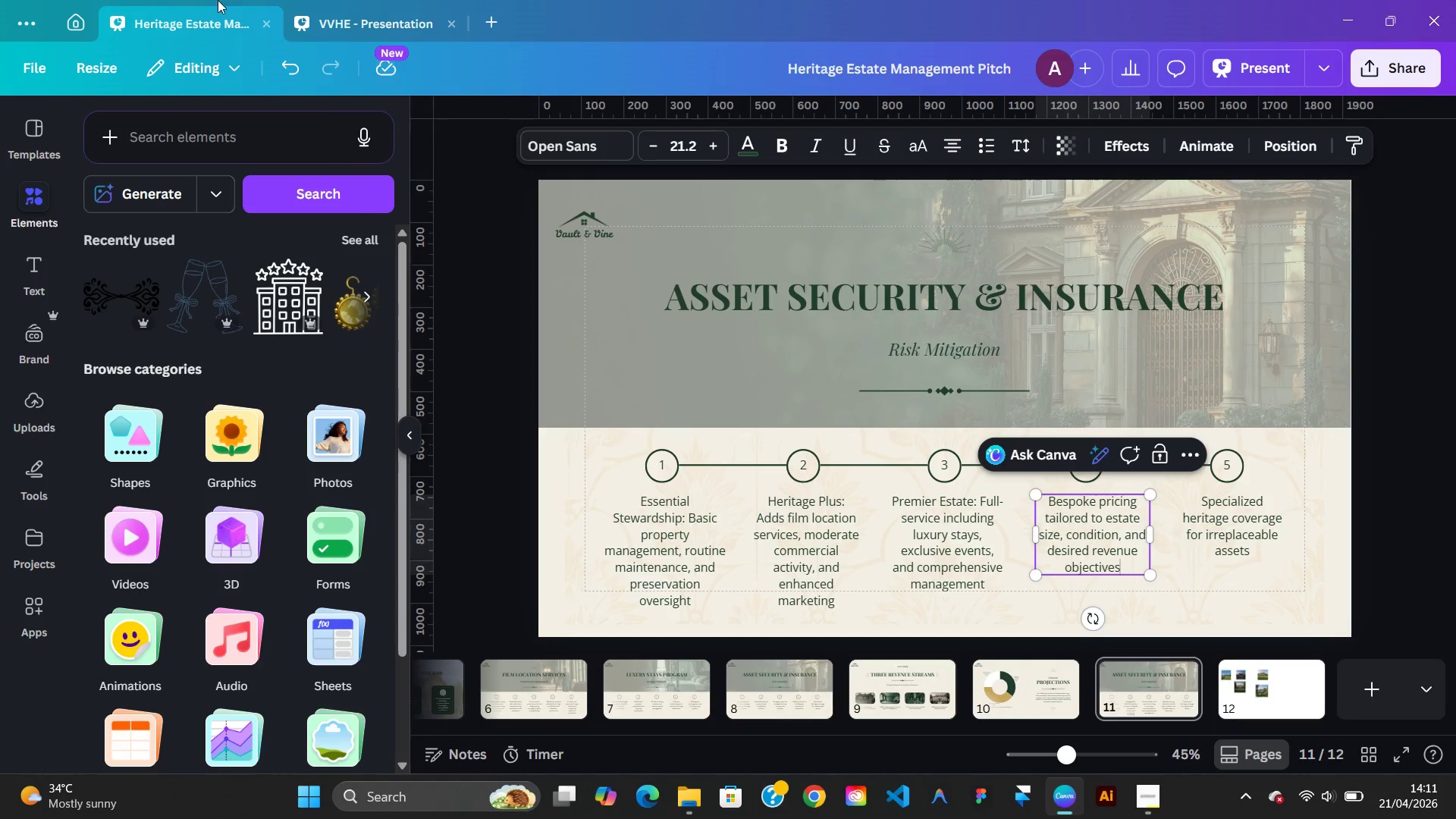 
left_click([325, 33])
 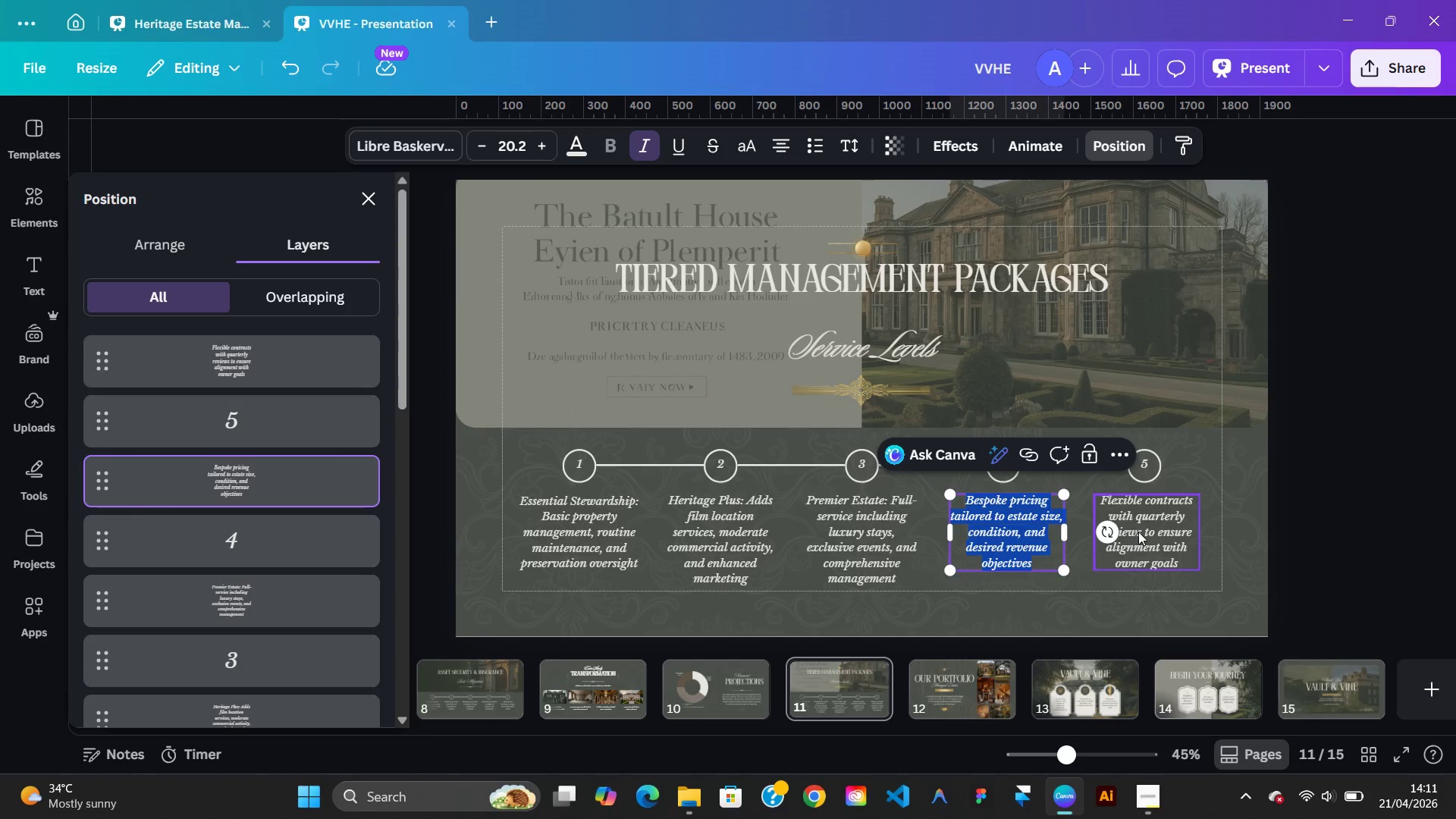 
double_click([1139, 532])
 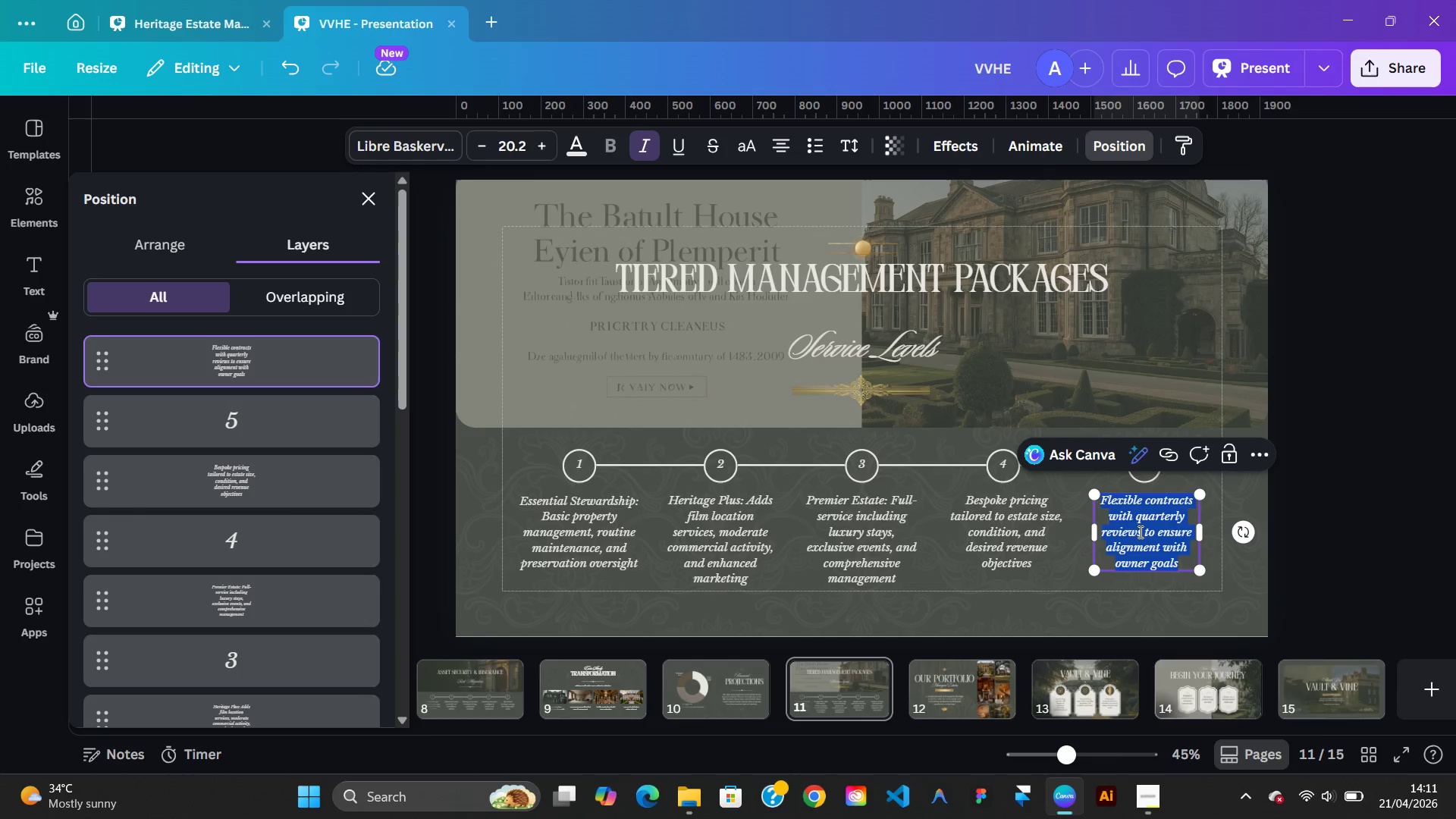 
right_click([1139, 532])
 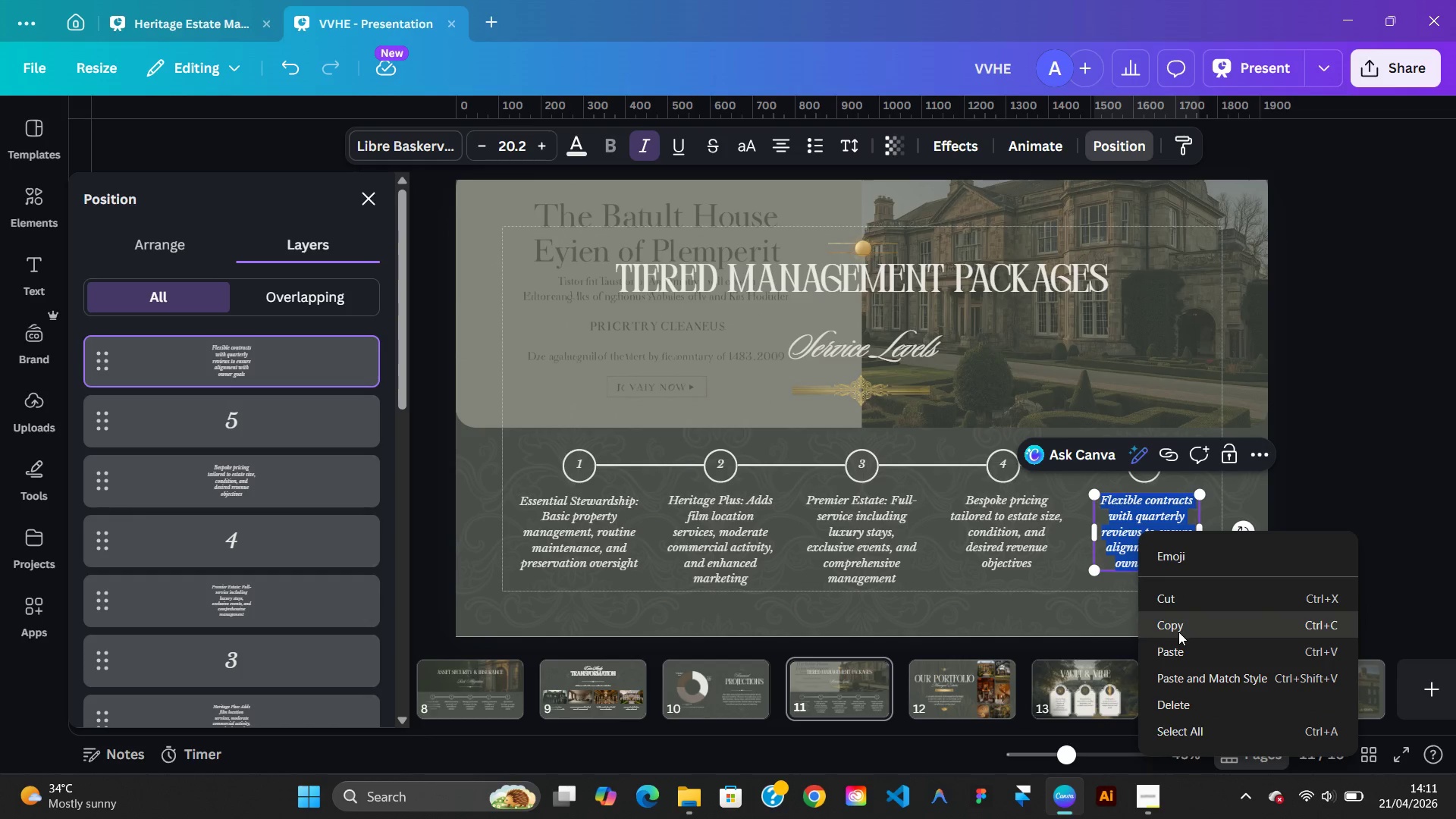 
left_click([1178, 632])
 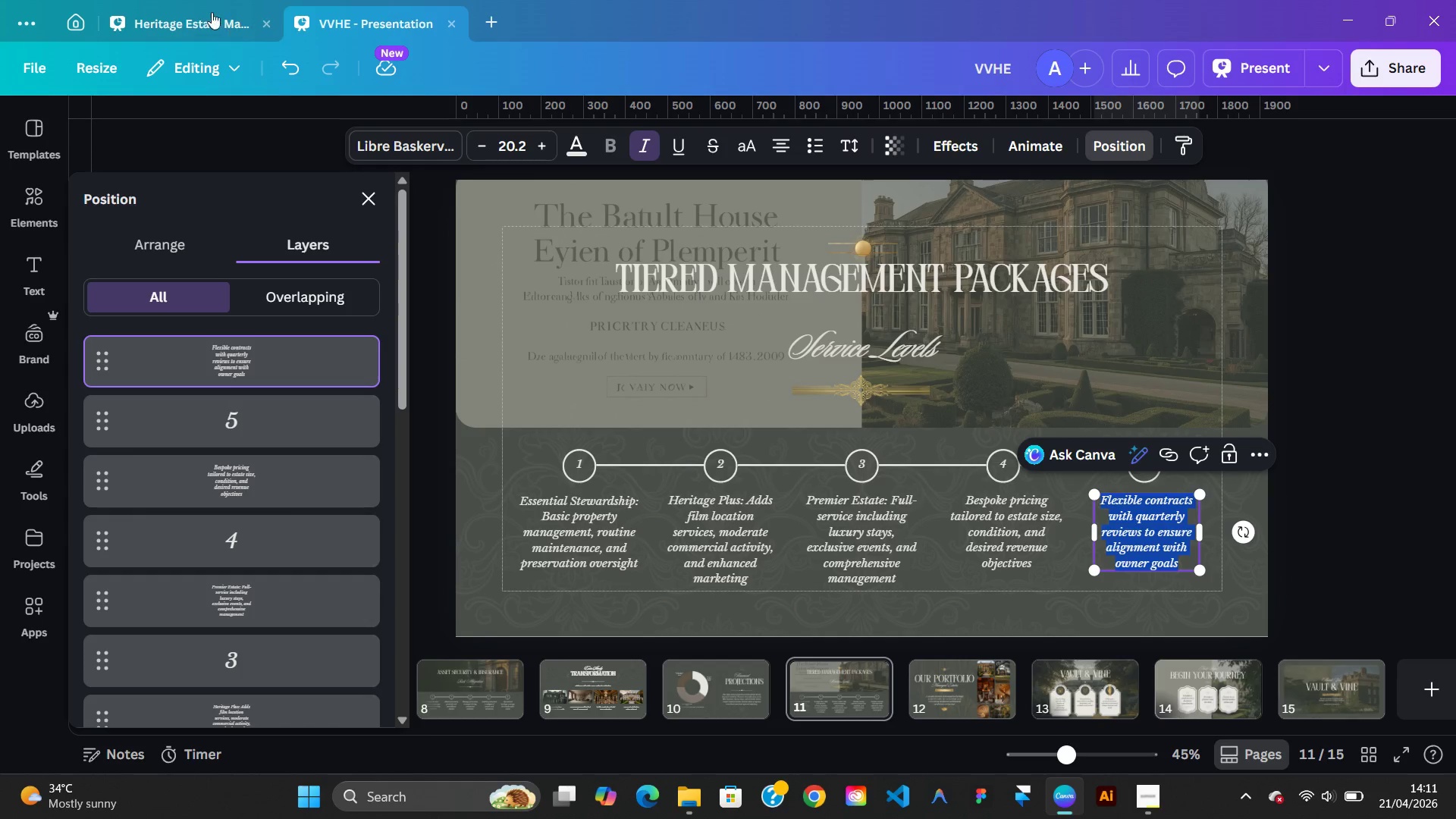 
left_click([212, 12])
 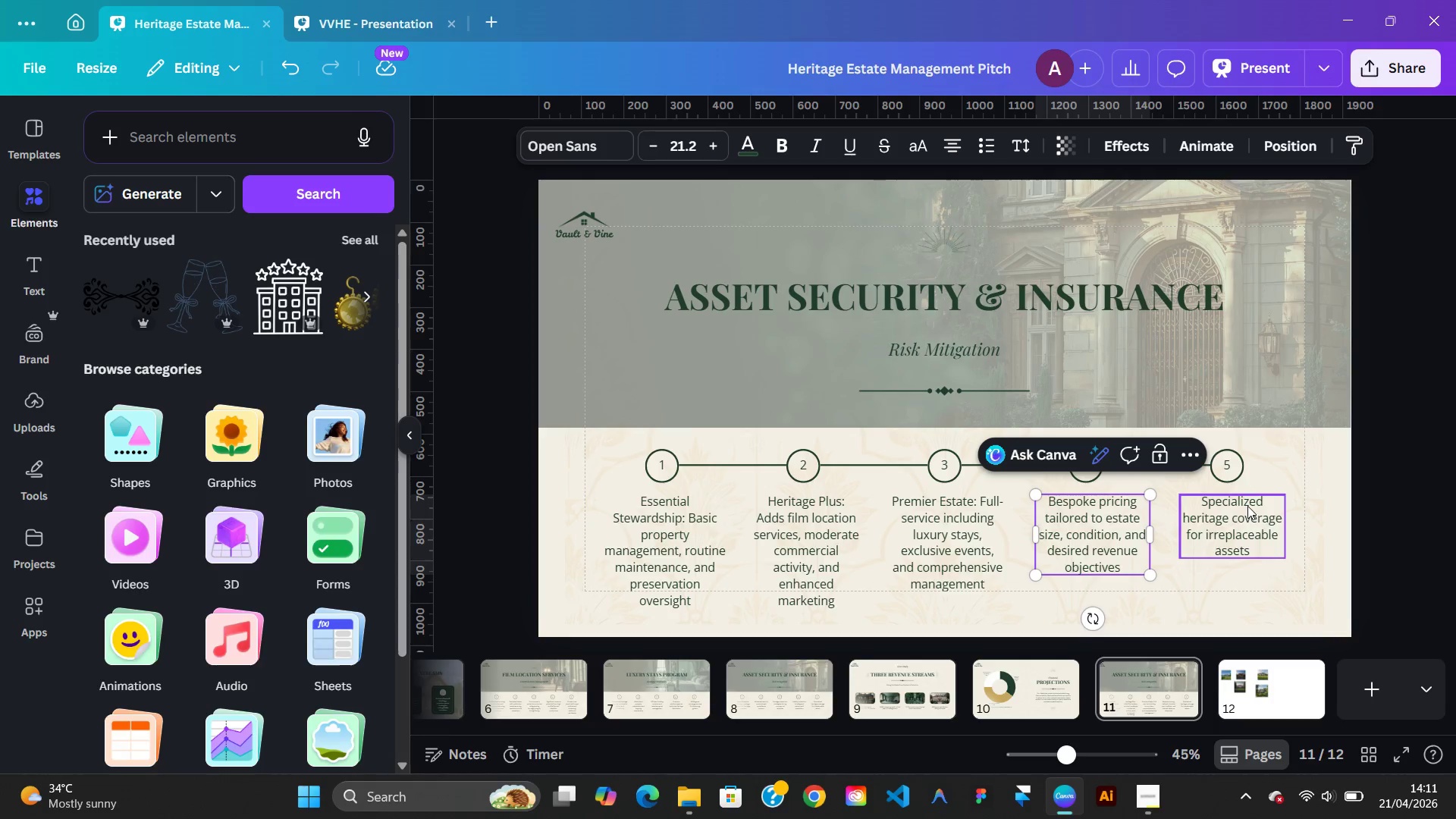 
double_click([1247, 506])
 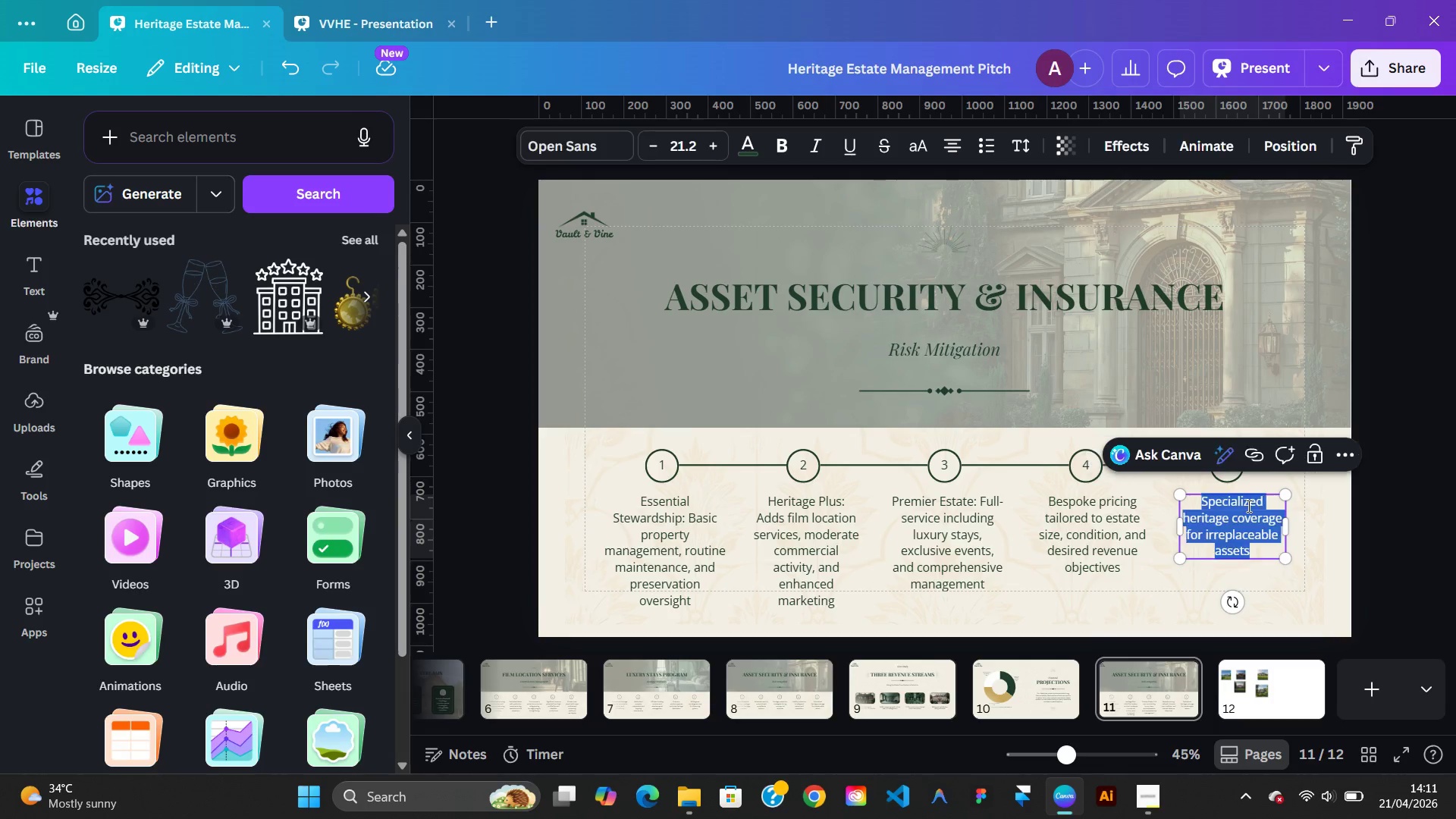 
right_click([1247, 506])
 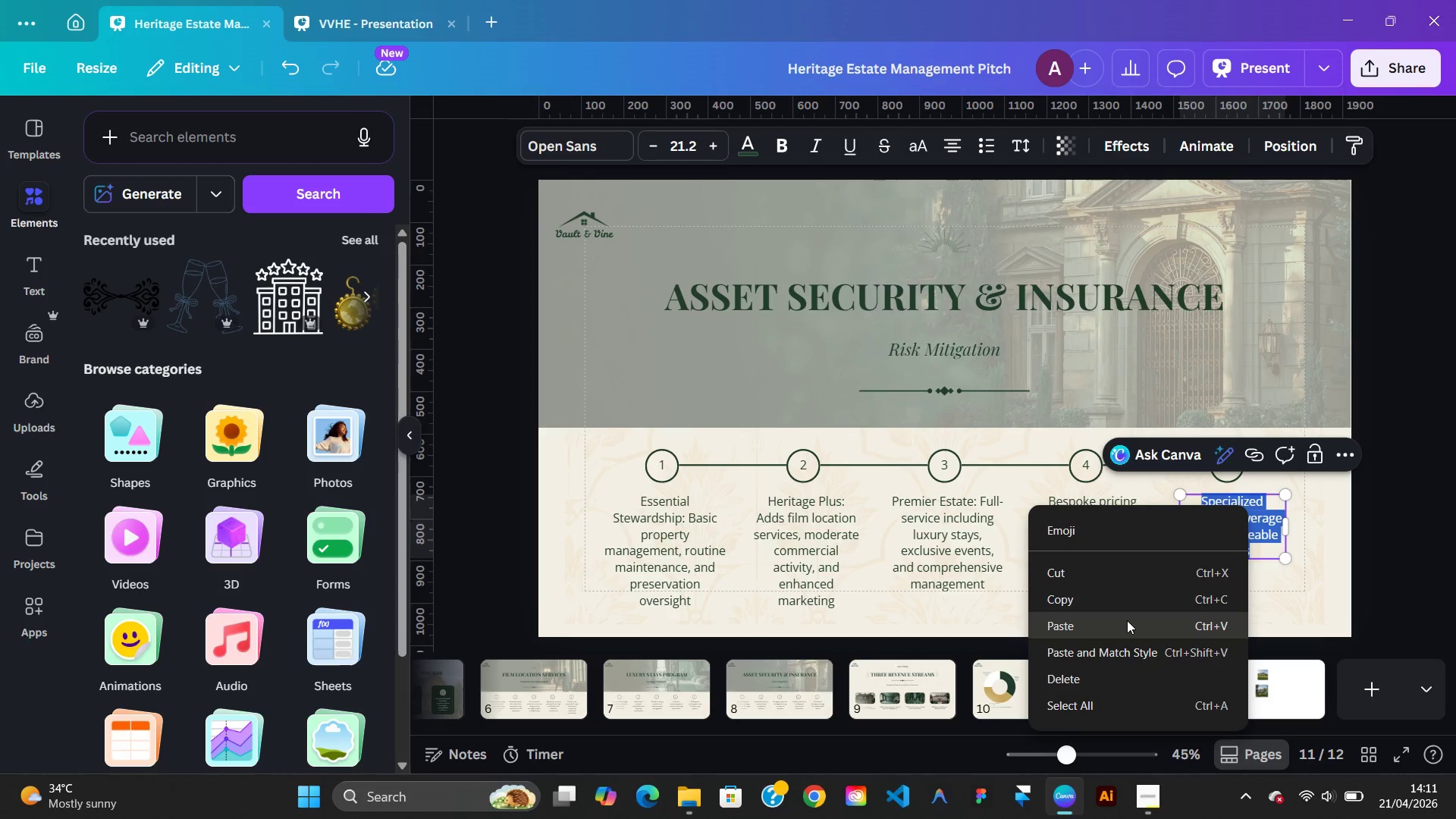 
left_click([1125, 620])
 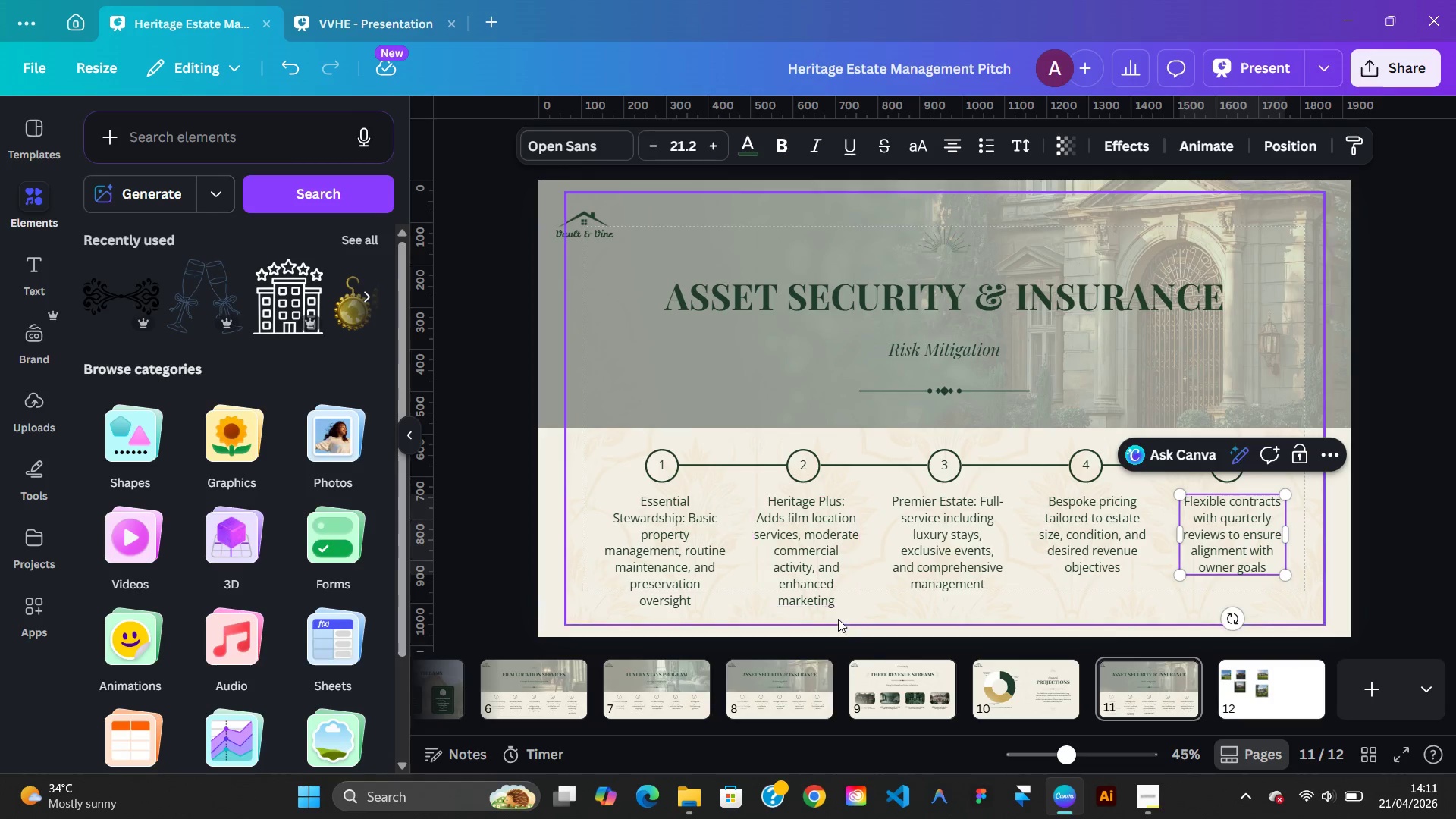 
left_click([782, 702])
 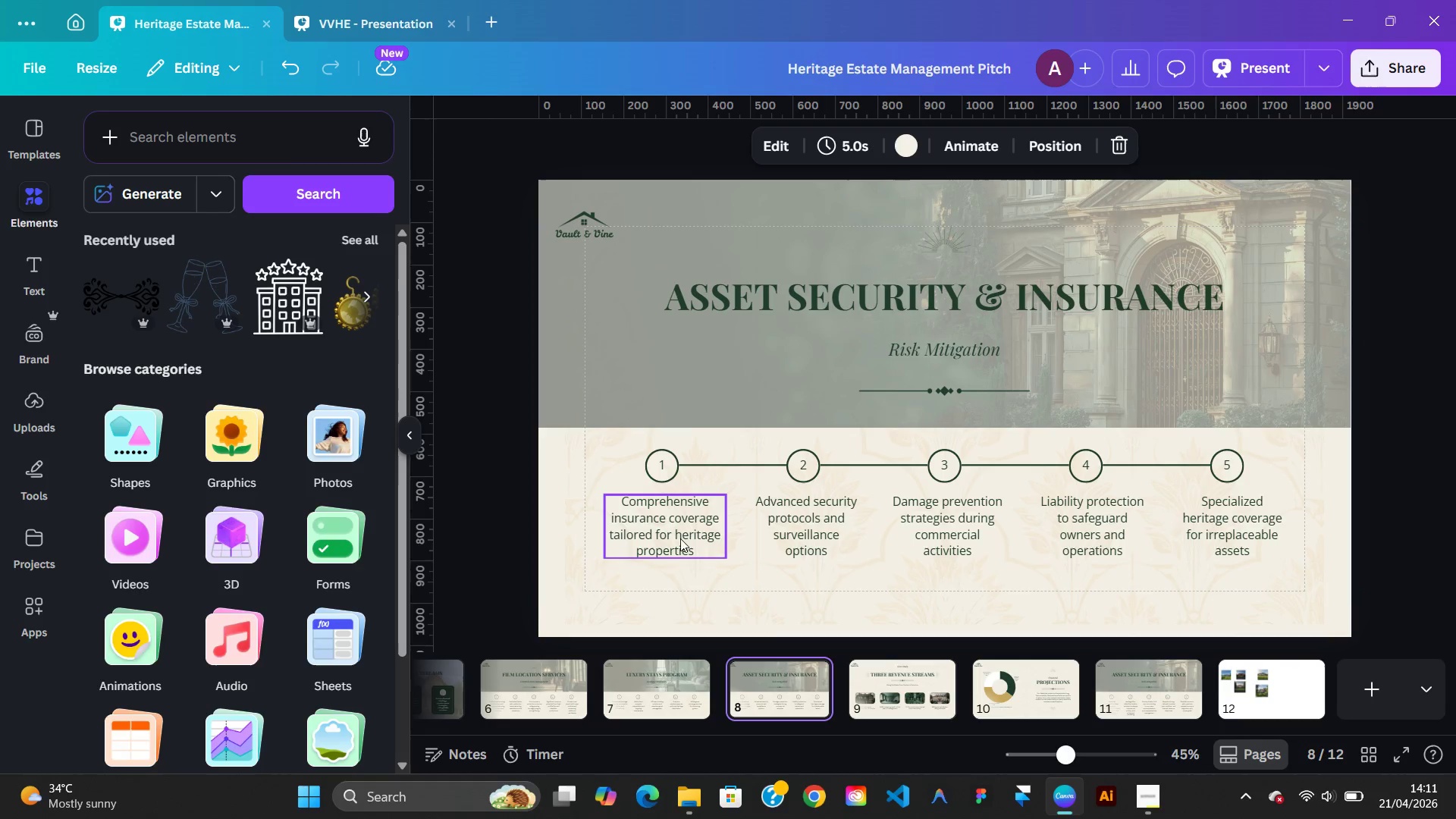 
left_click([678, 532])
 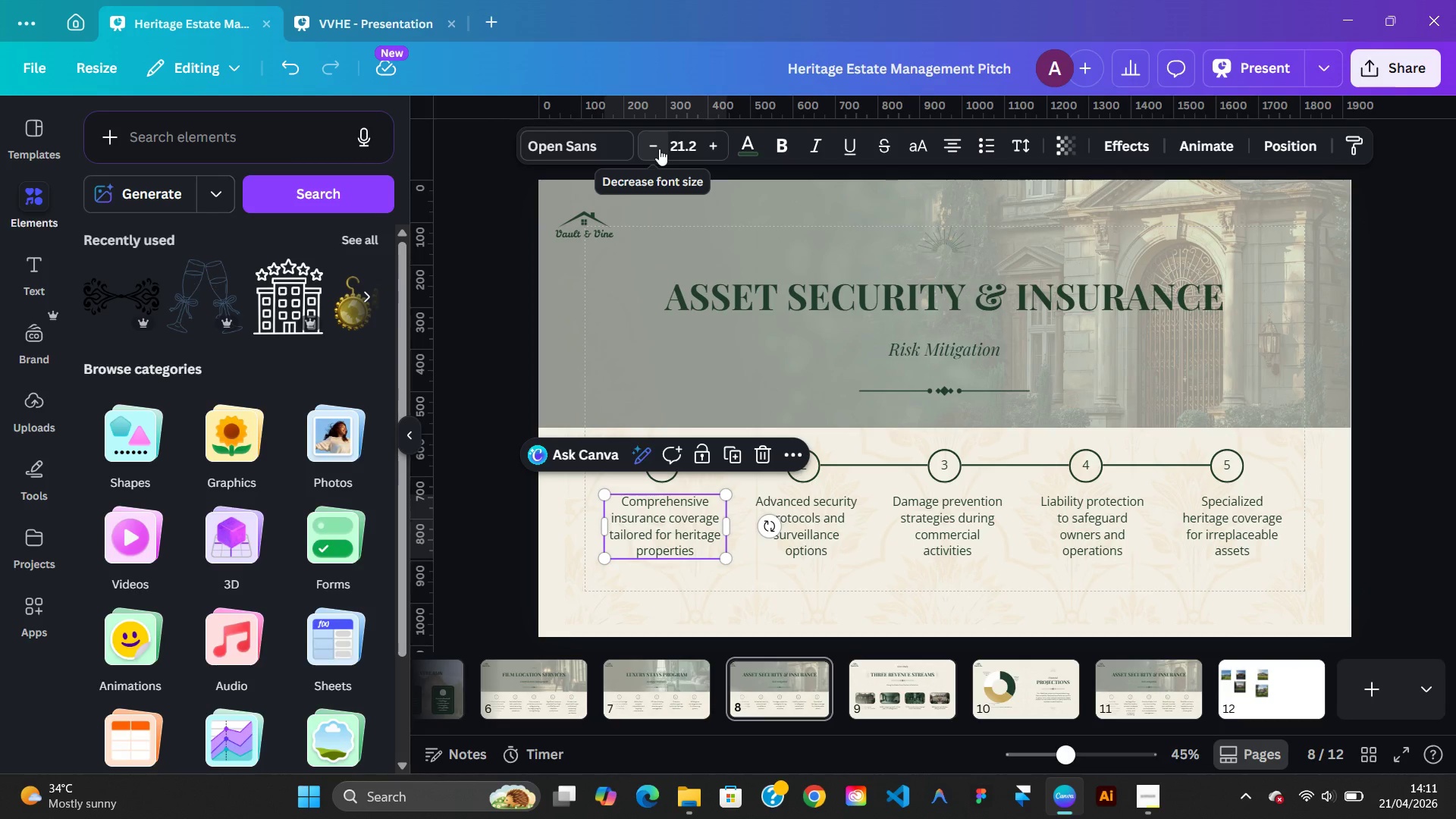 
left_click([659, 149])
 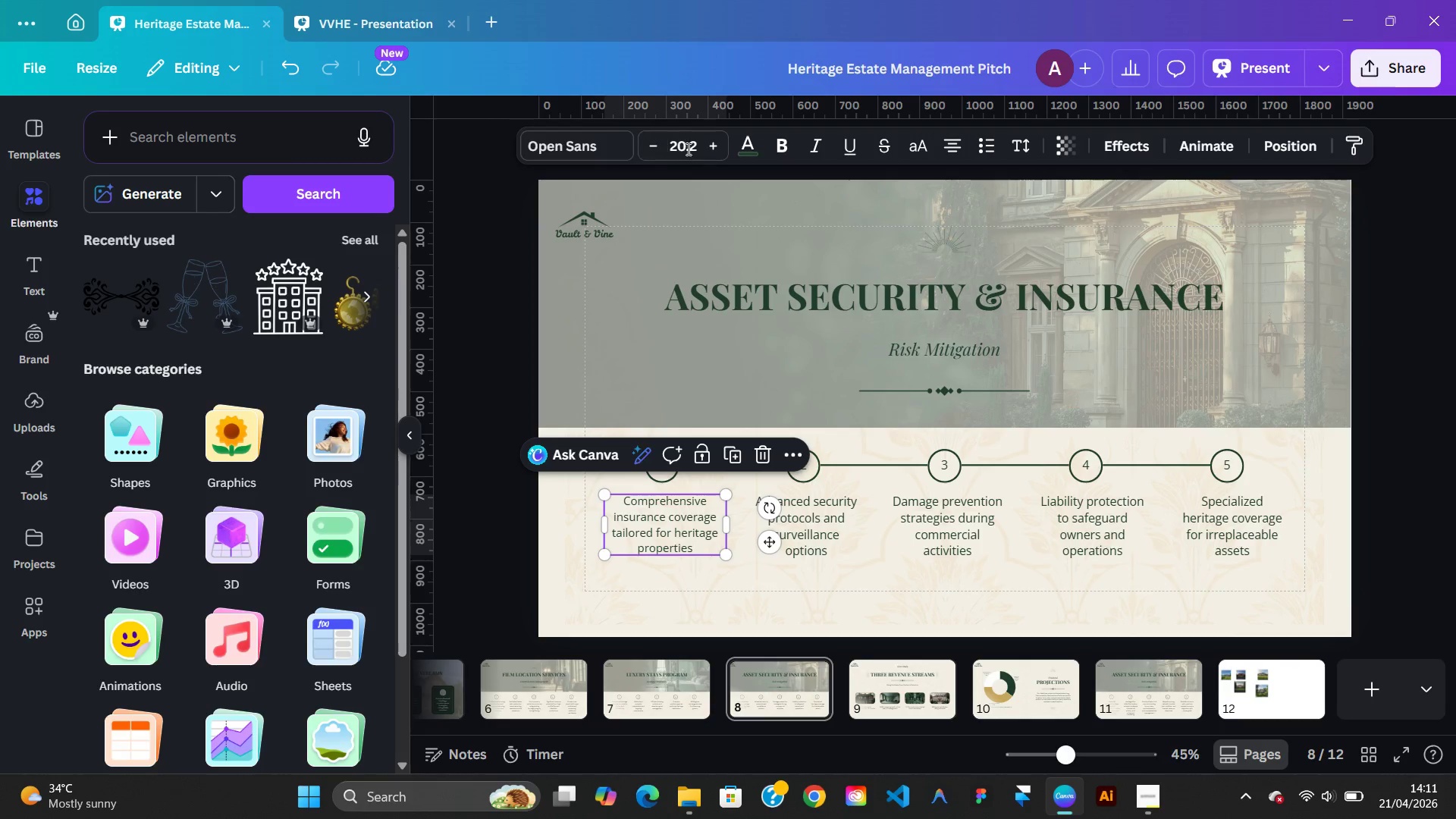 
left_click([687, 149])
 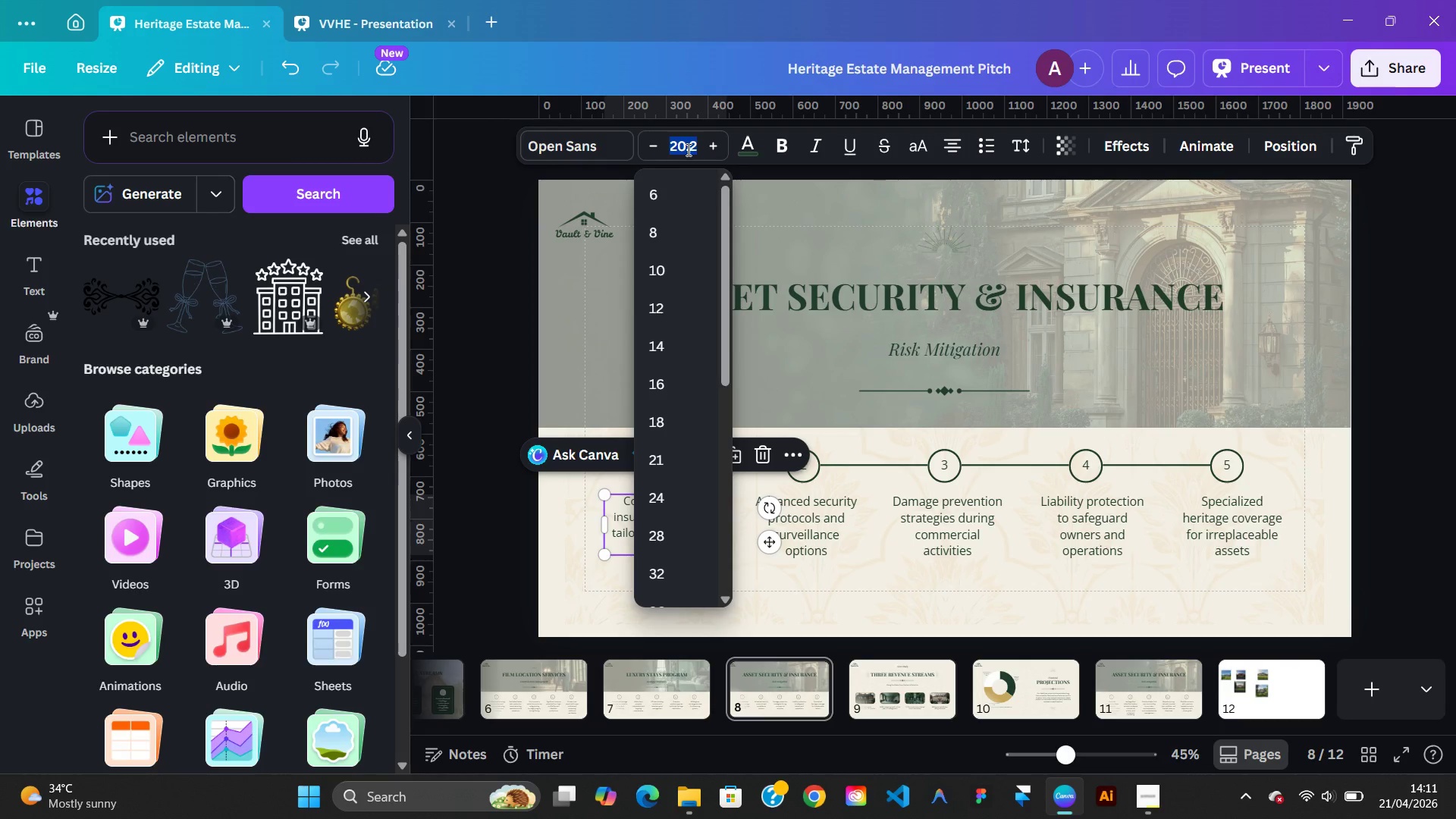 
type(20)
 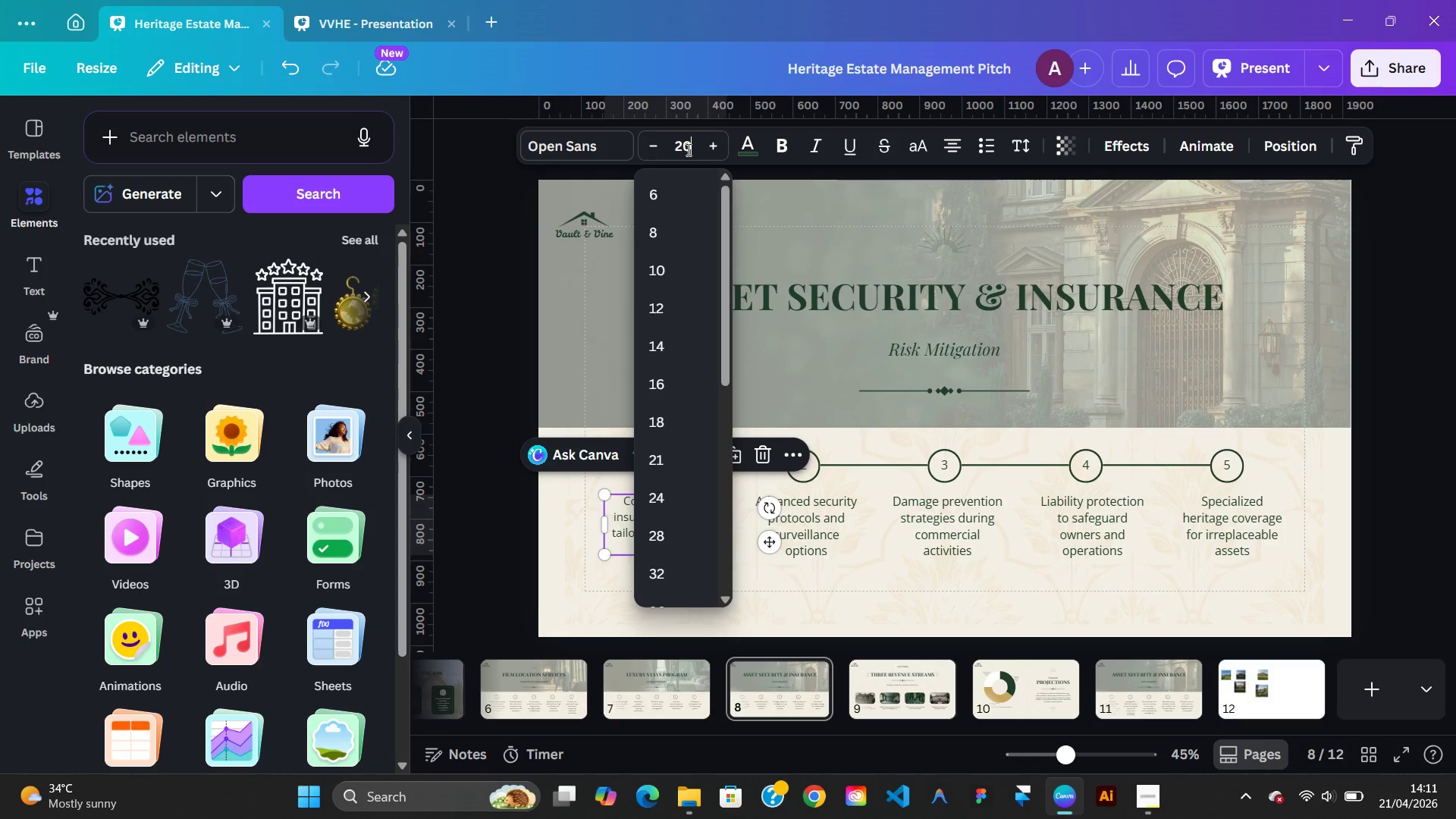 
key(Enter)
 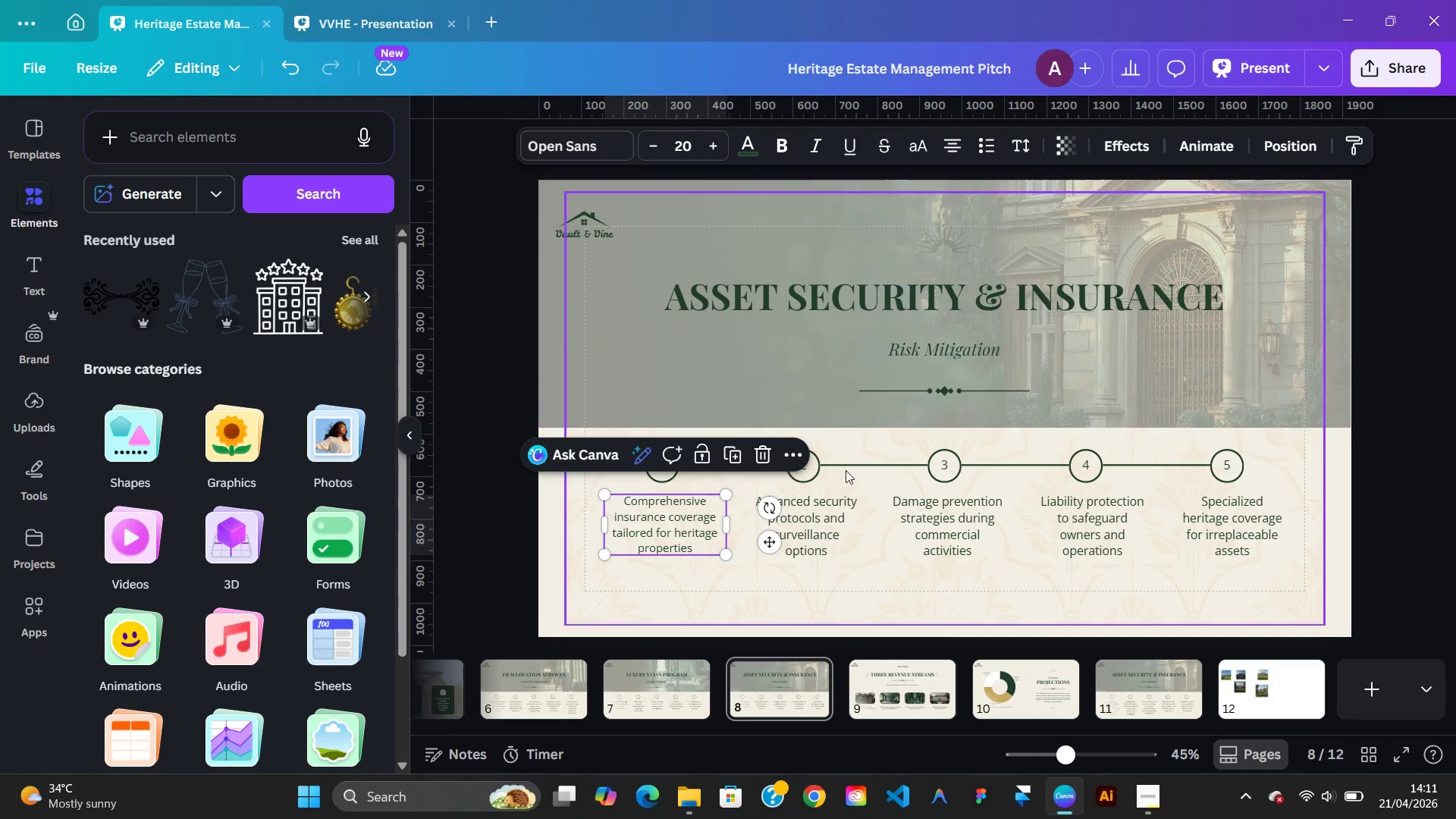 
left_click([825, 517])
 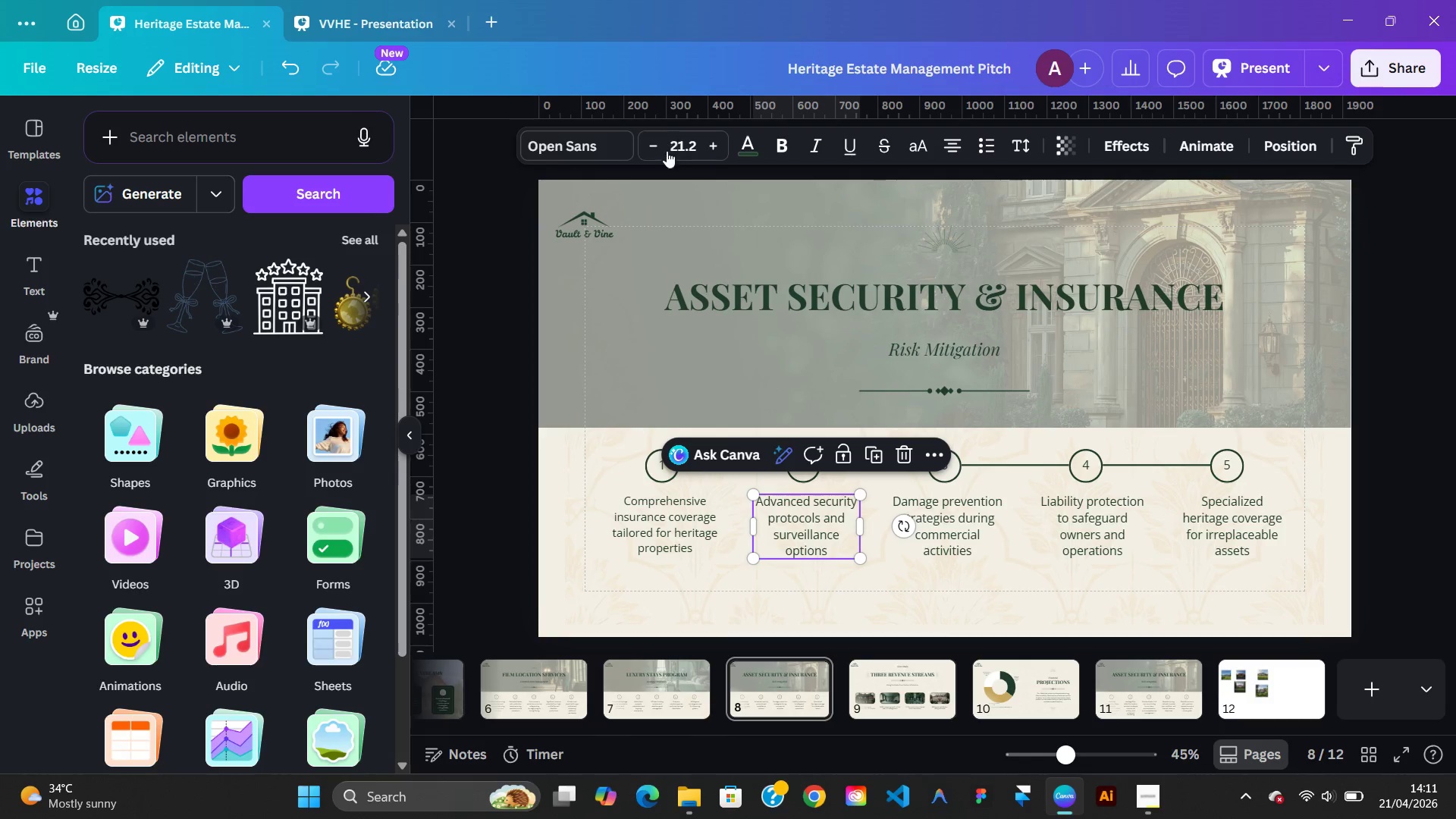 
left_click([677, 150])
 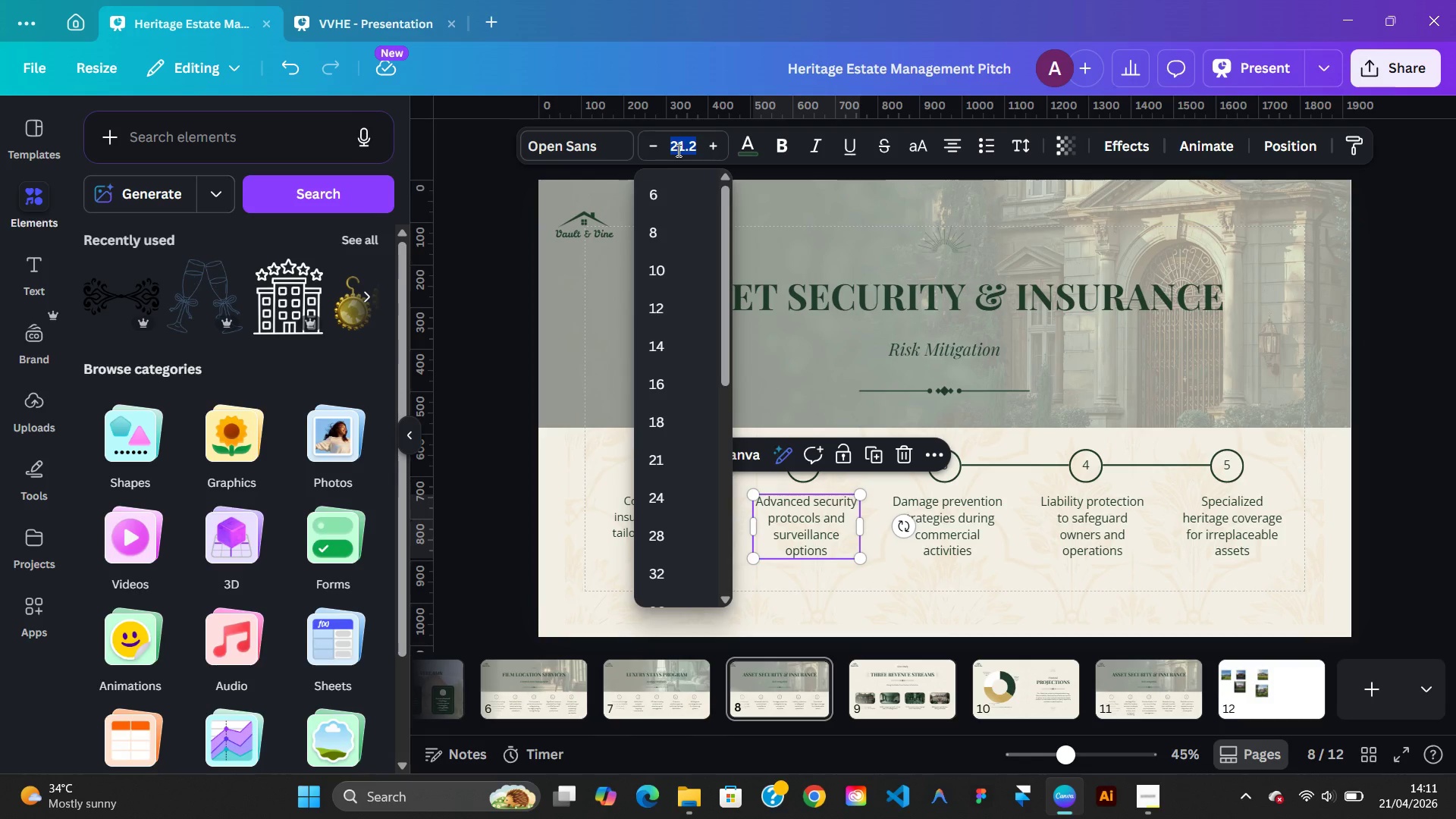 
type(20)
 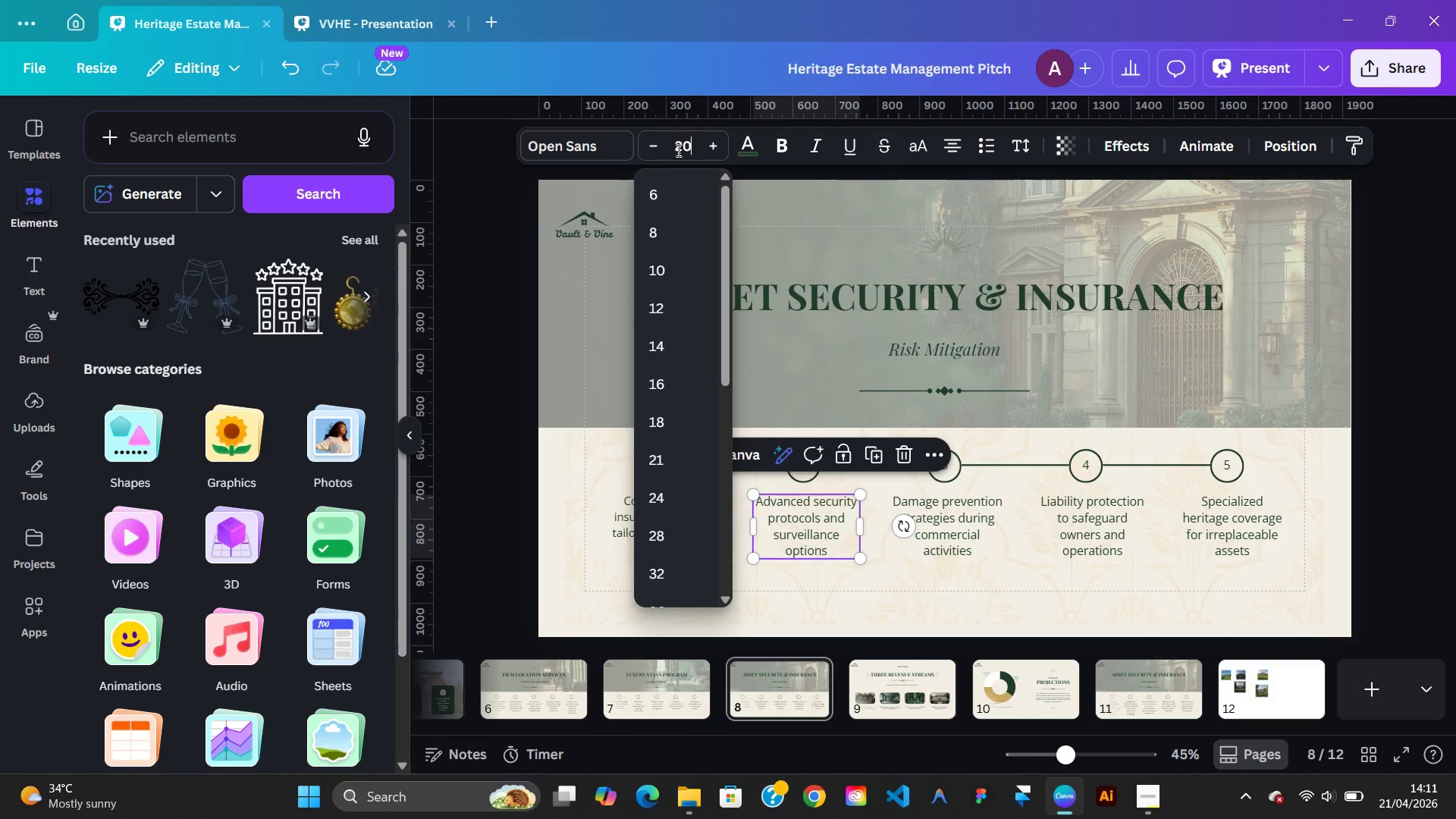 
key(Enter)
 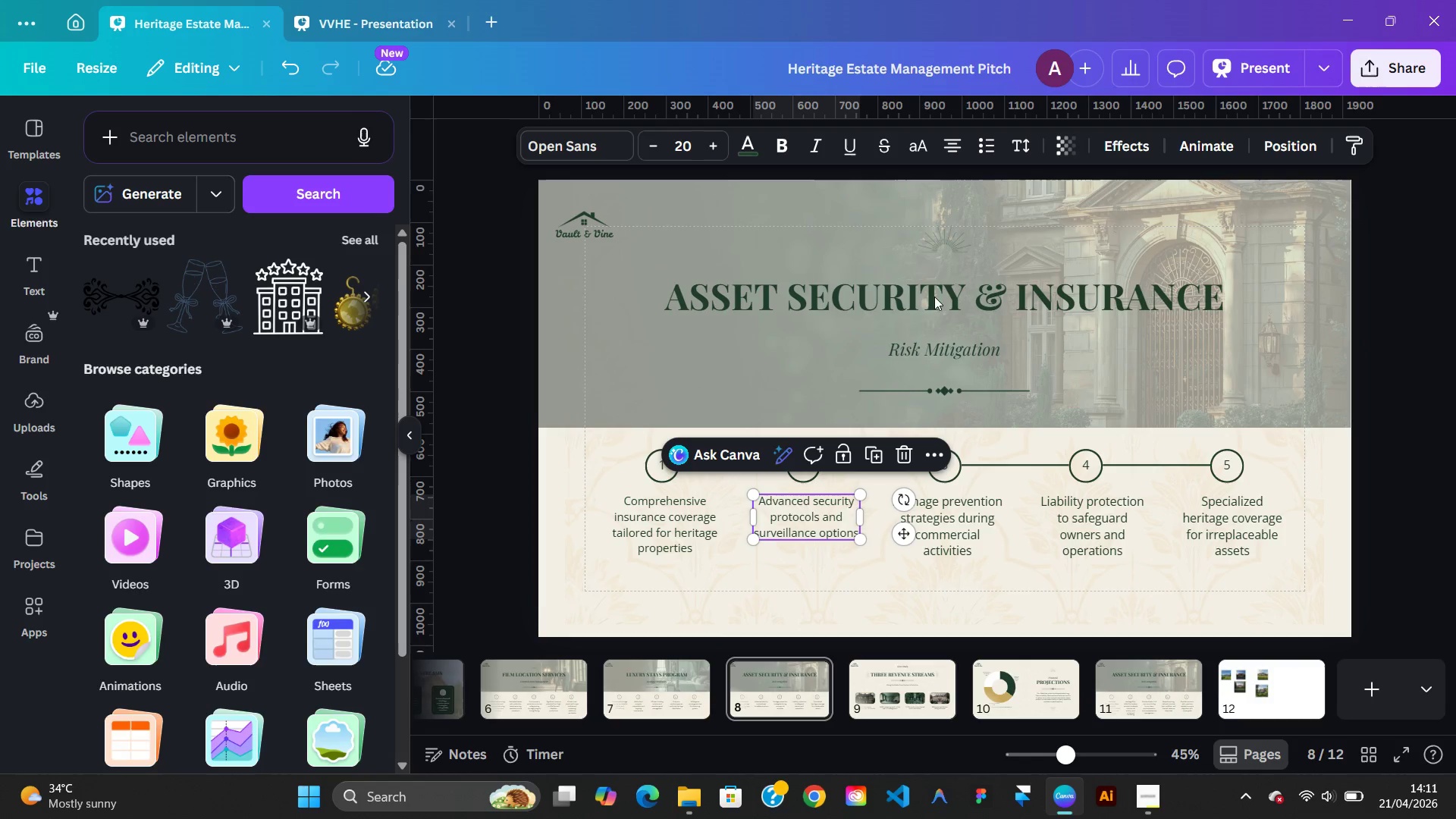 
left_click([967, 518])
 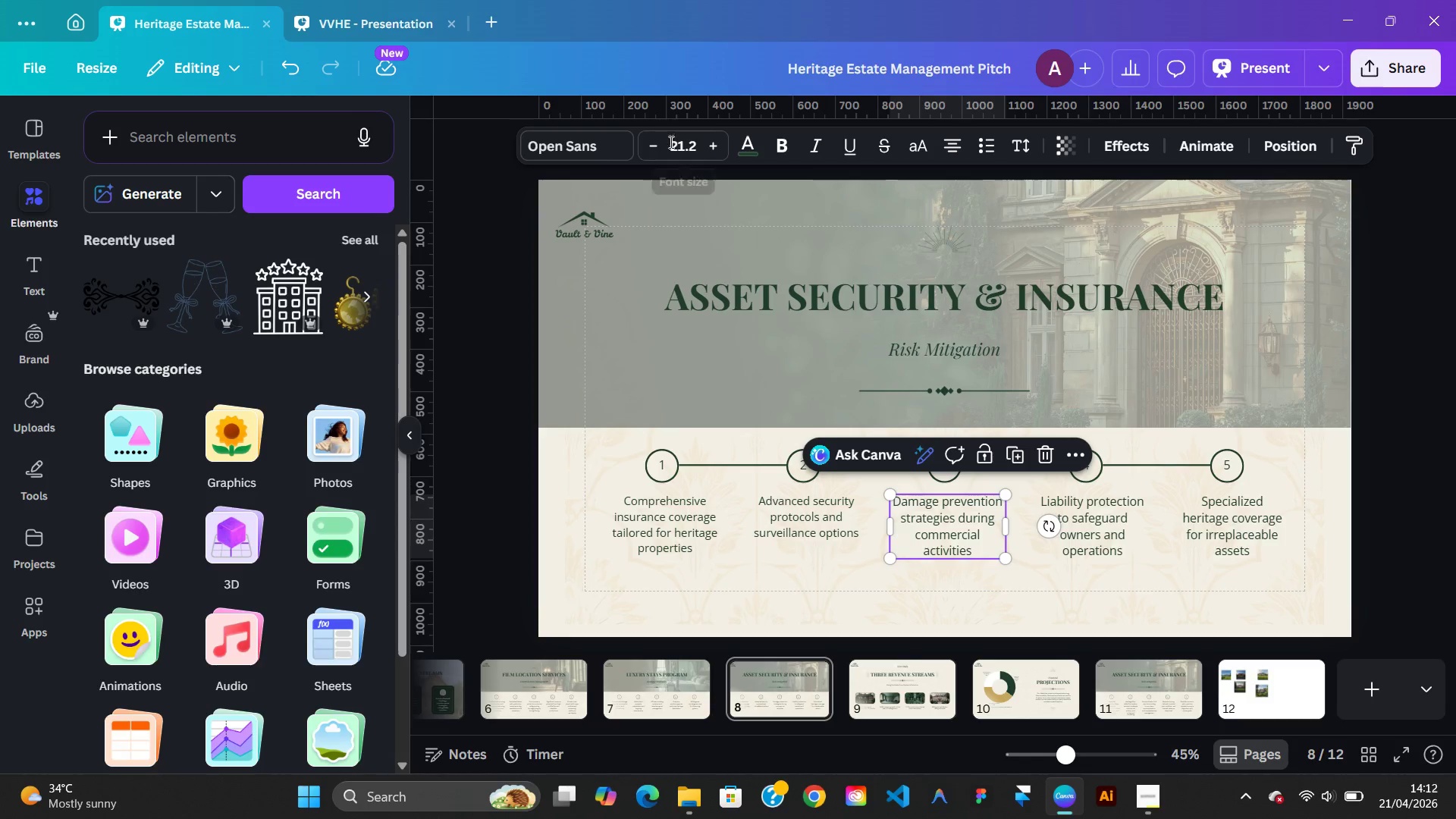 
left_click([689, 157])
 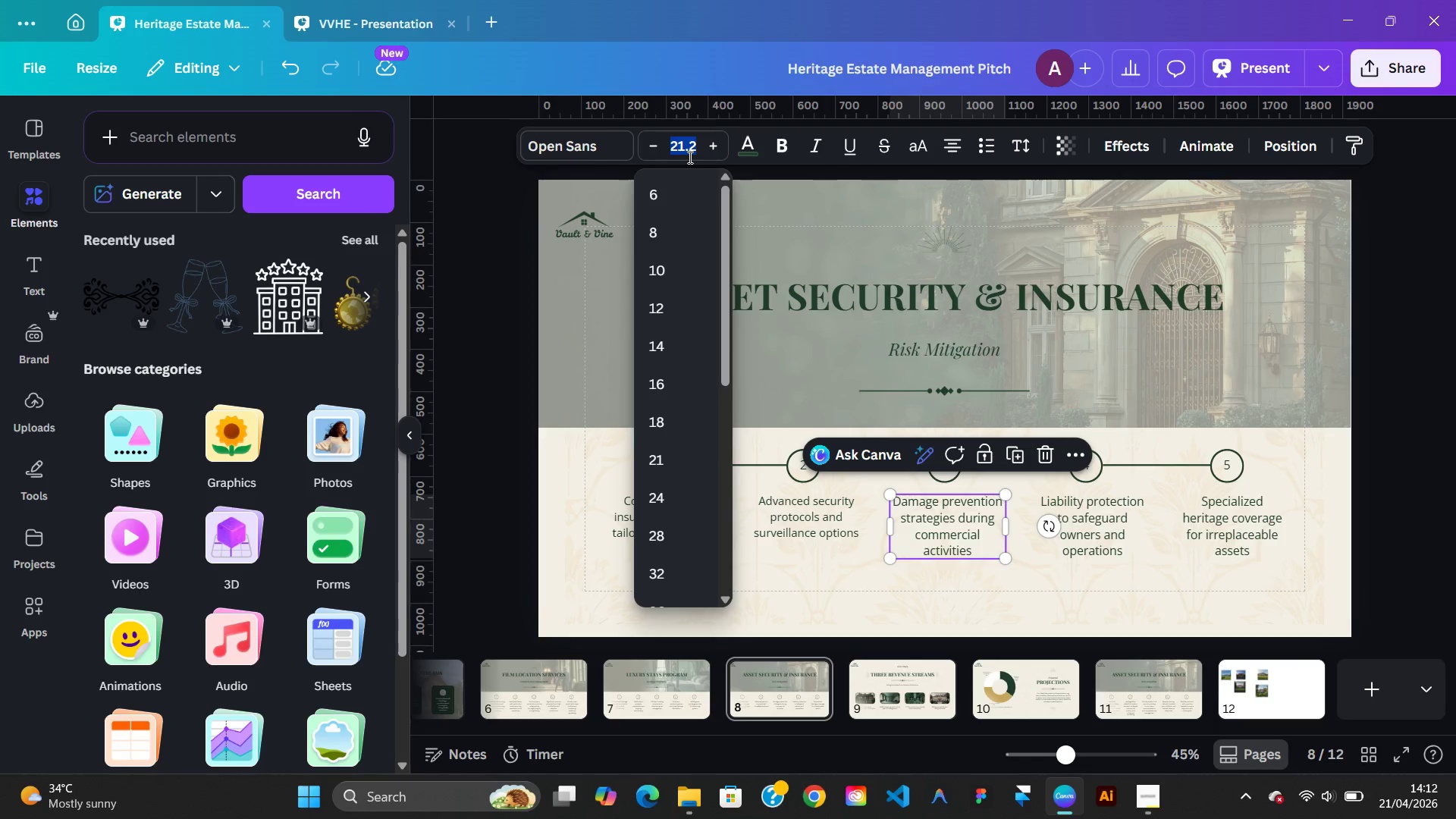 
type(20)
 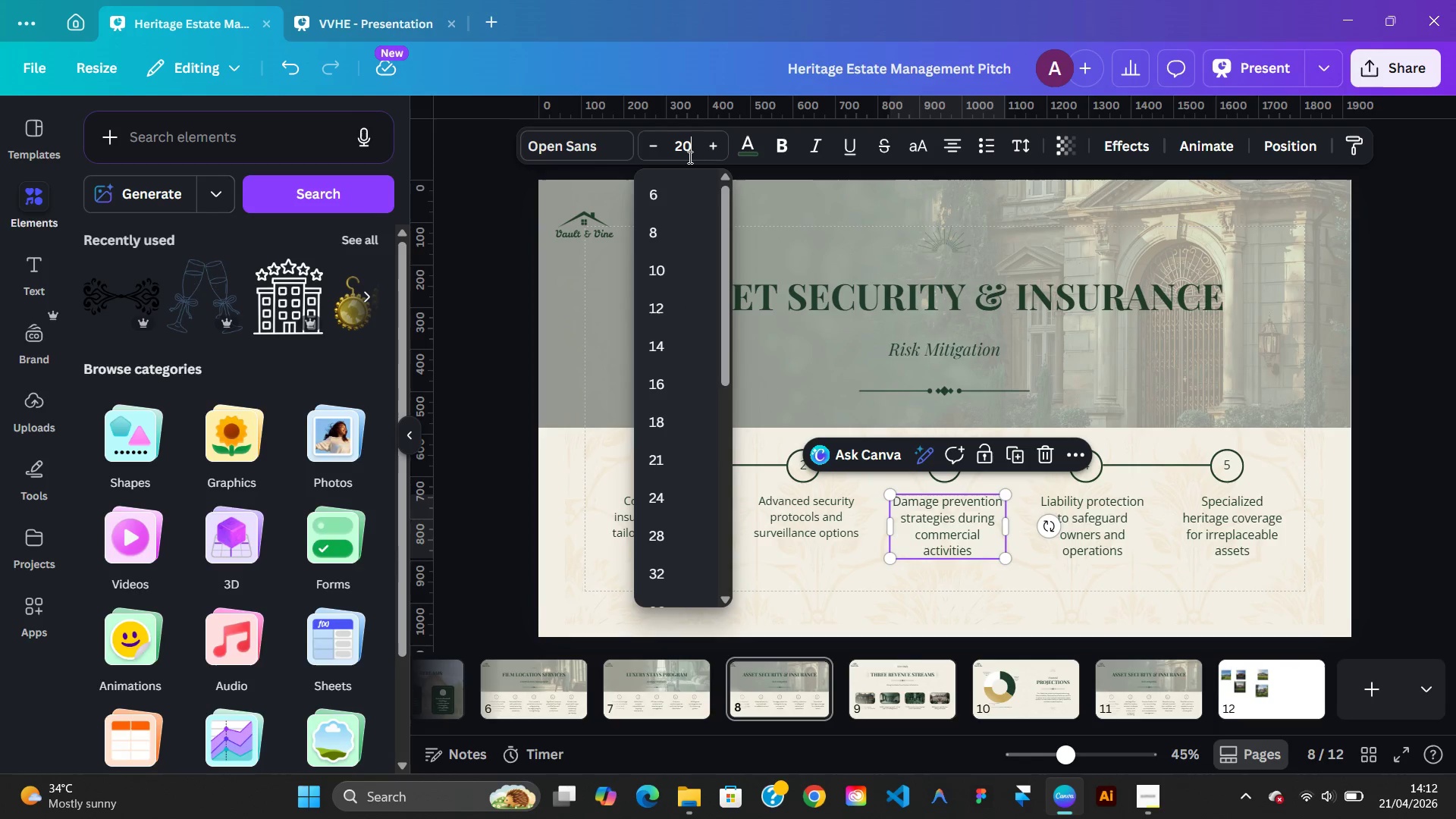 
key(Enter)
 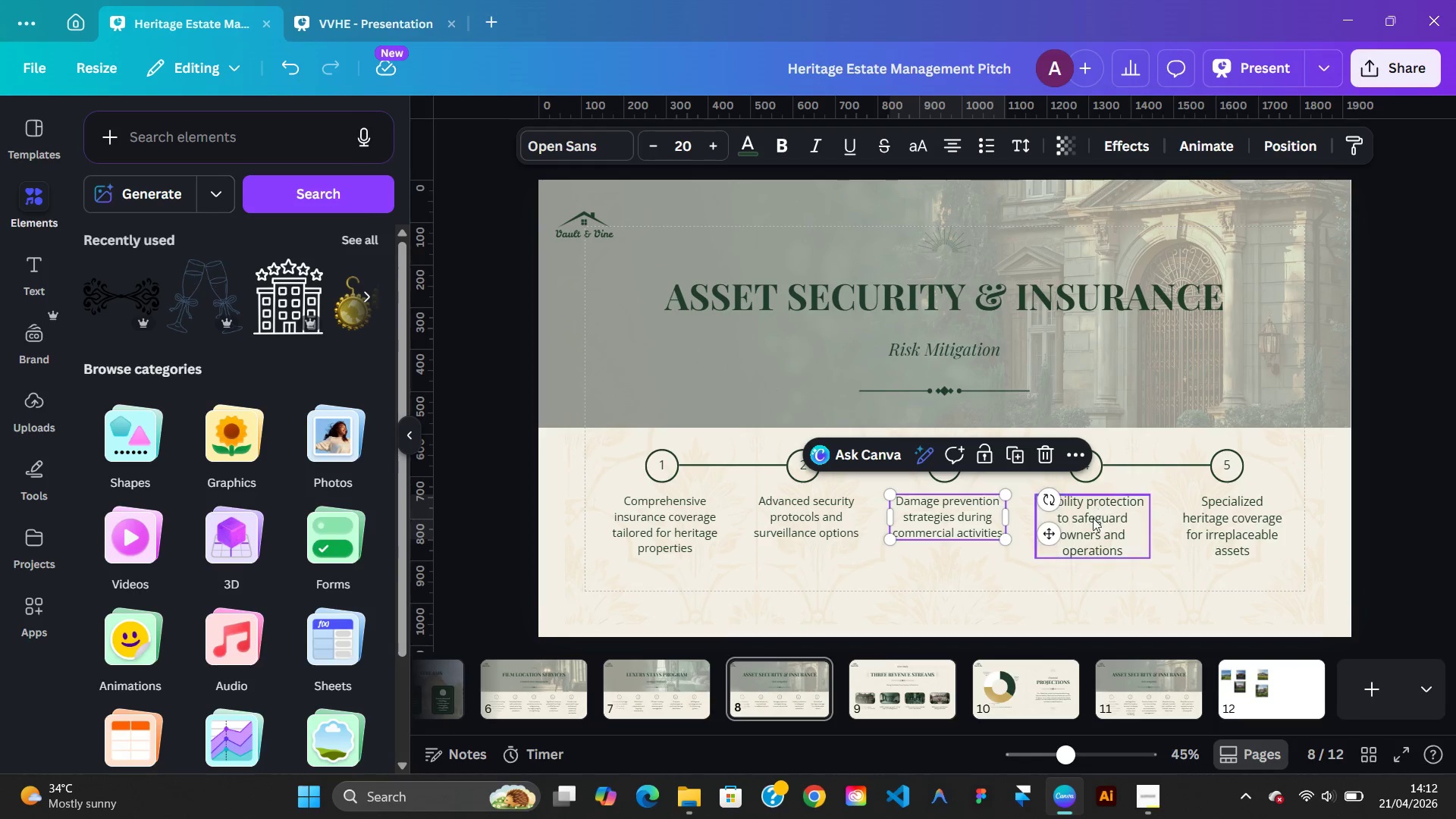 
left_click([1092, 526])
 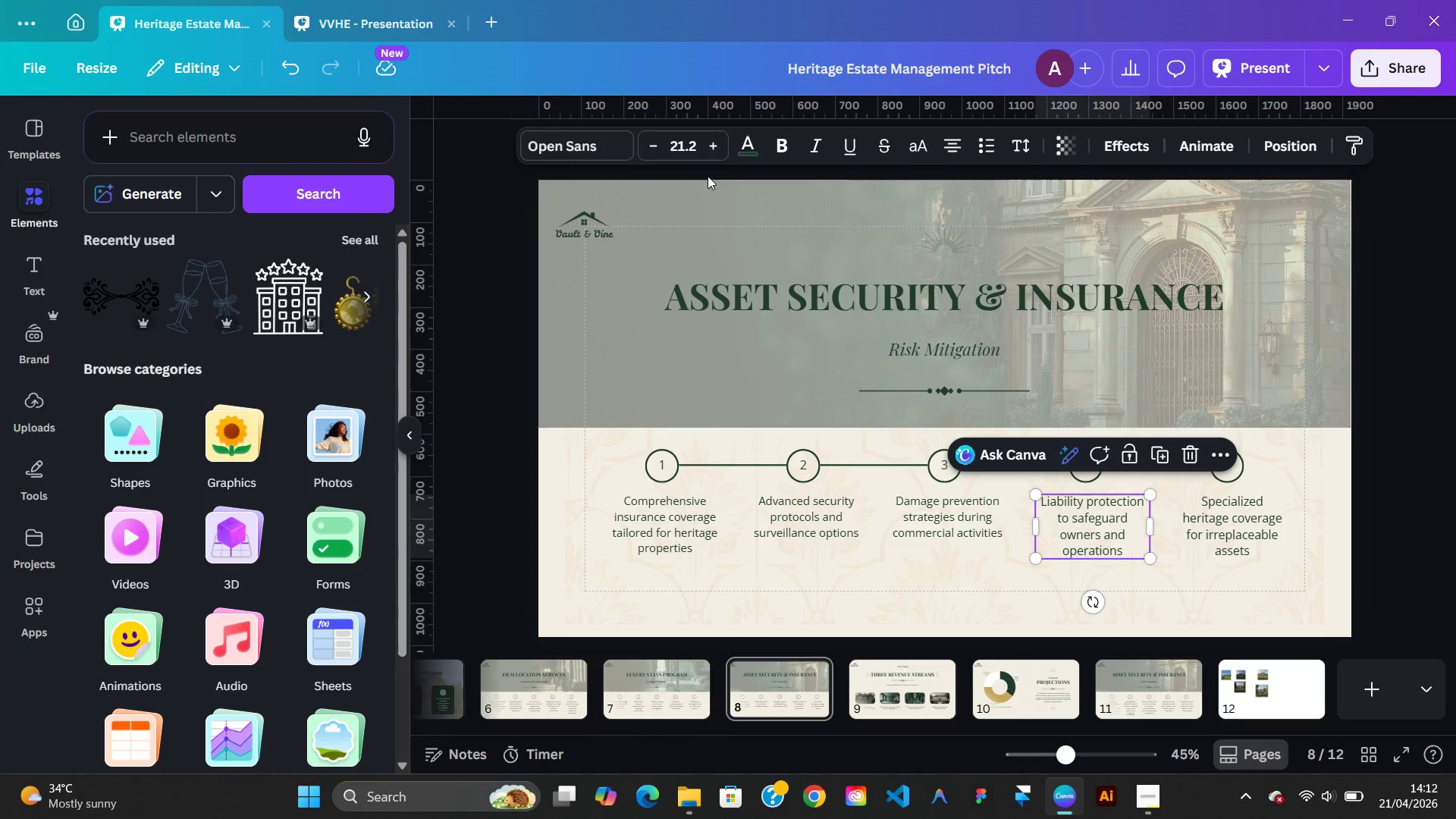 
left_click([693, 145])
 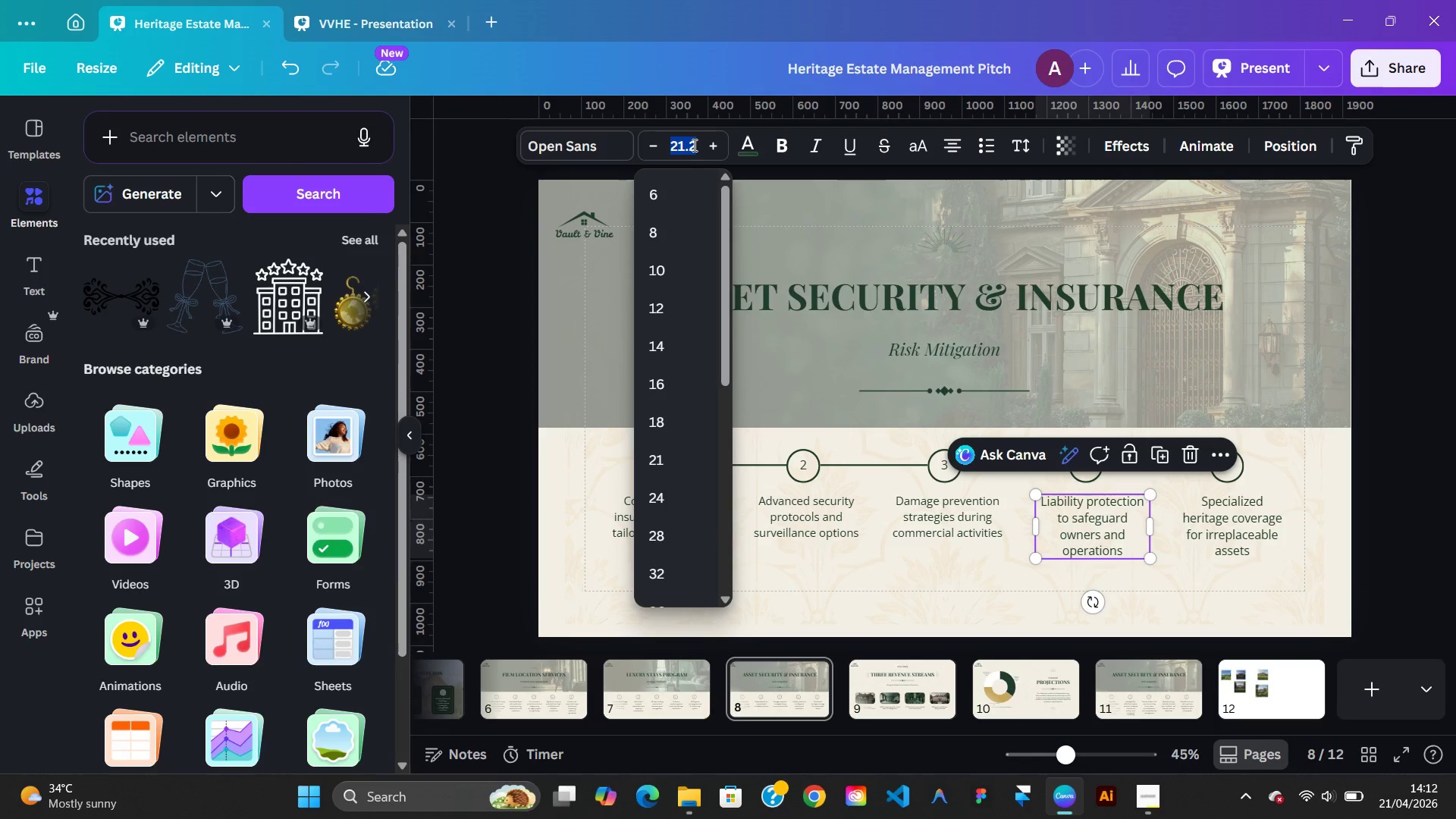 
type(20)
 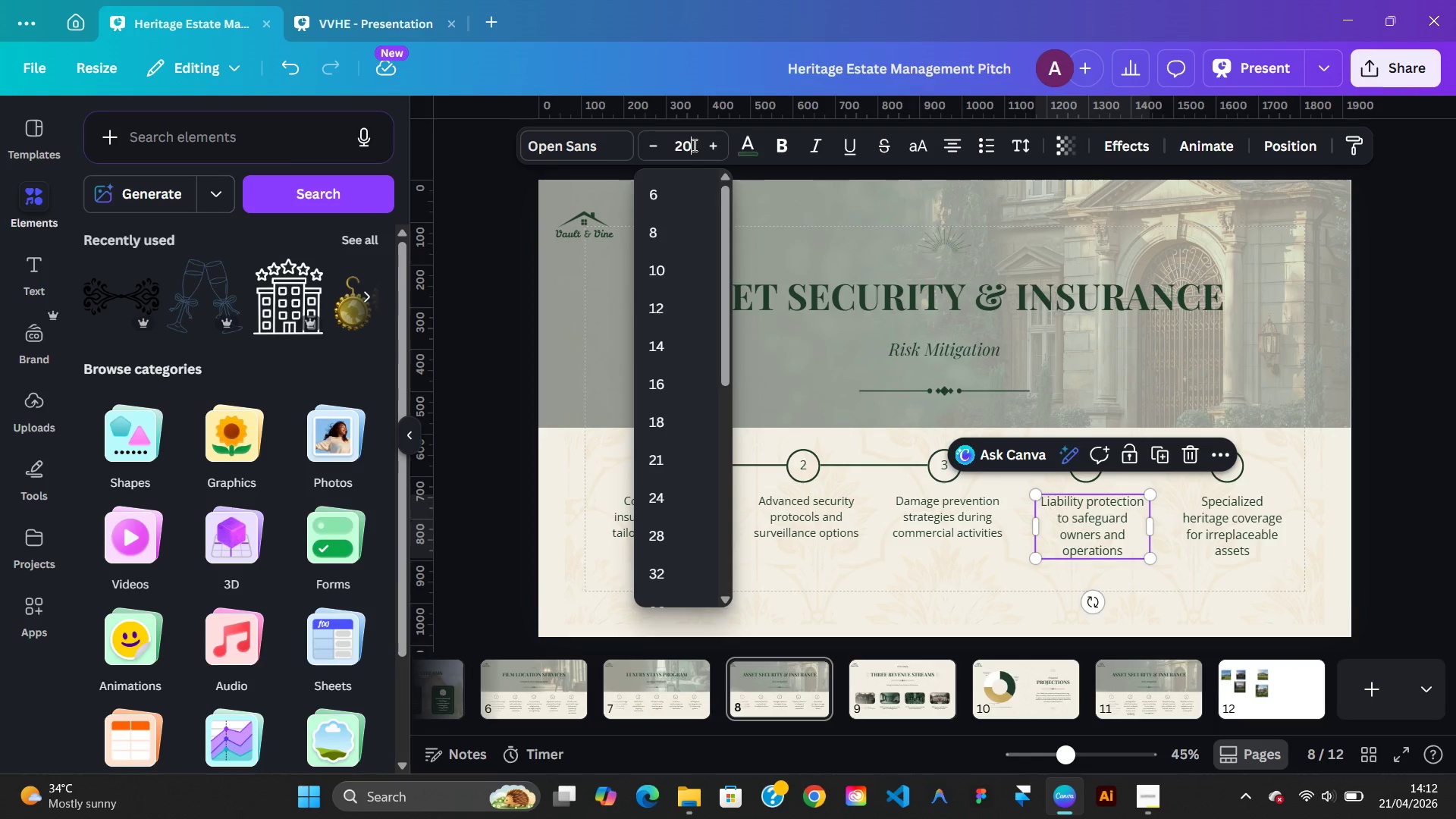 
key(Enter)
 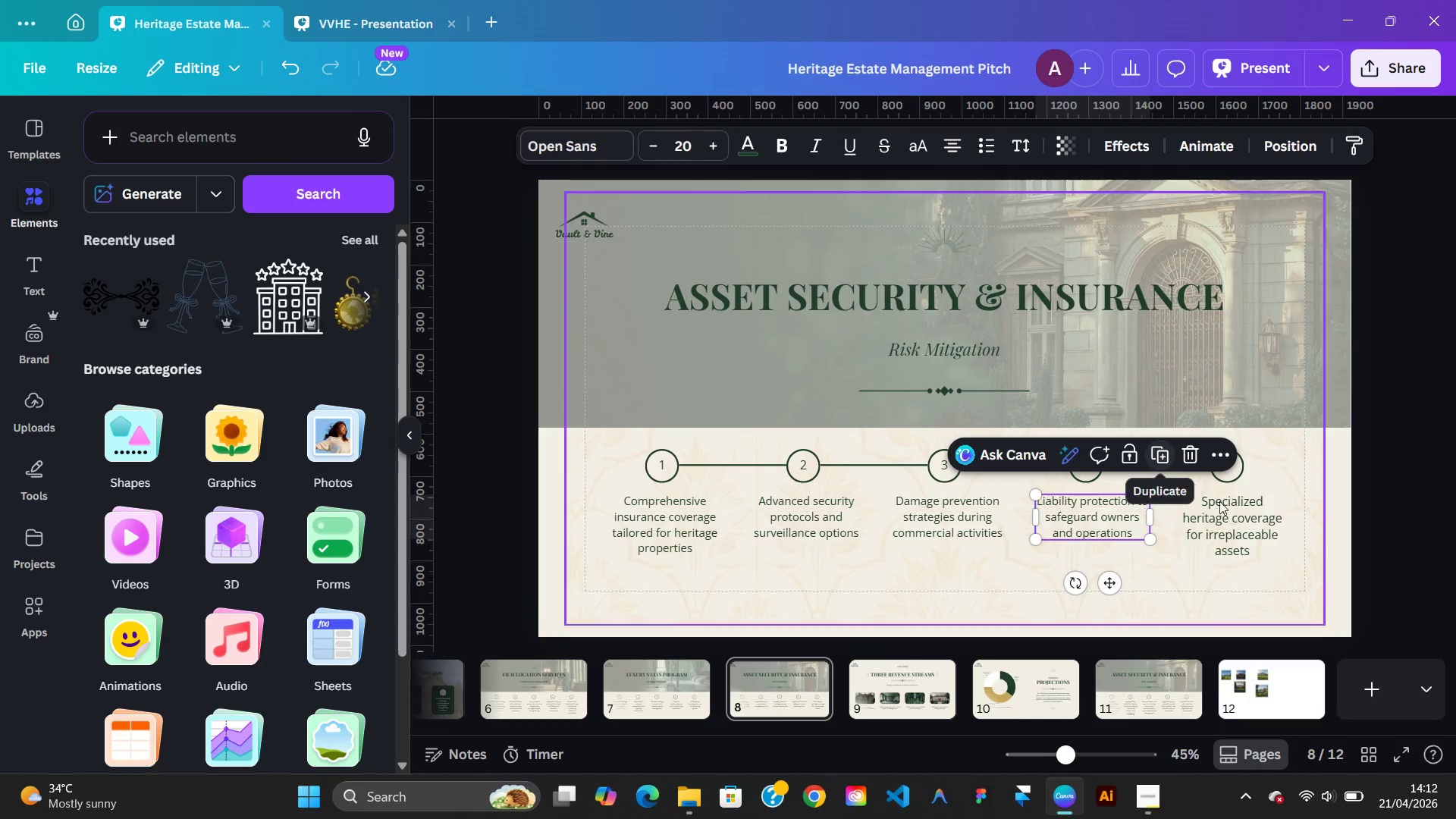 
left_click([1244, 515])
 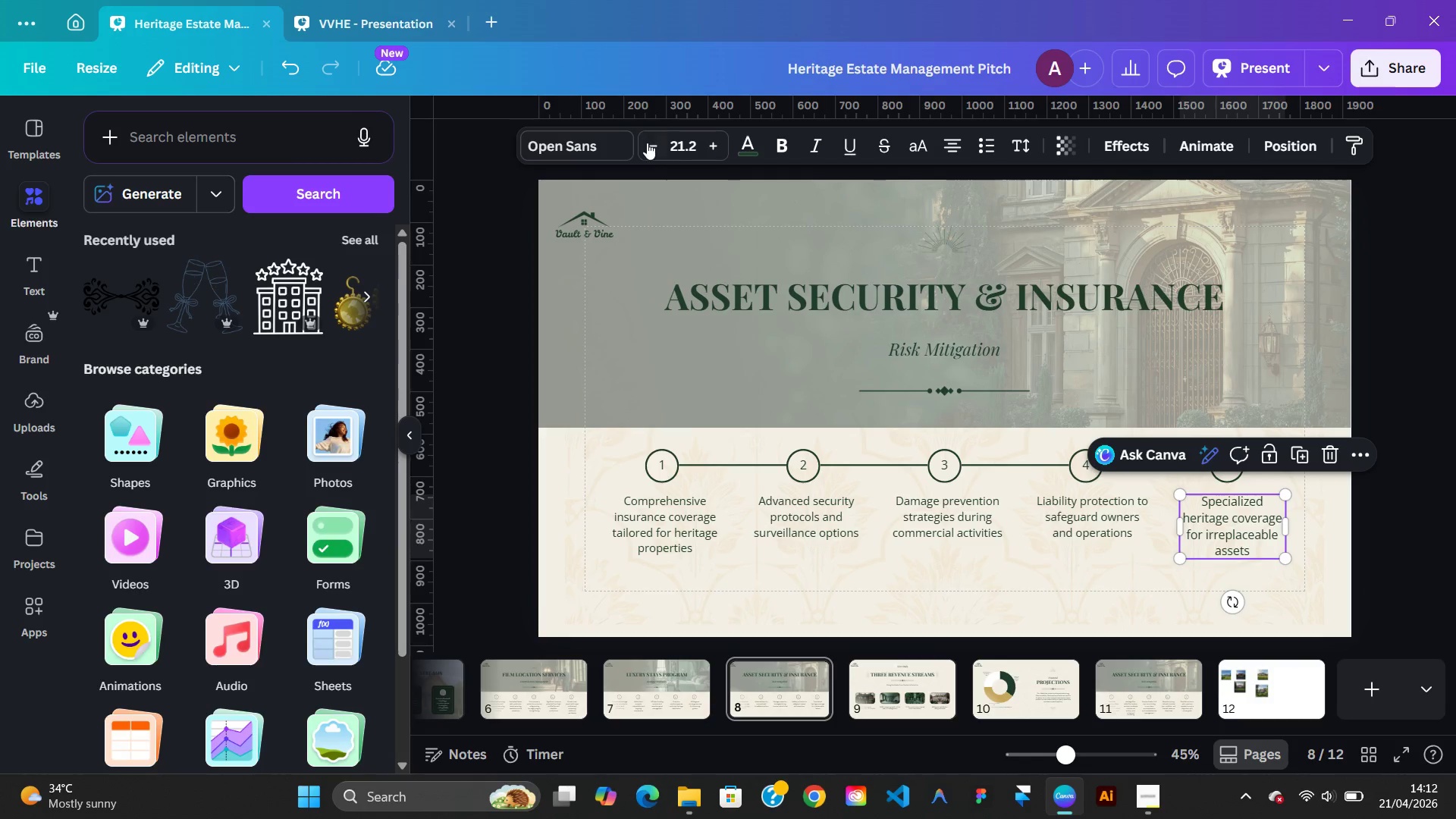 
left_click([682, 156])
 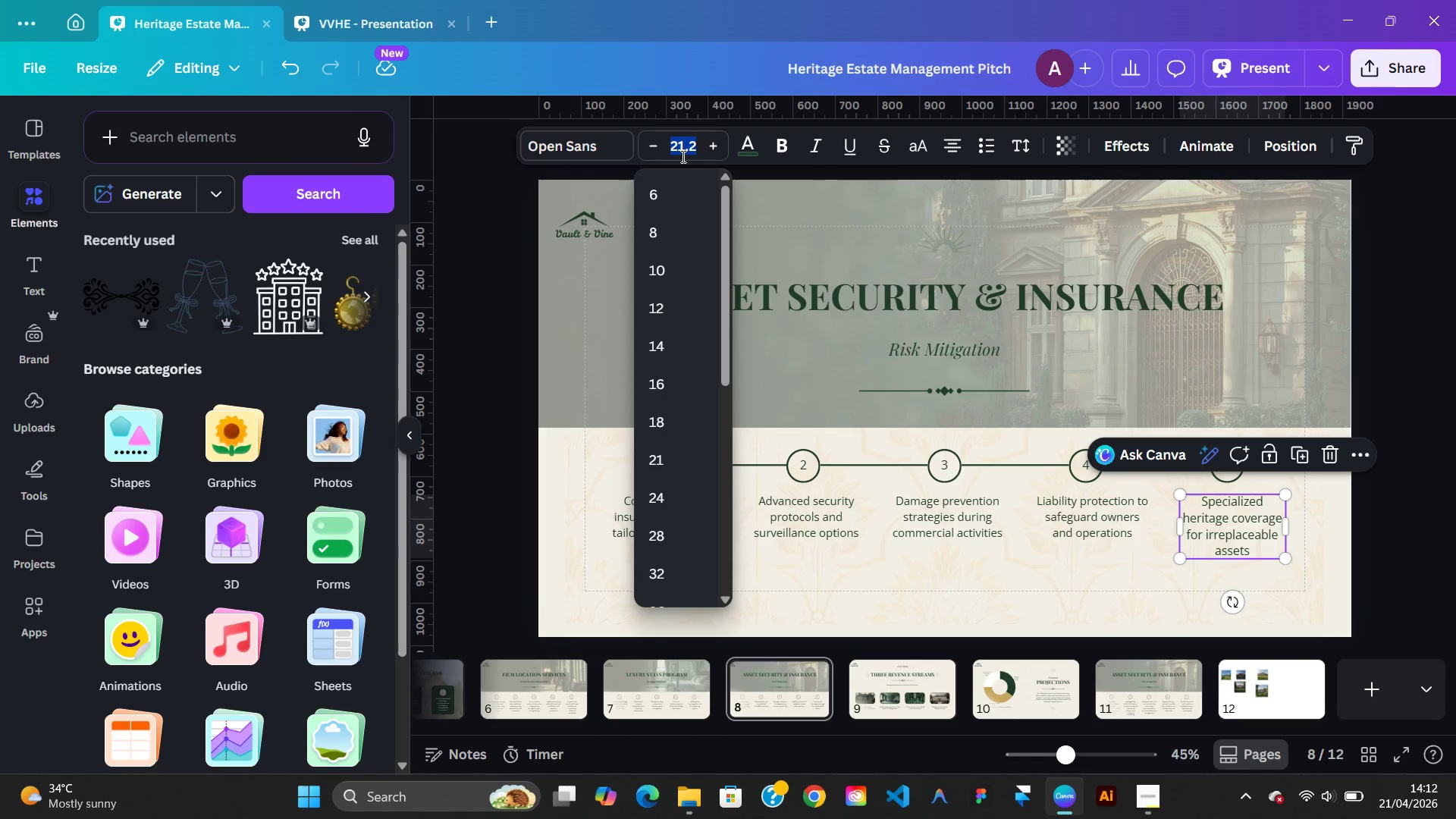 
type(20)
 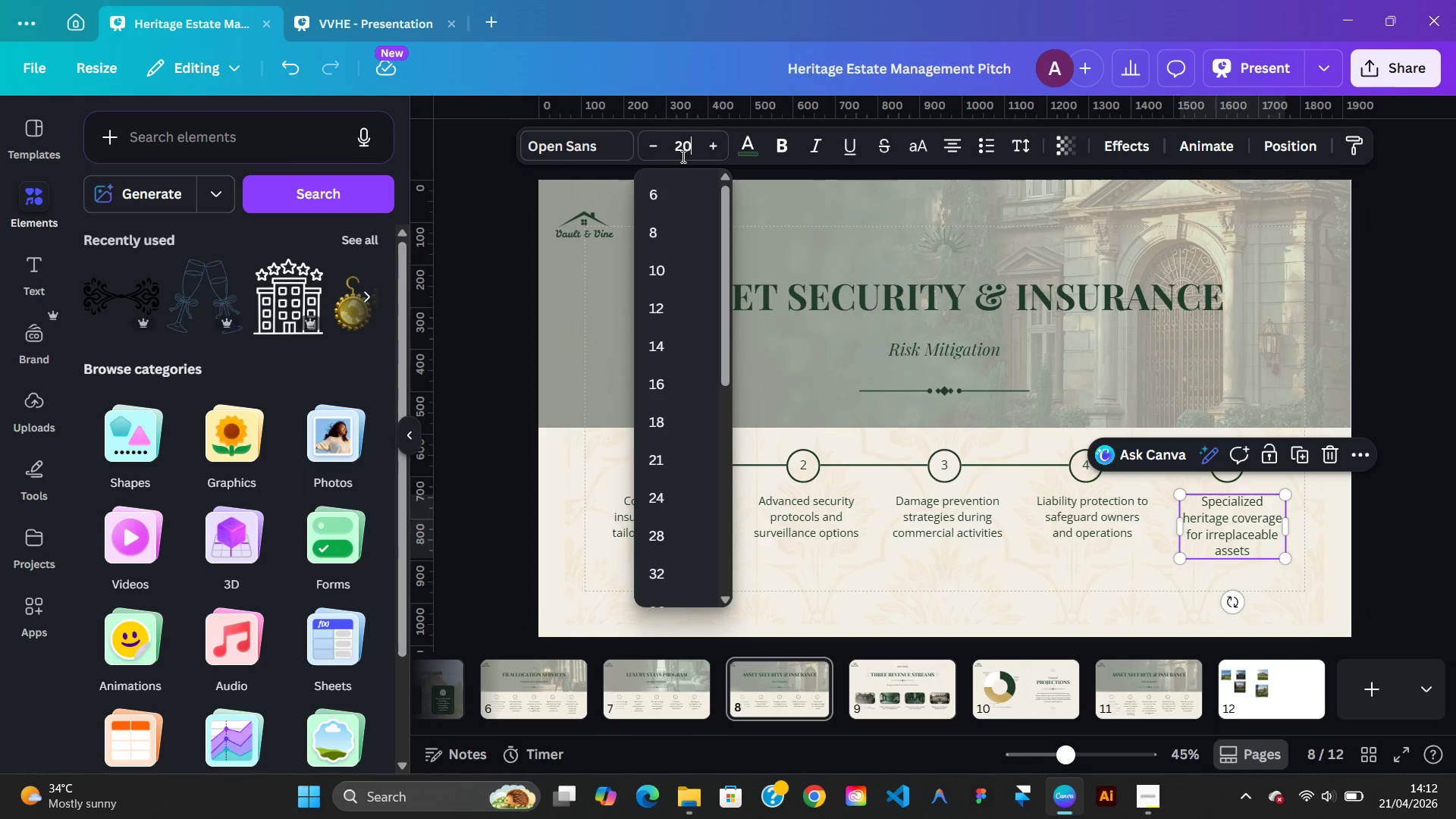 
key(Enter)
 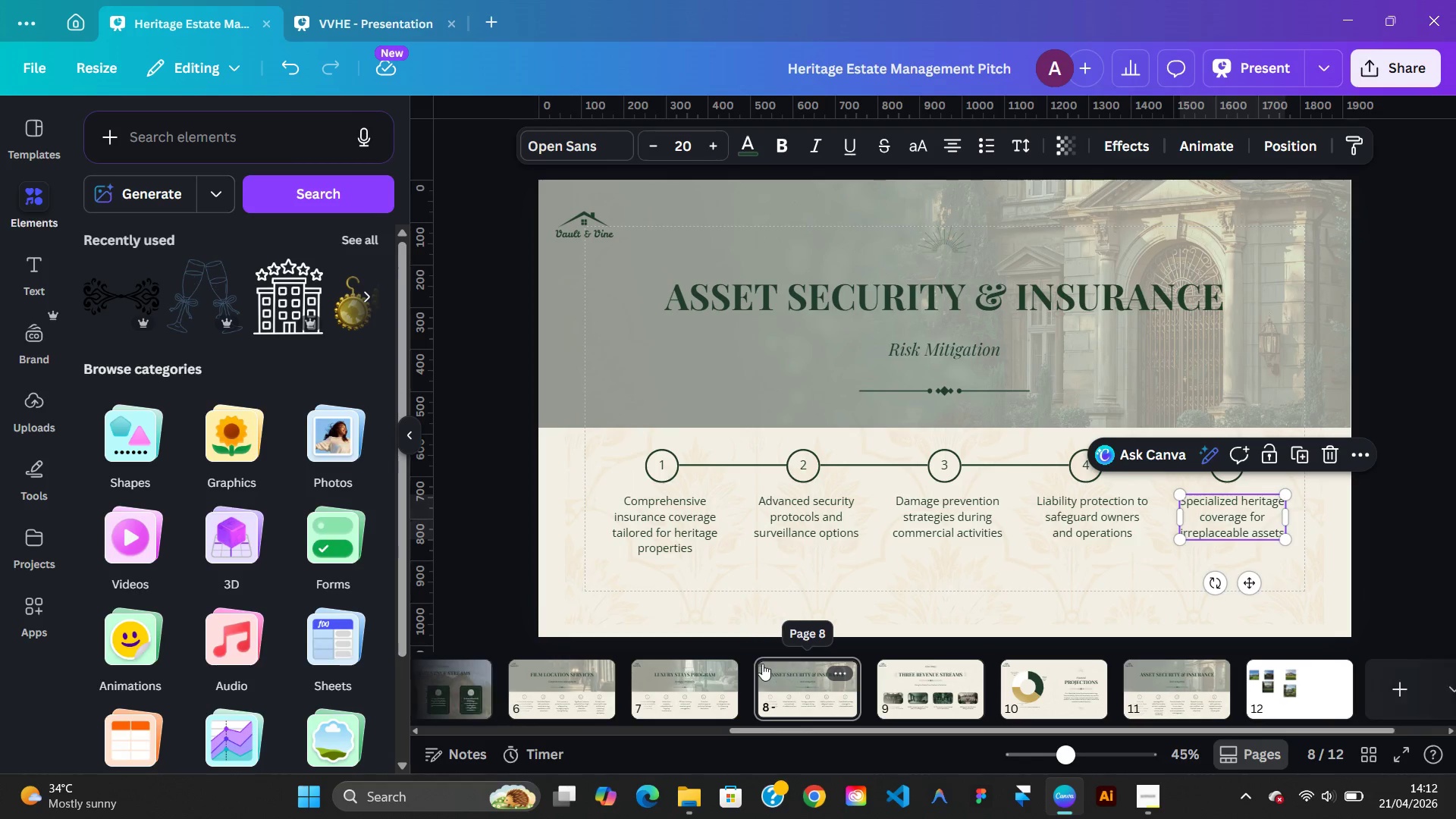 
left_click([789, 684])
 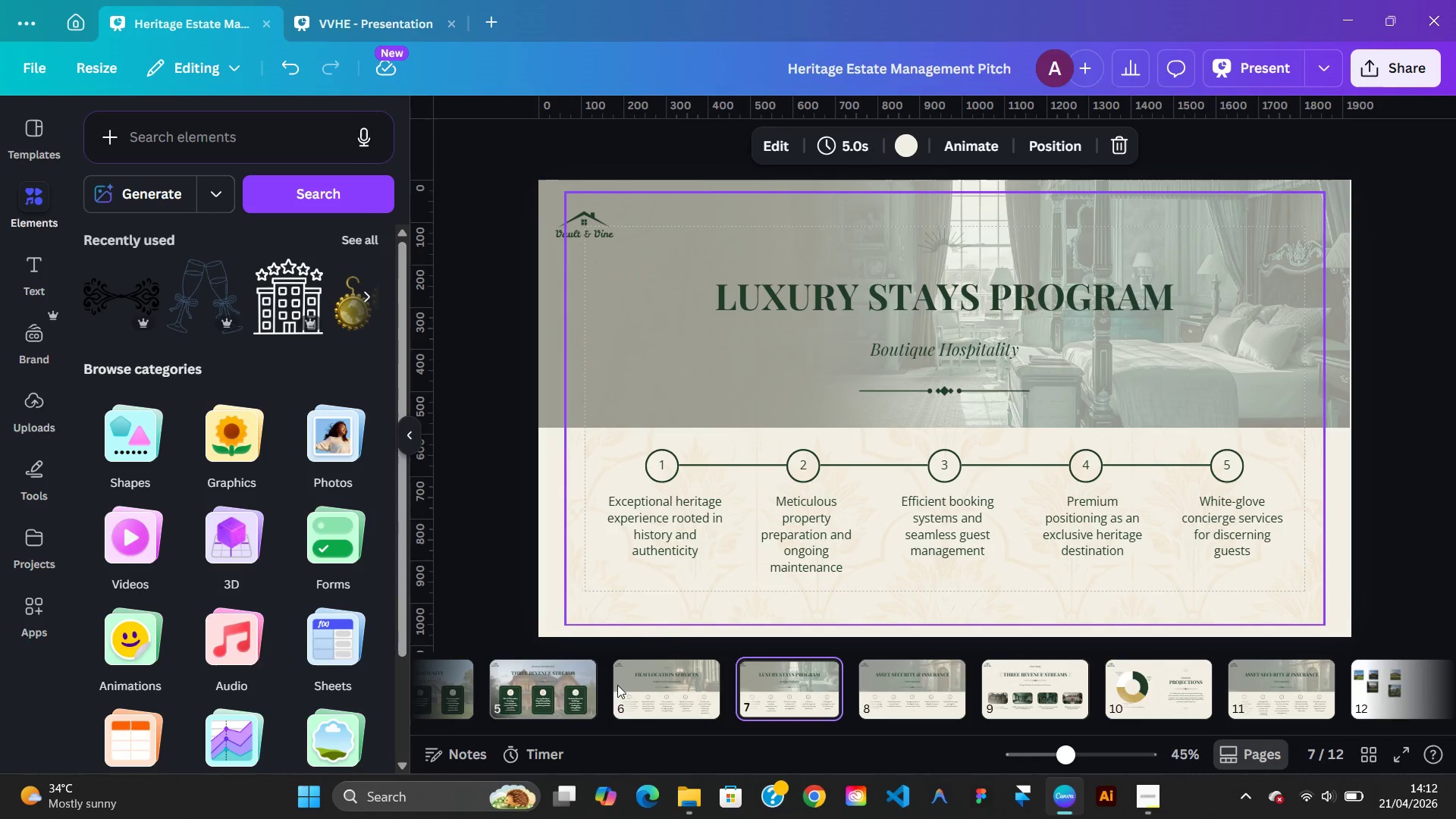 
left_click([581, 695])
 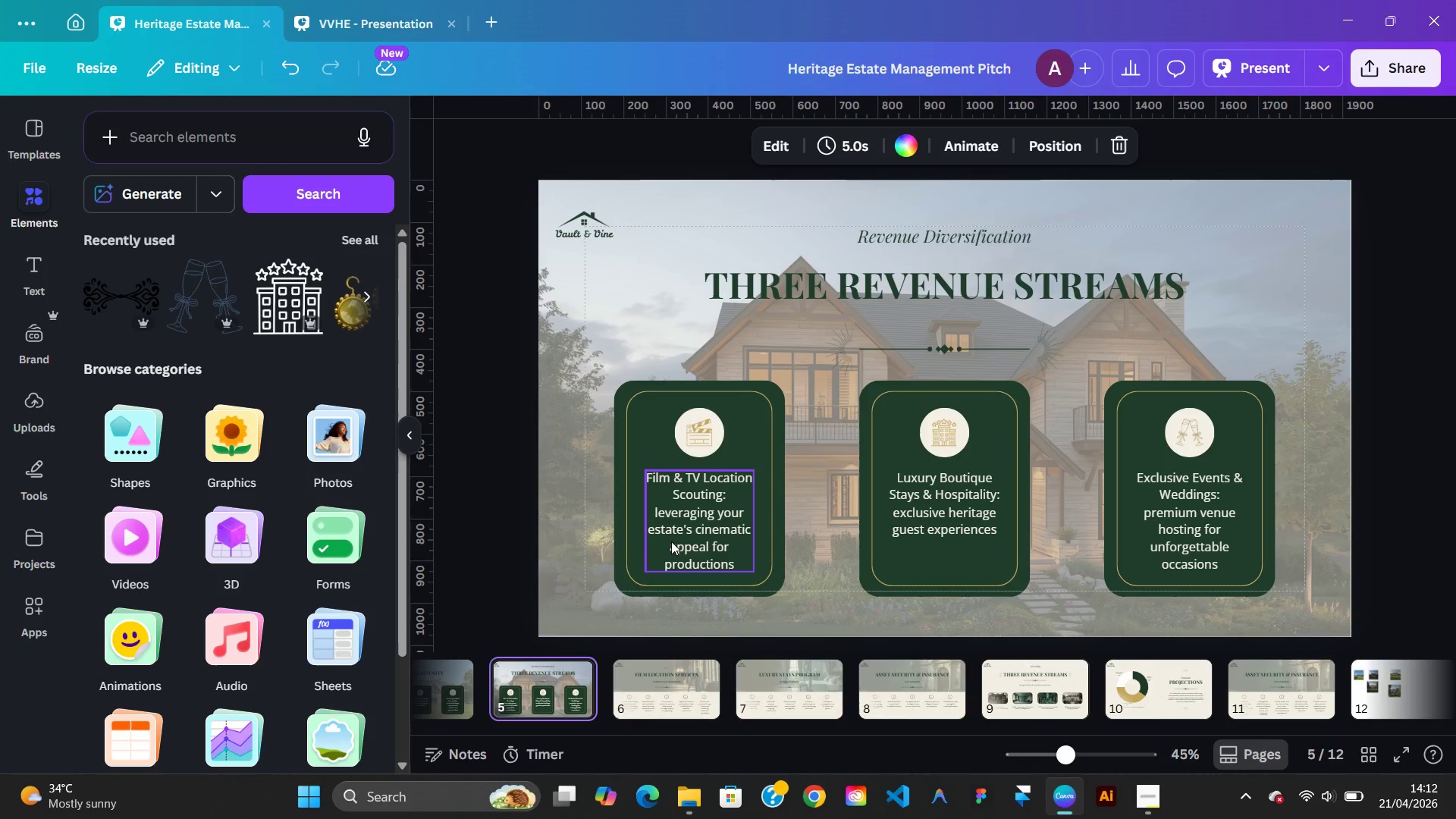 
left_click([673, 541])
 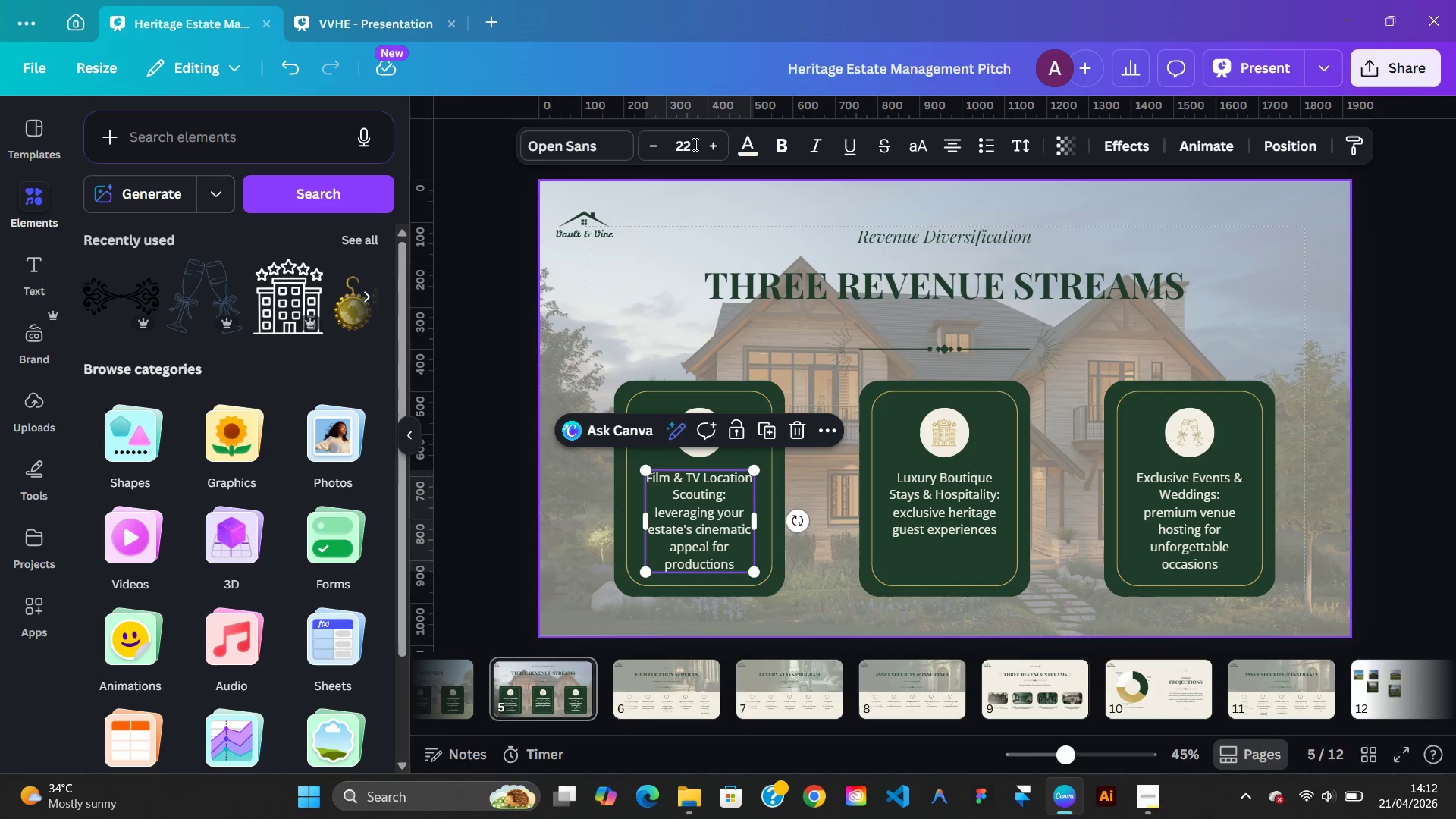 
left_click([694, 155])
 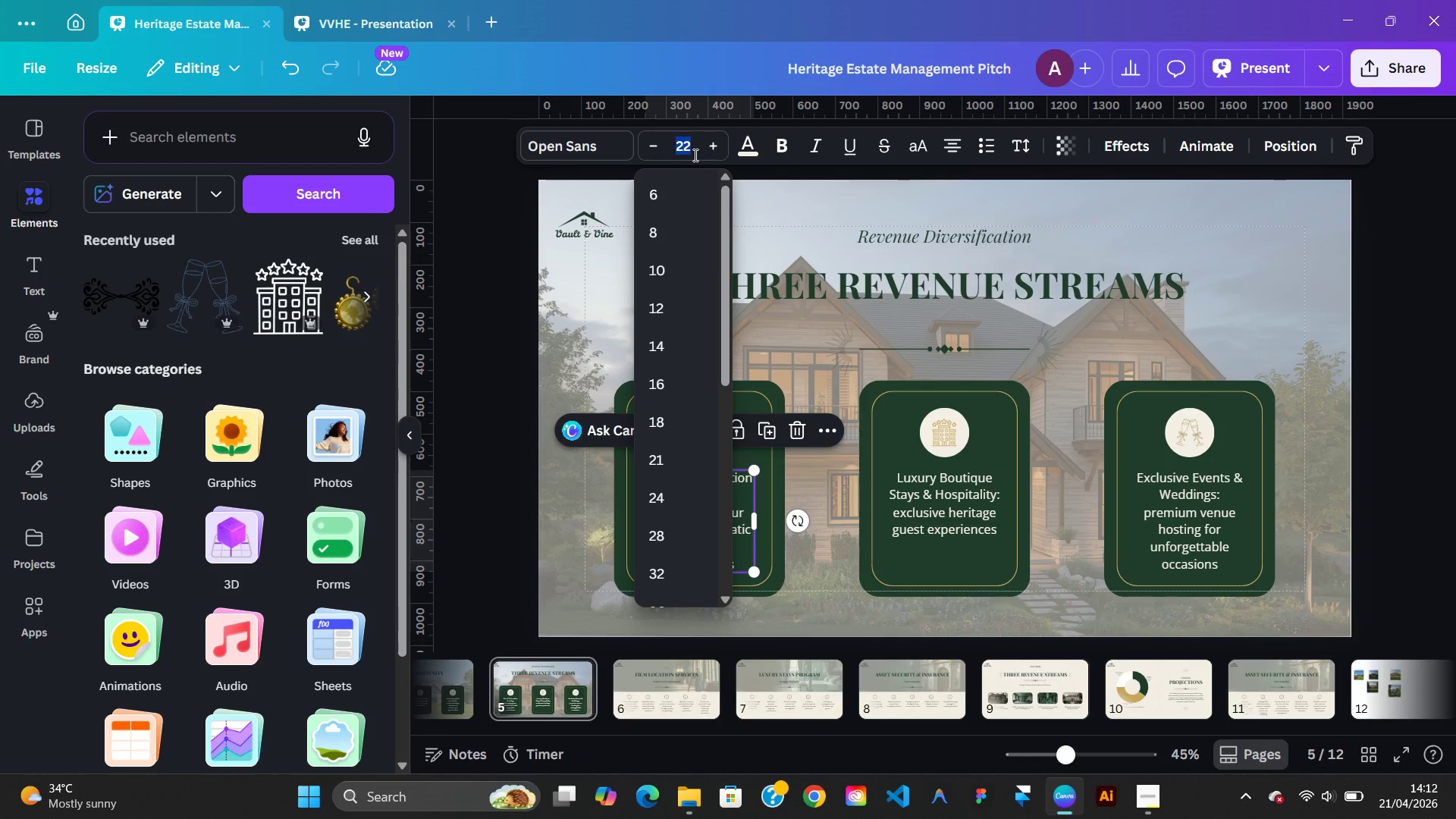 
type(20)
 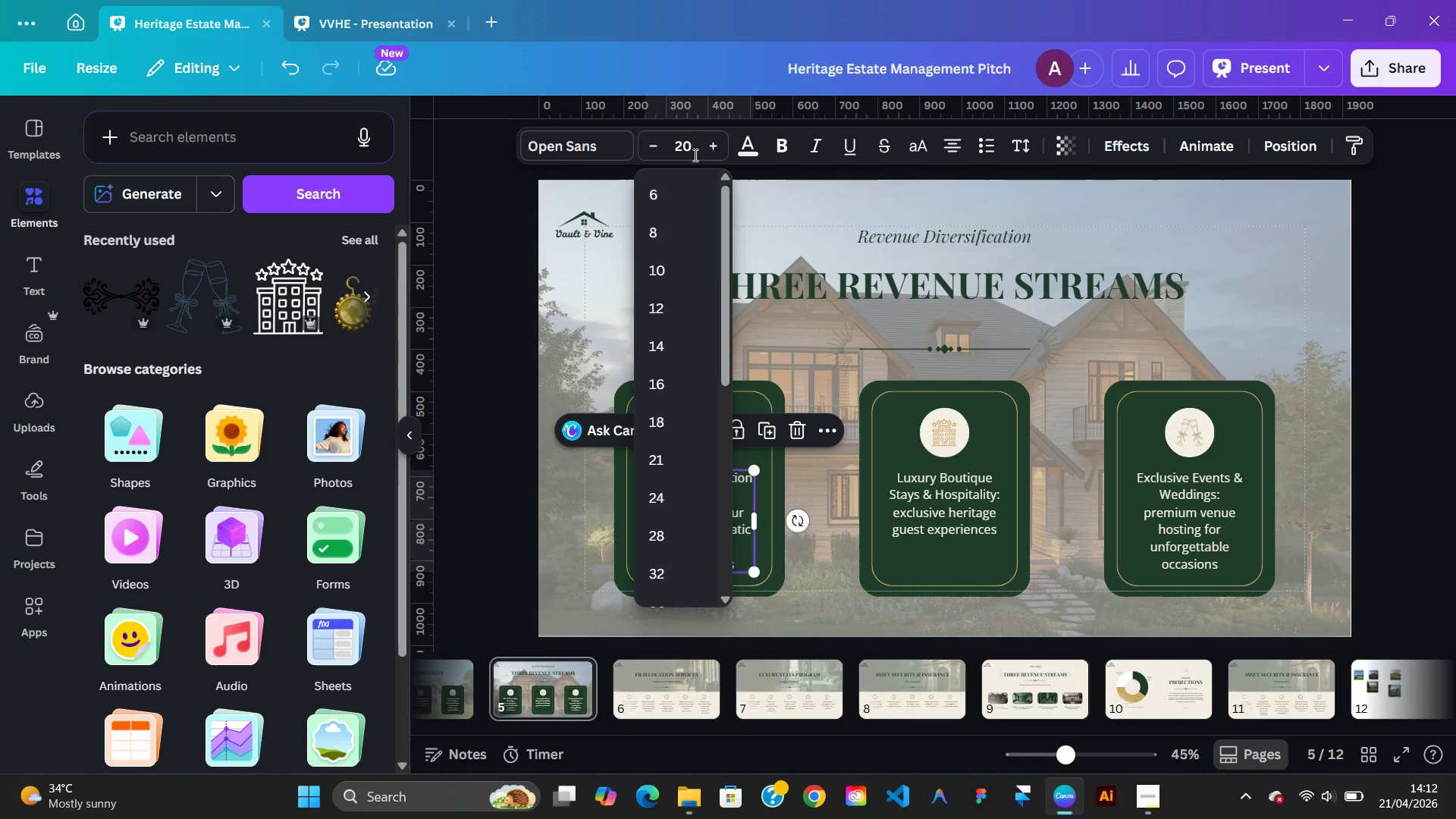 
key(Enter)
 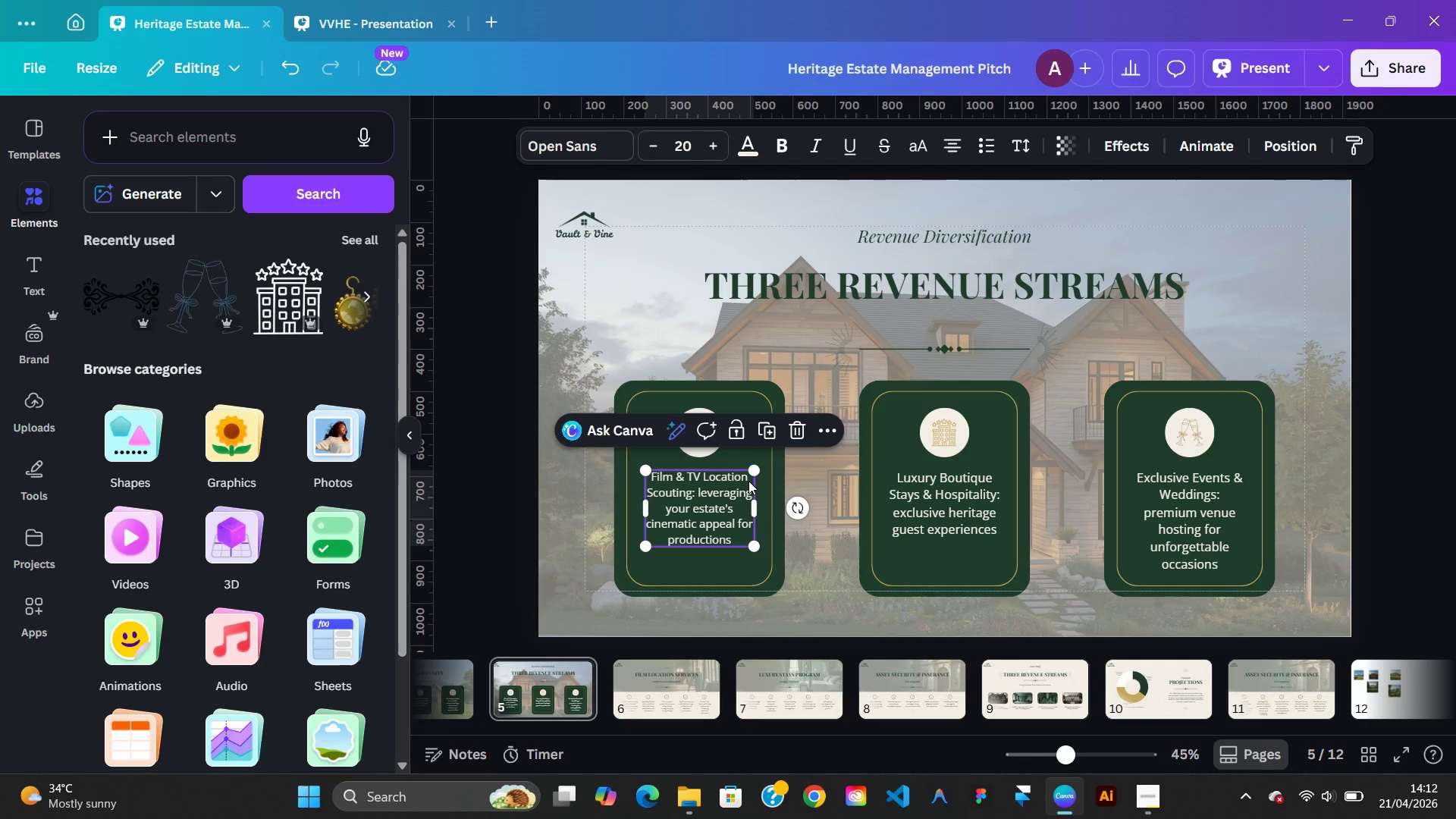 
left_click([927, 509])
 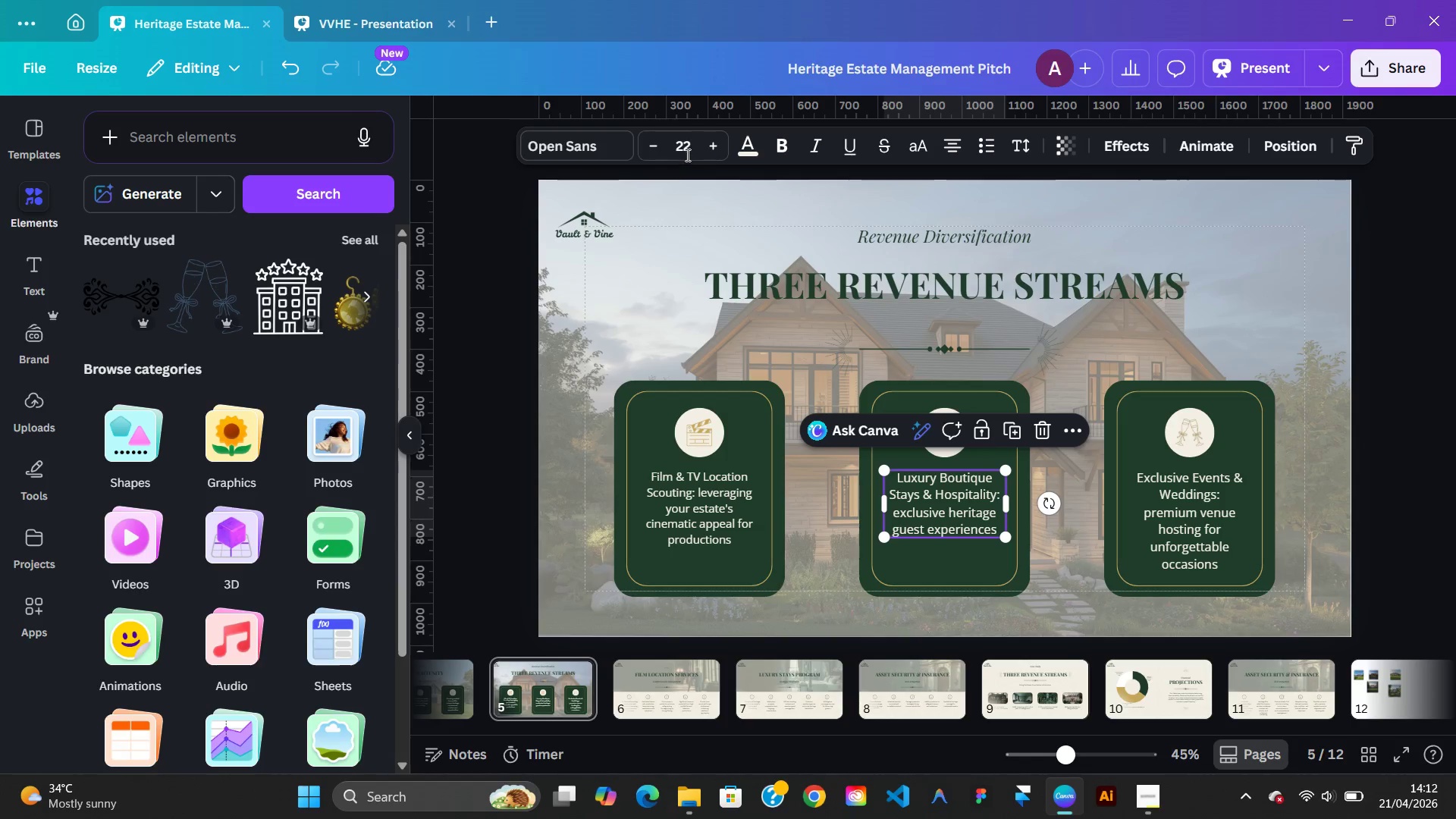 
left_click([686, 153])
 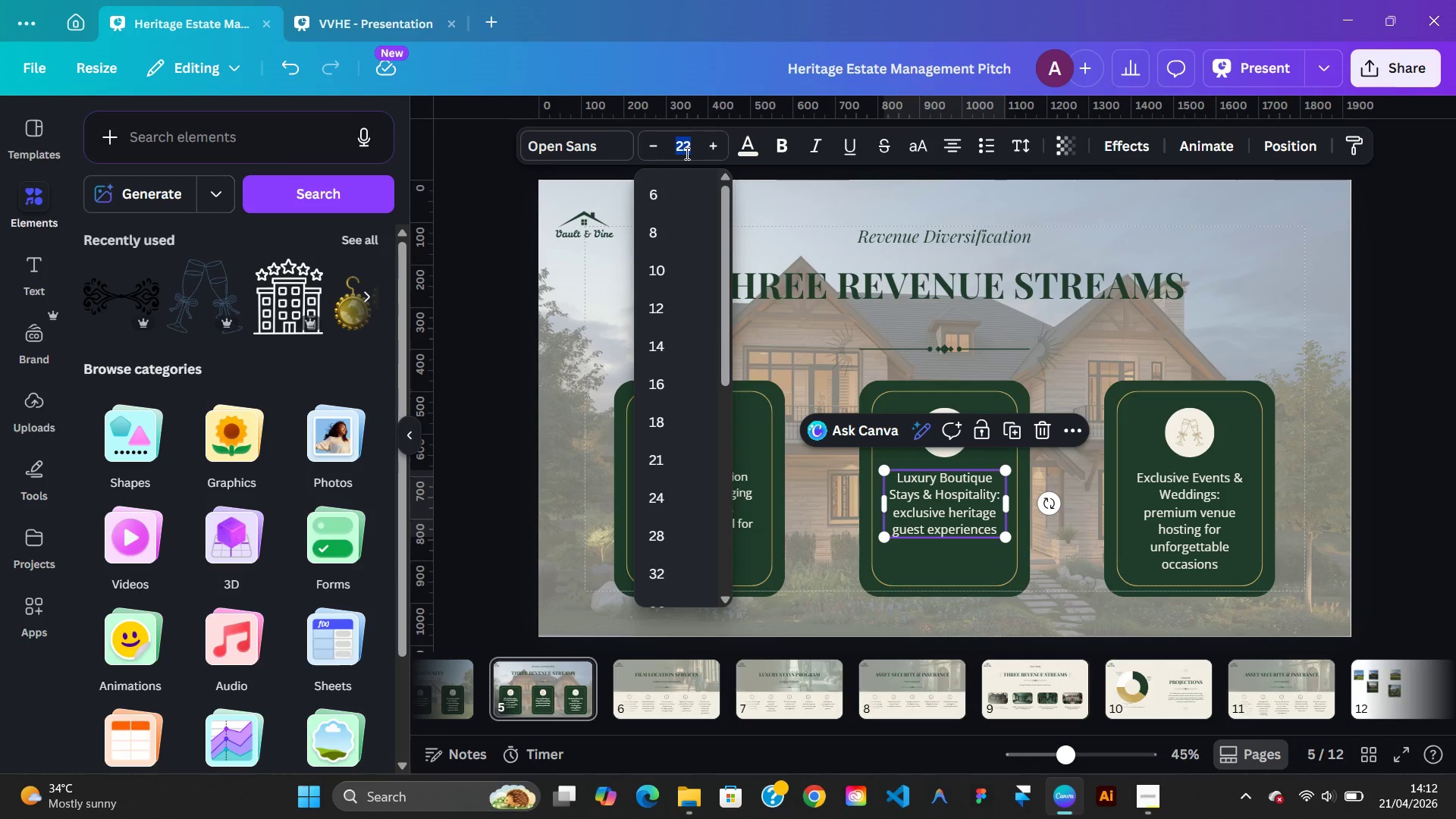 
type(20)
 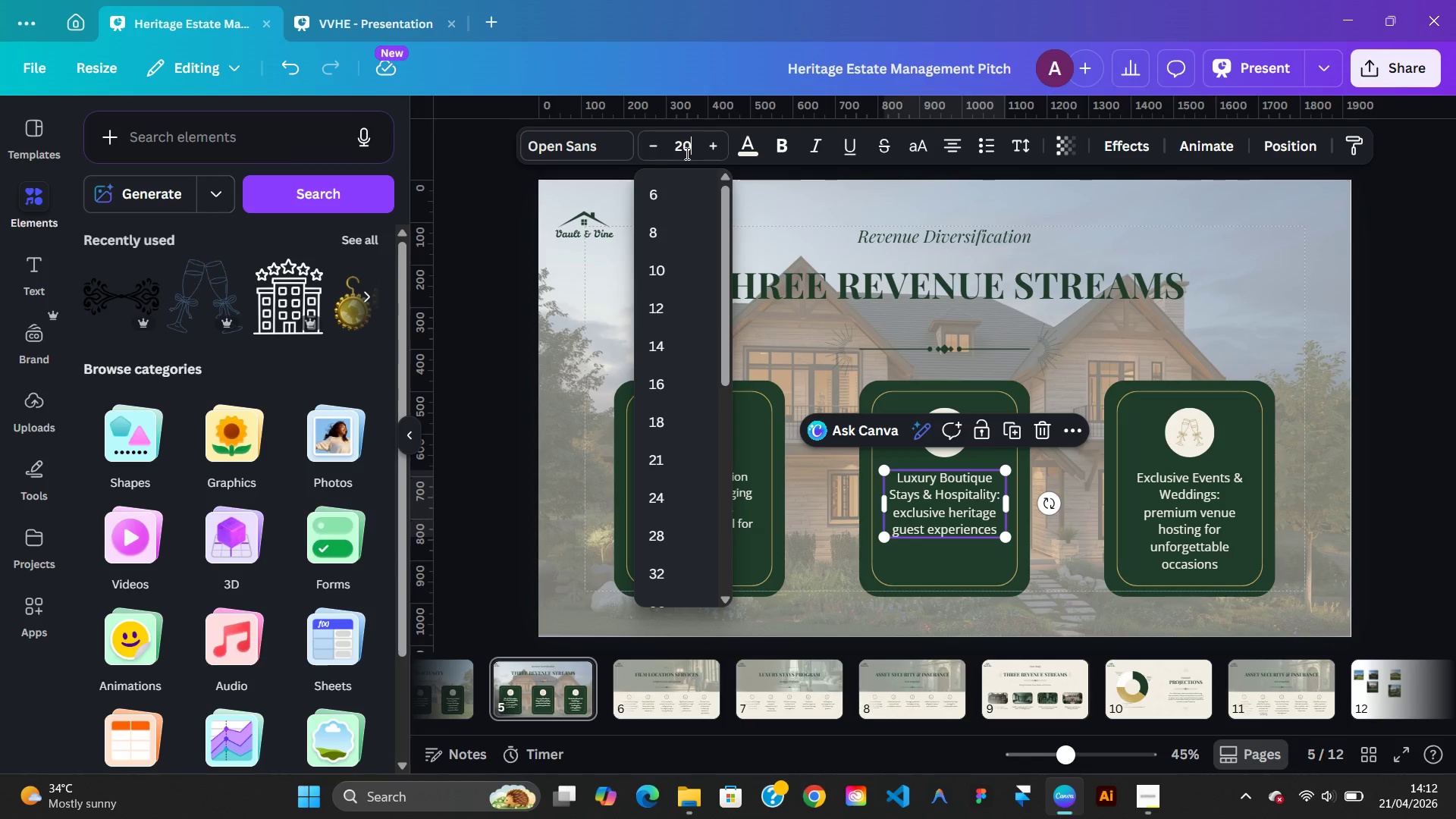 
key(Enter)
 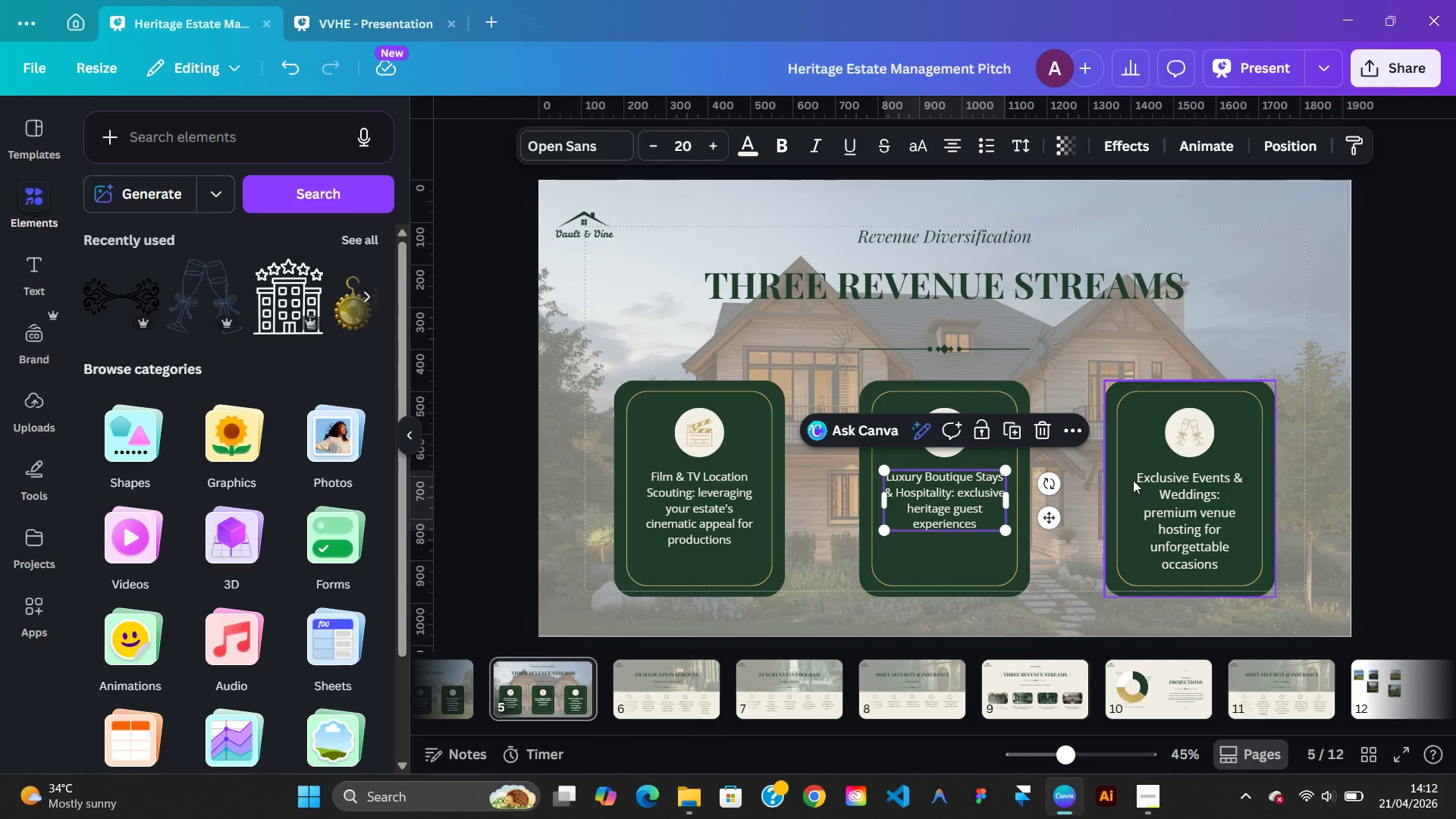 
left_click([1171, 518])
 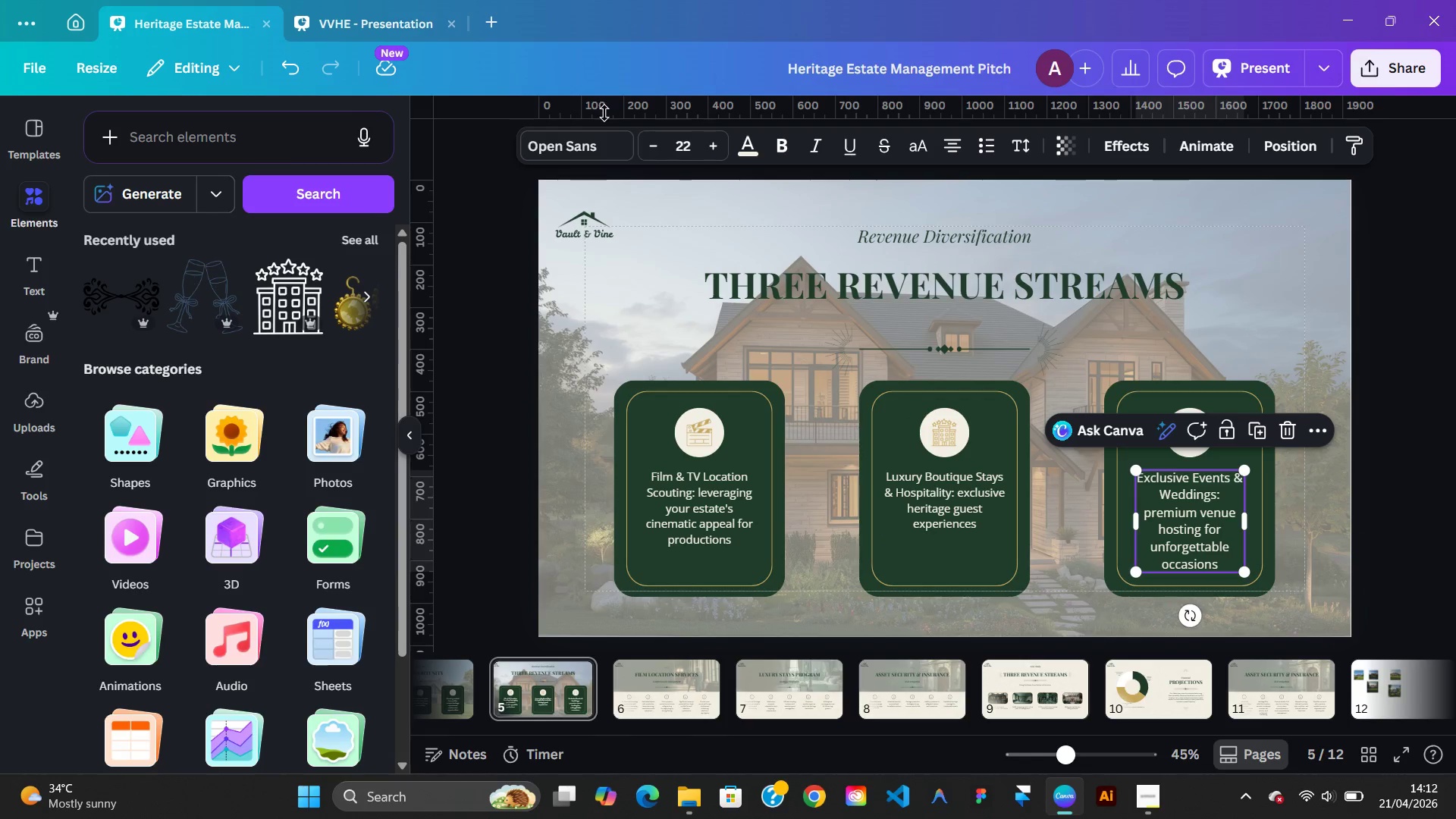 
left_click([680, 153])
 